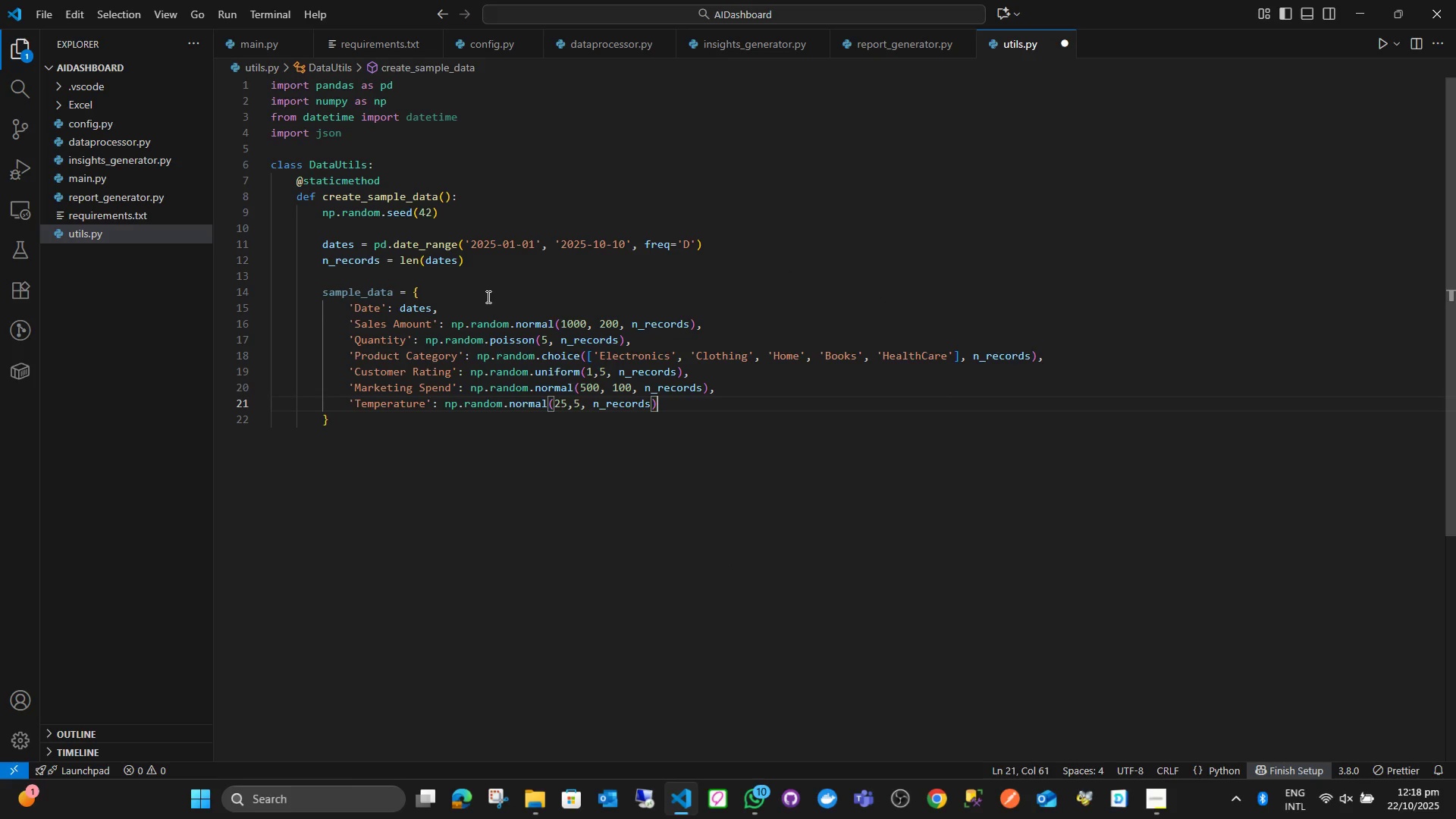 
key(ArrowDown)
 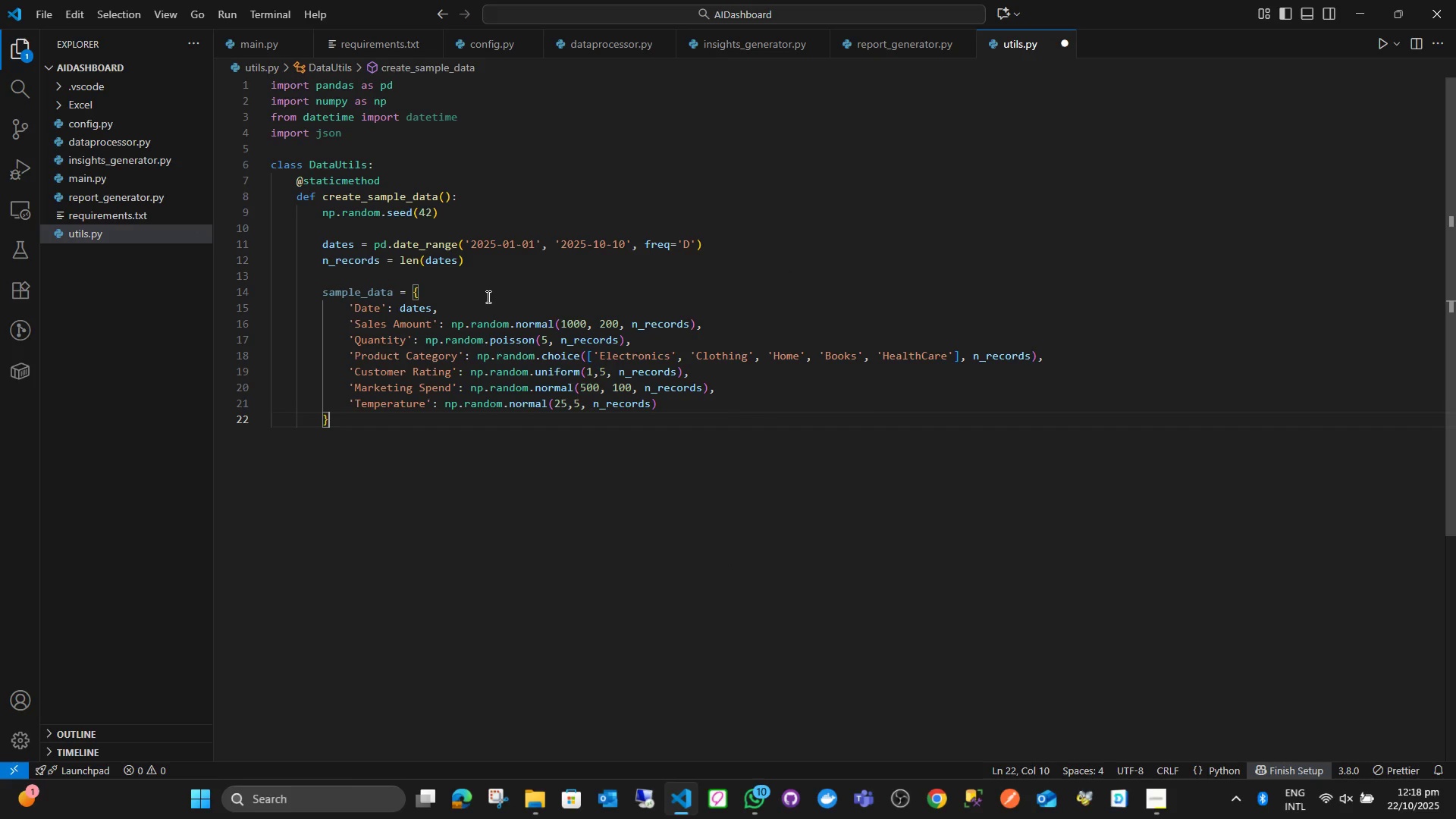 
key(Enter)
 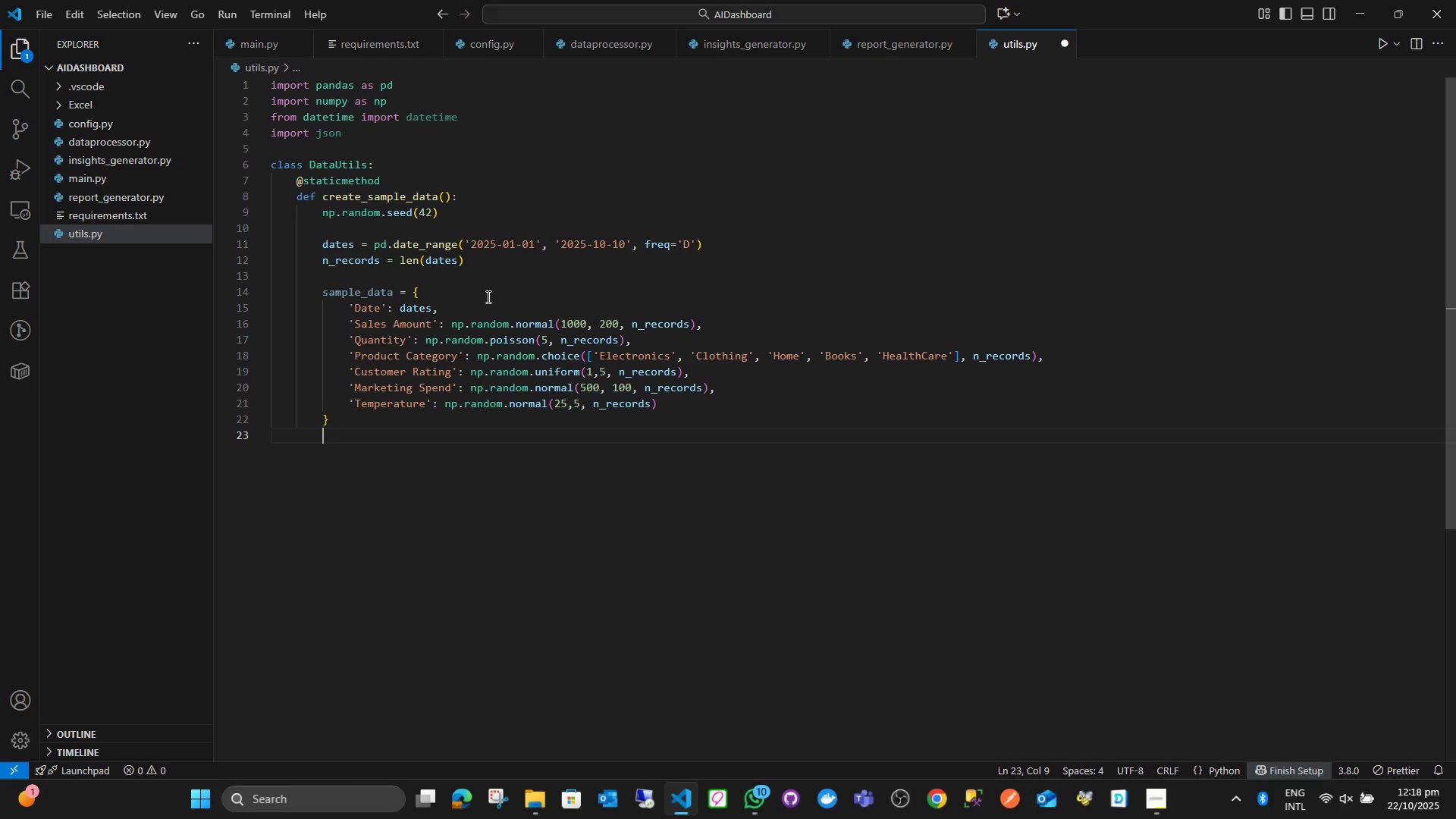 
wait(6.69)
 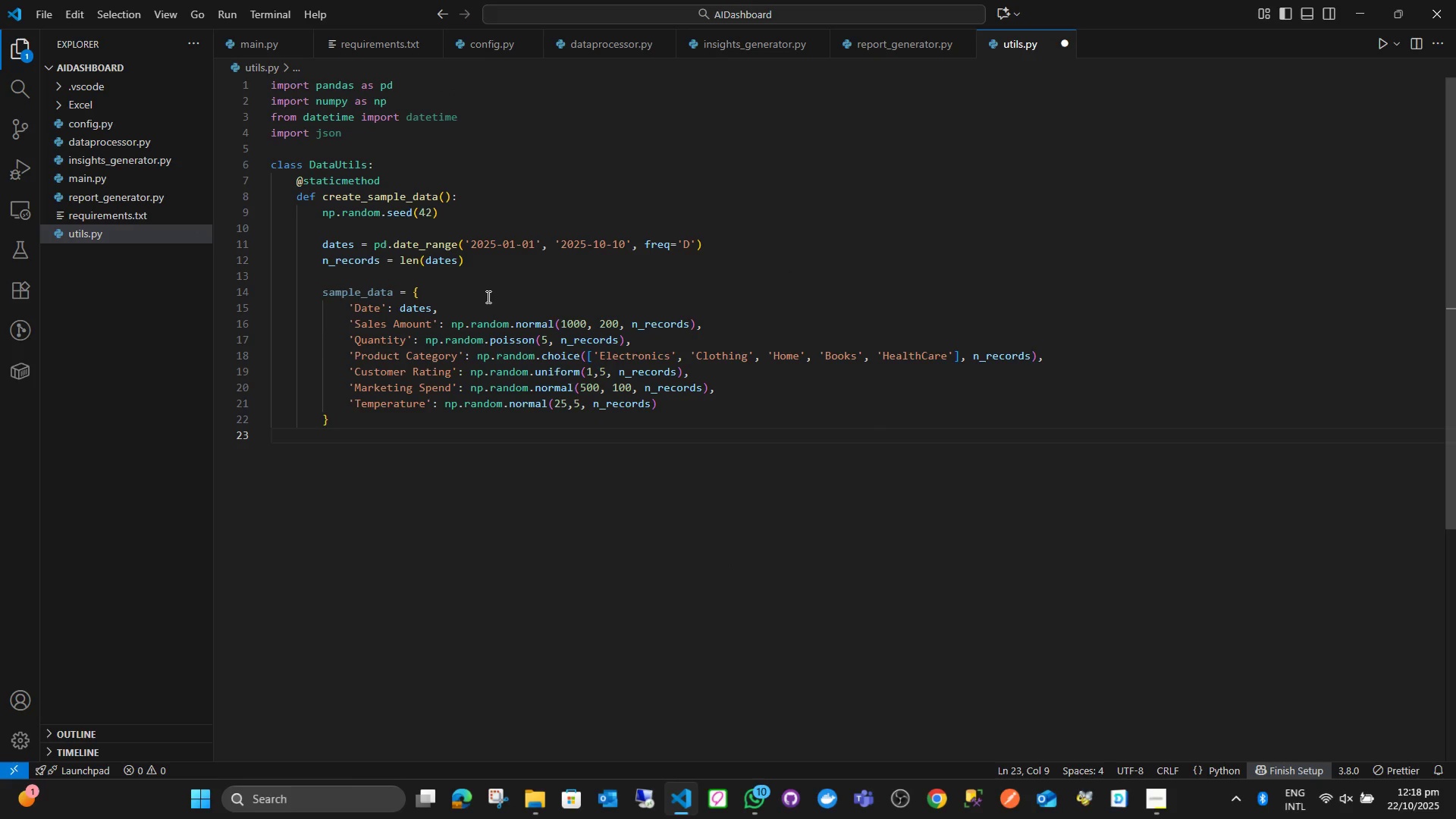 
type(df= pd.Dat)
 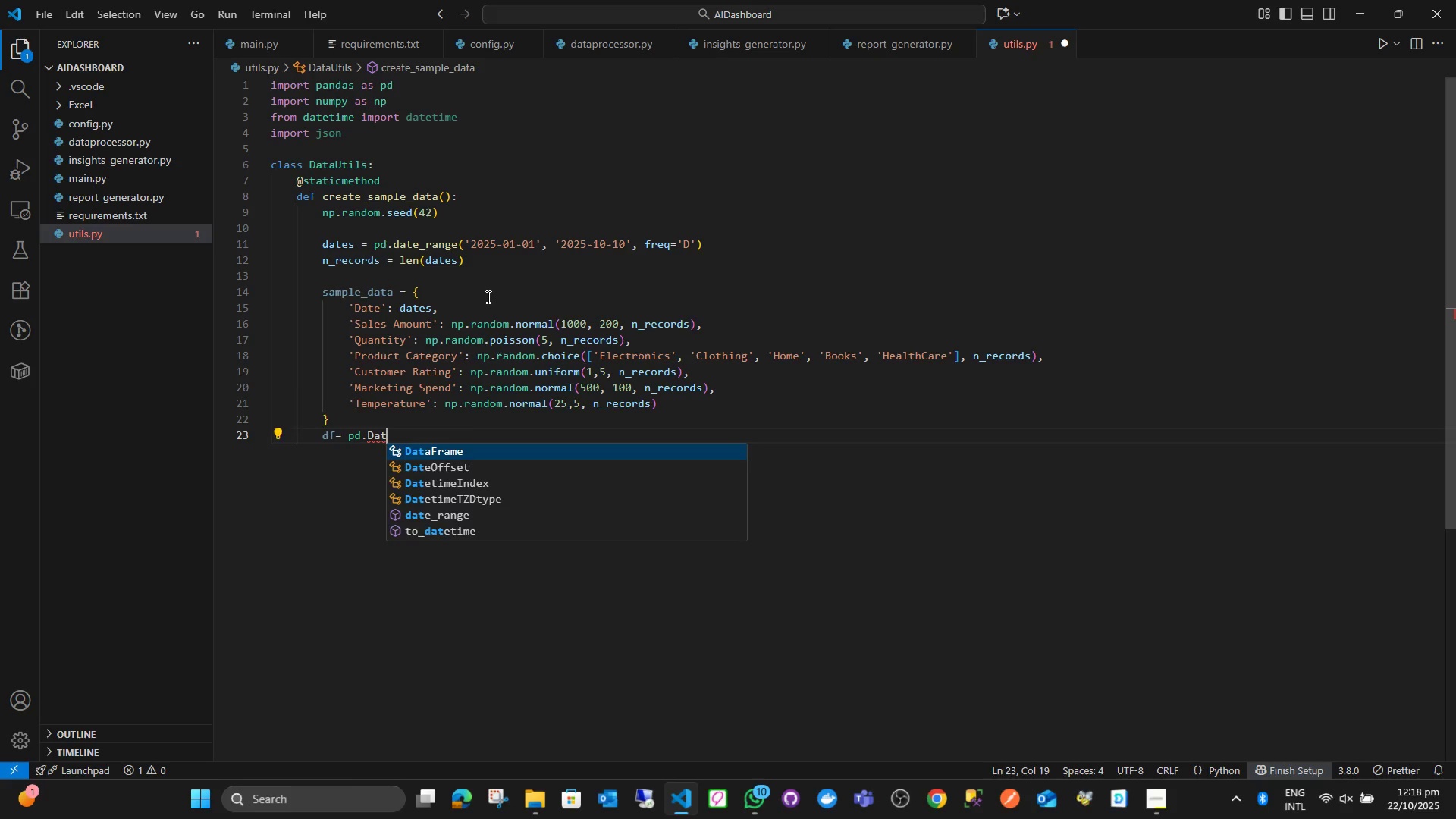 
key(Enter)
 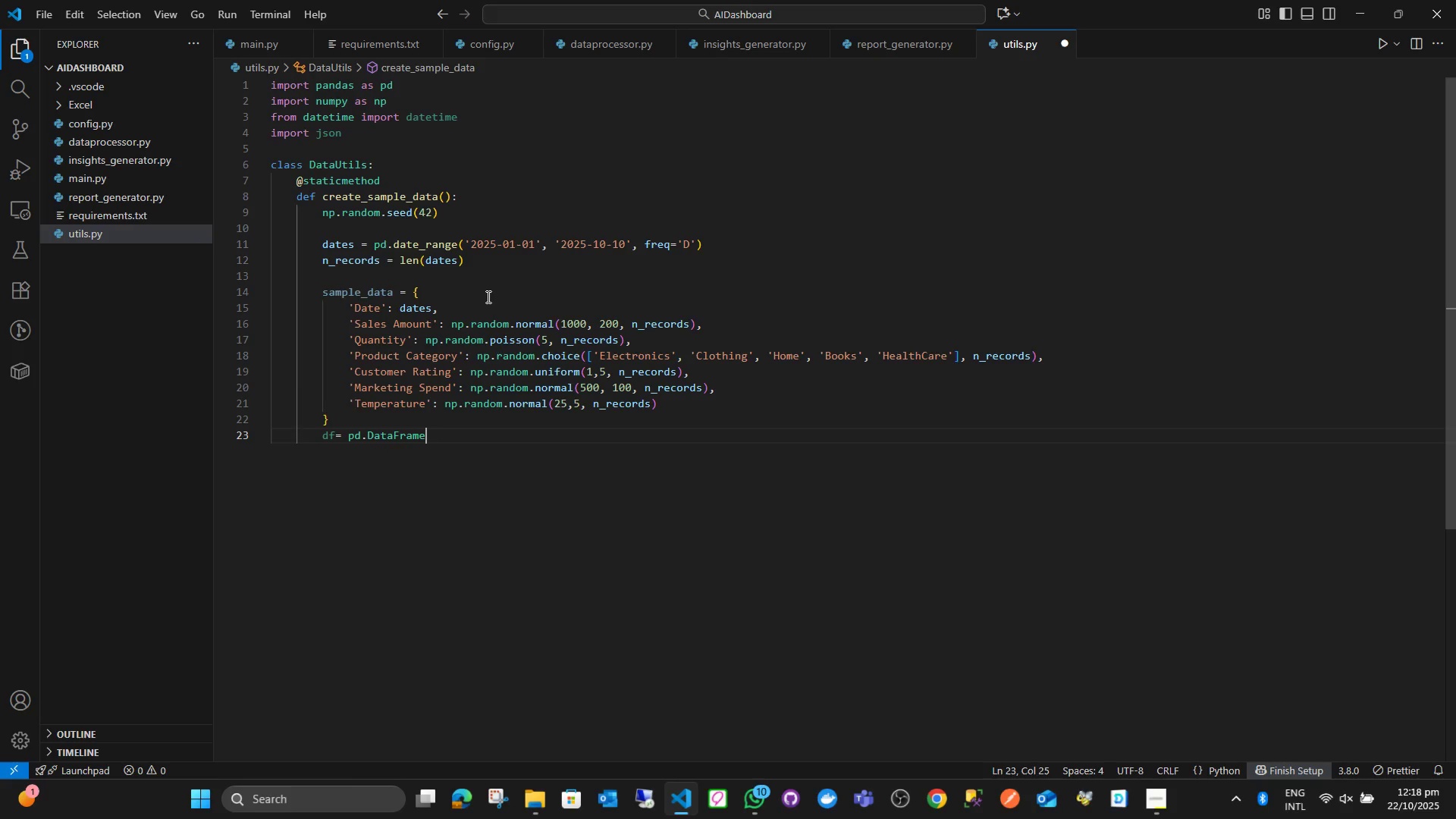 
type((samp)
 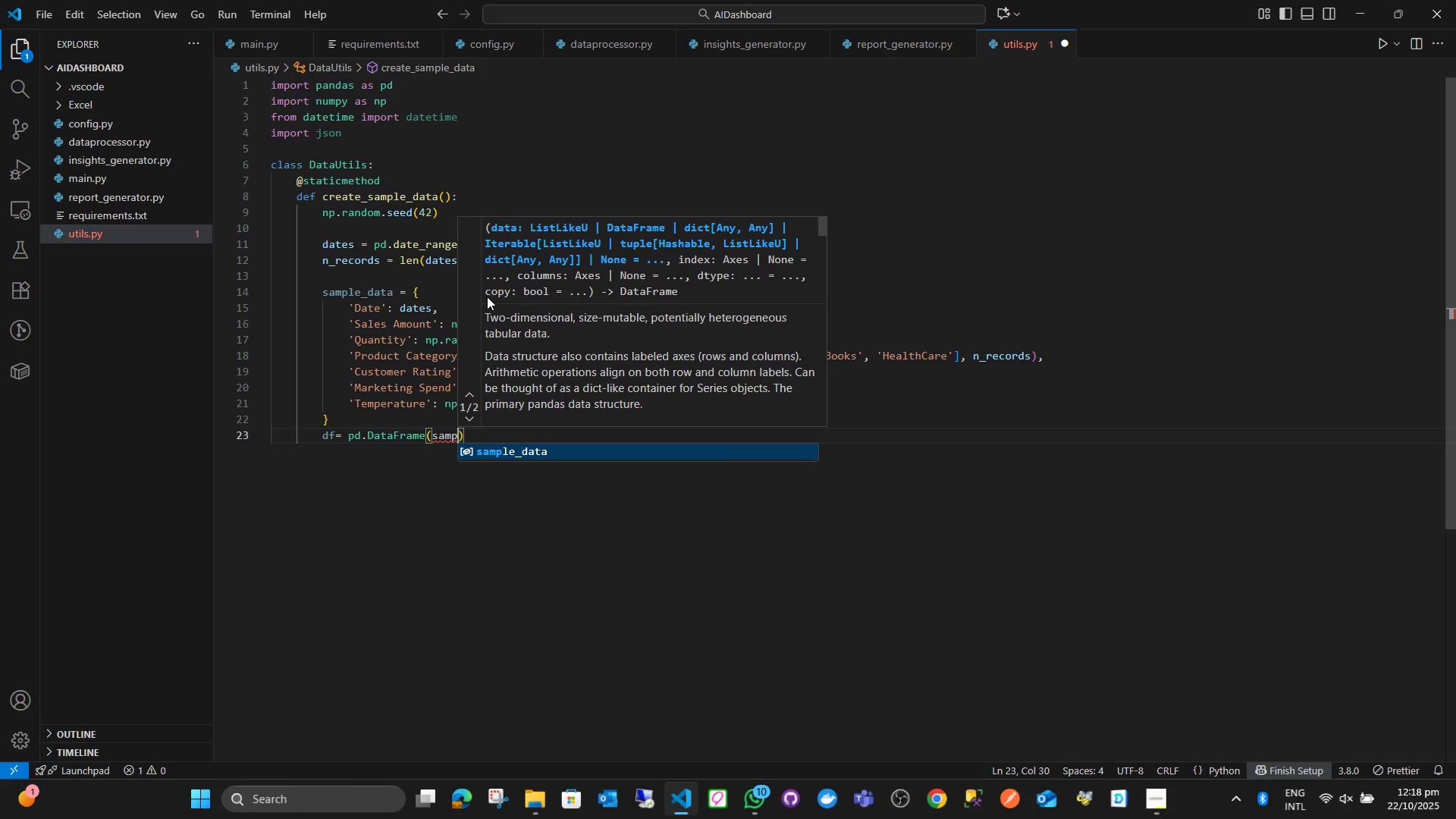 
key(Enter)
 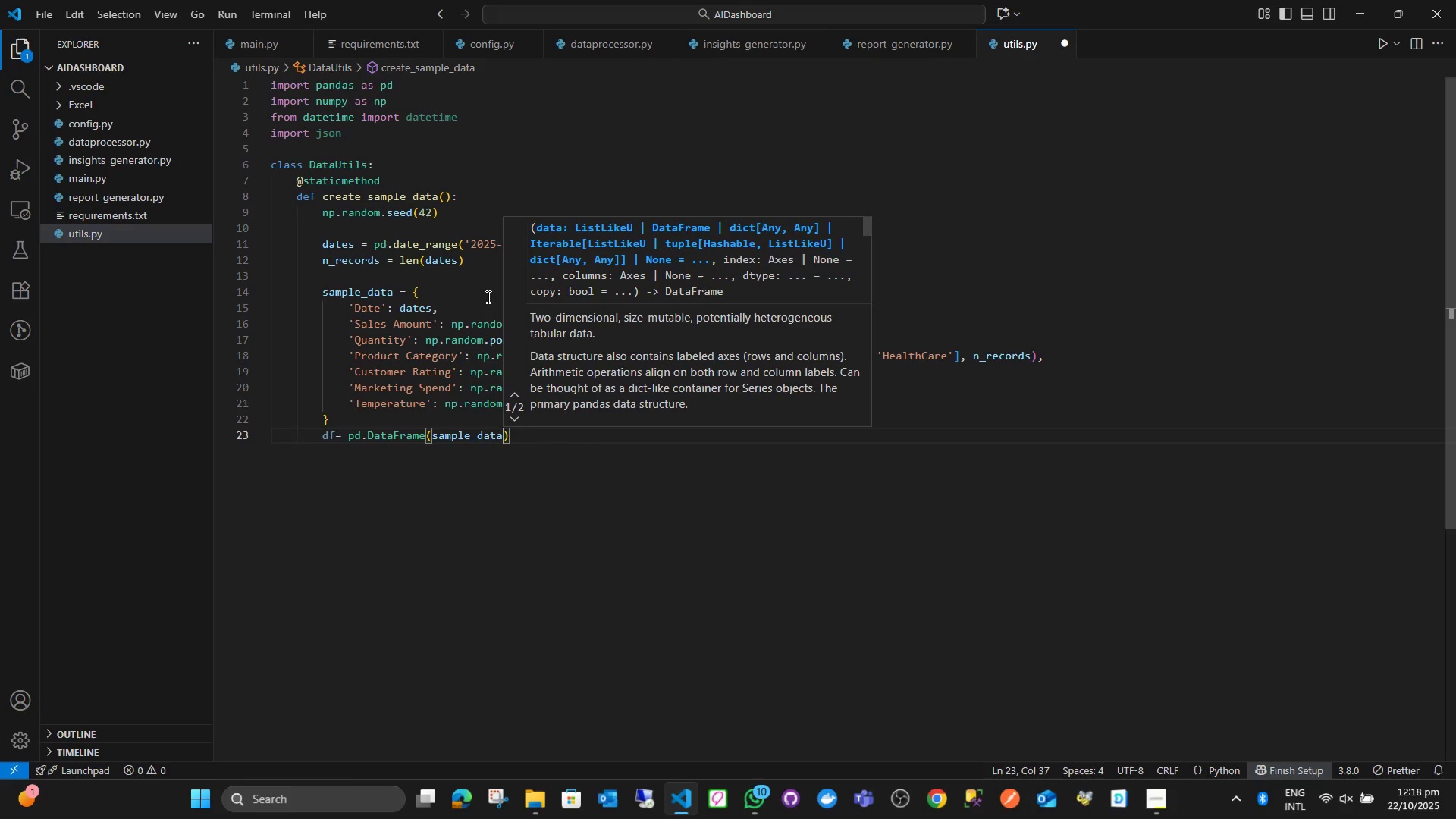 
key(ArrowRight)
 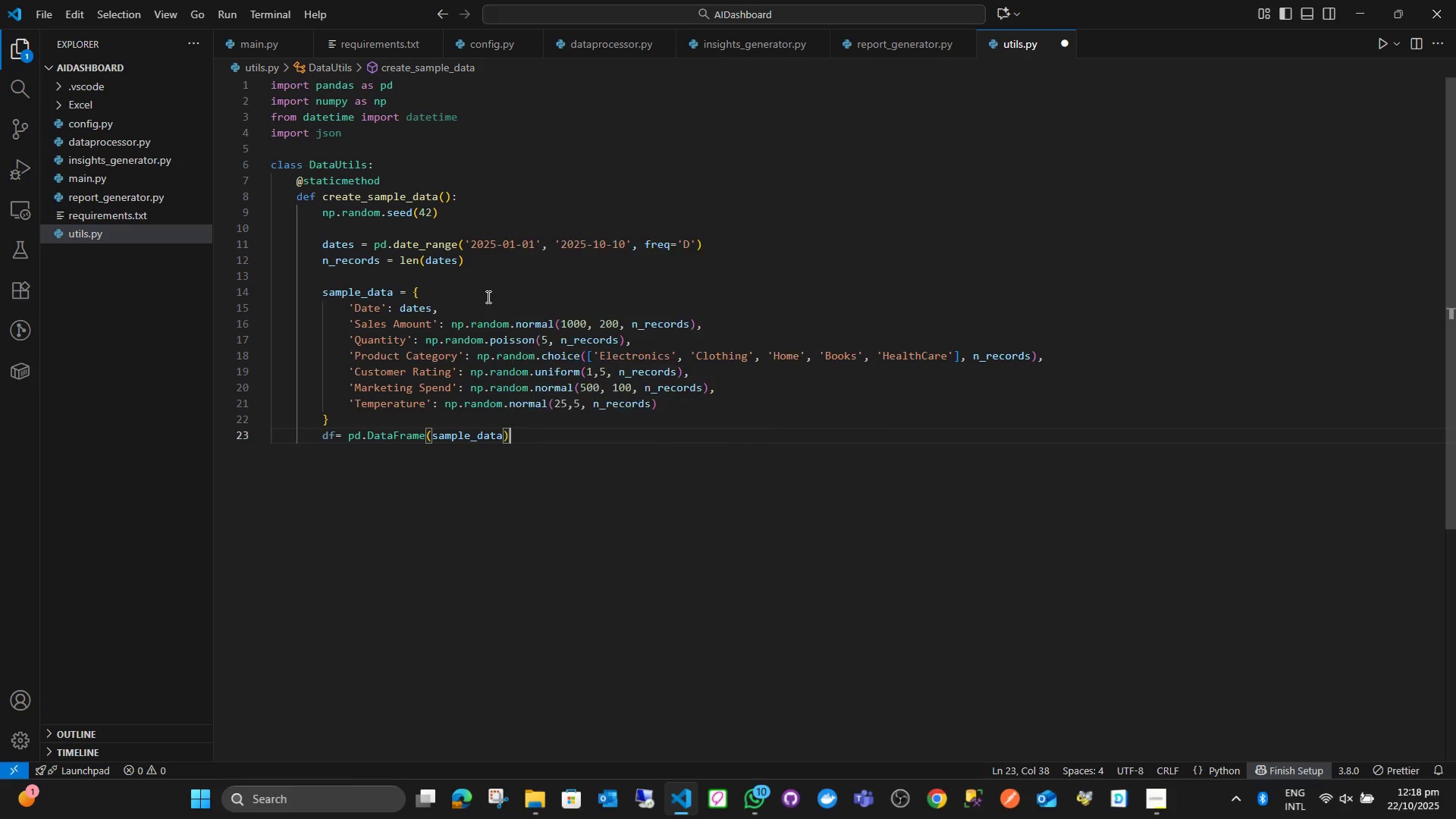 
key(Enter)
 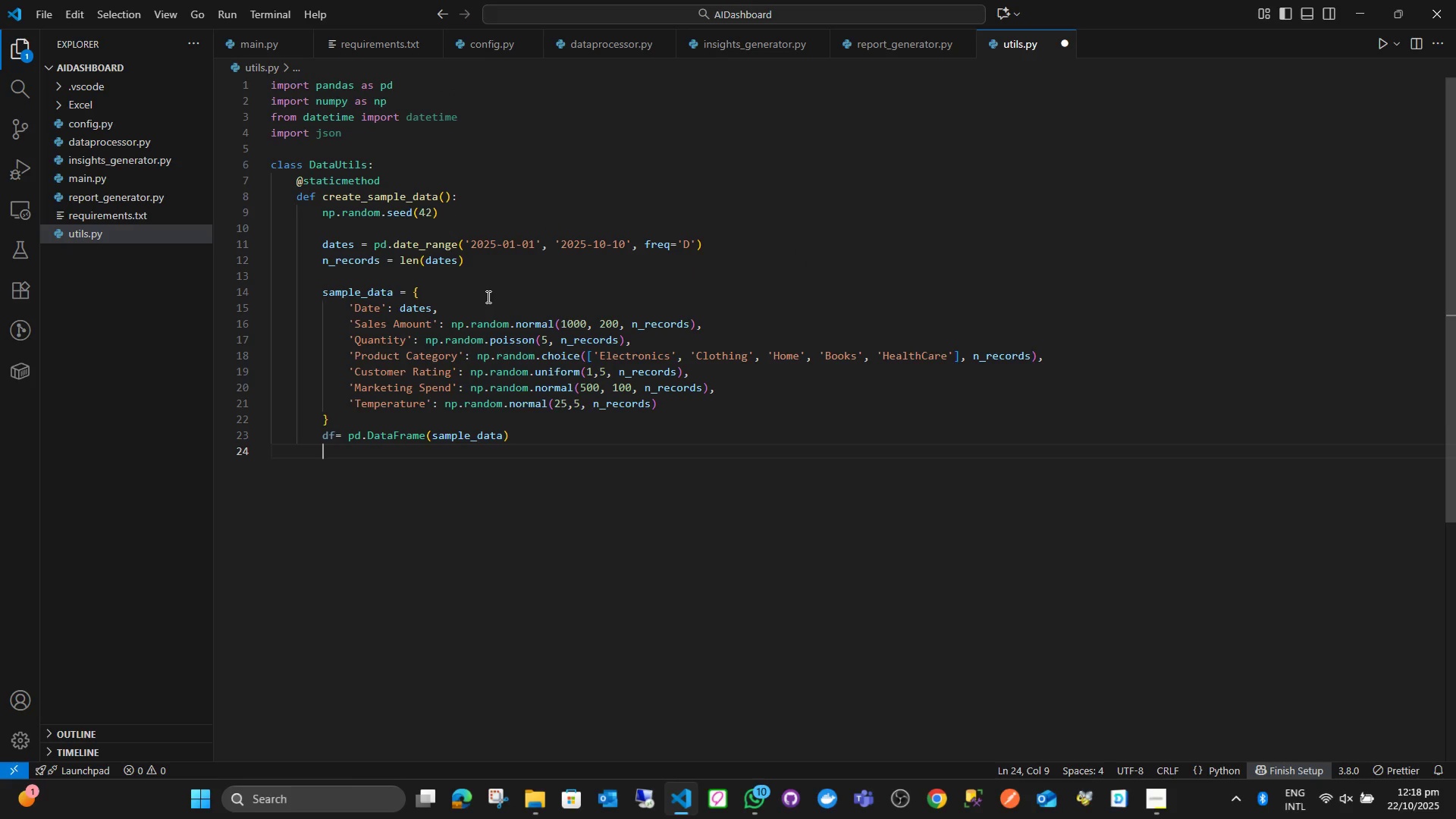 
type(mask = np.random,)
key(Backspace)
type(/ra)
key(Backspace)
key(Backspace)
key(Backspace)
type(.rand)
 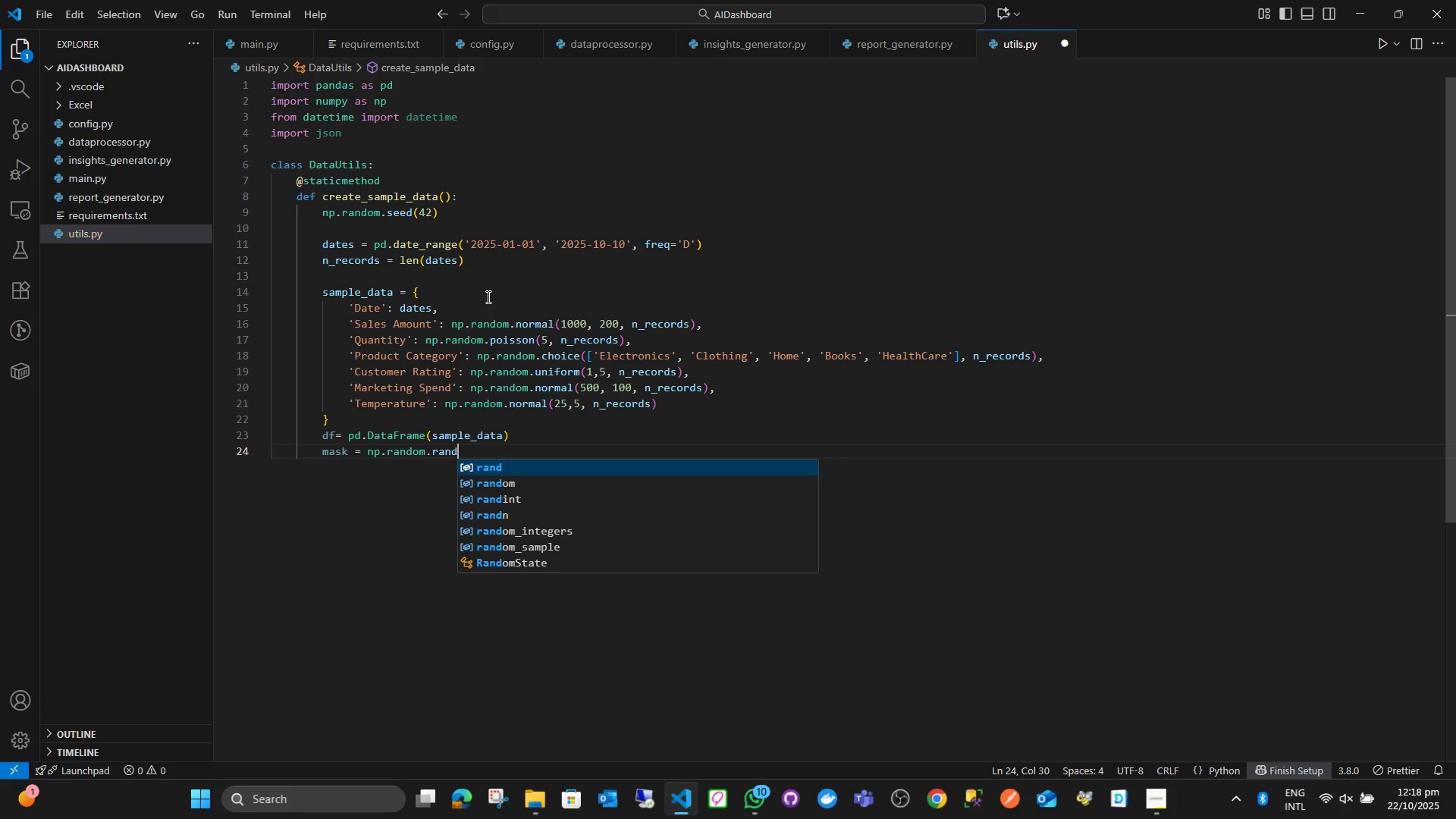 
key(Enter)
 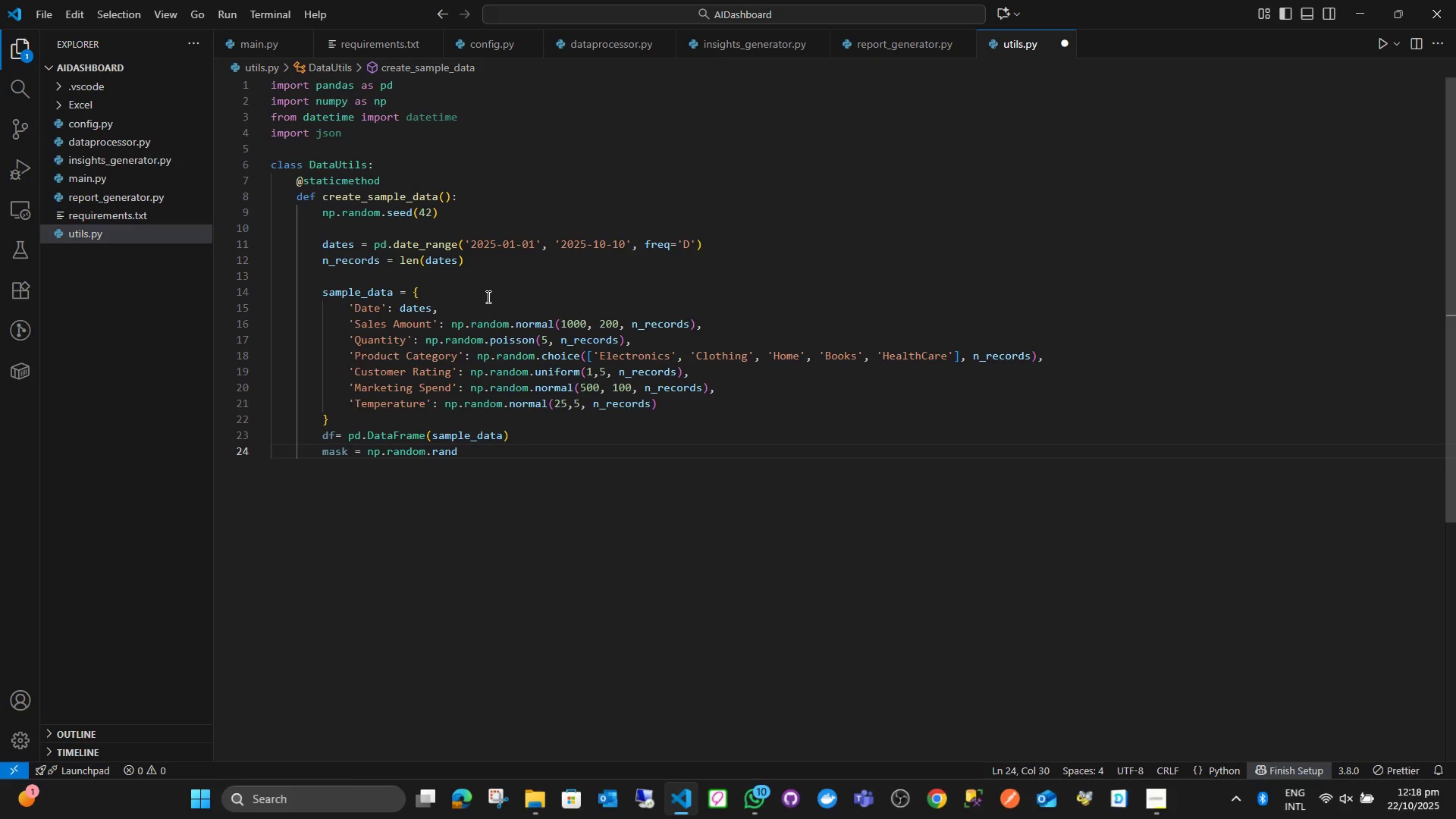 
type(om)
 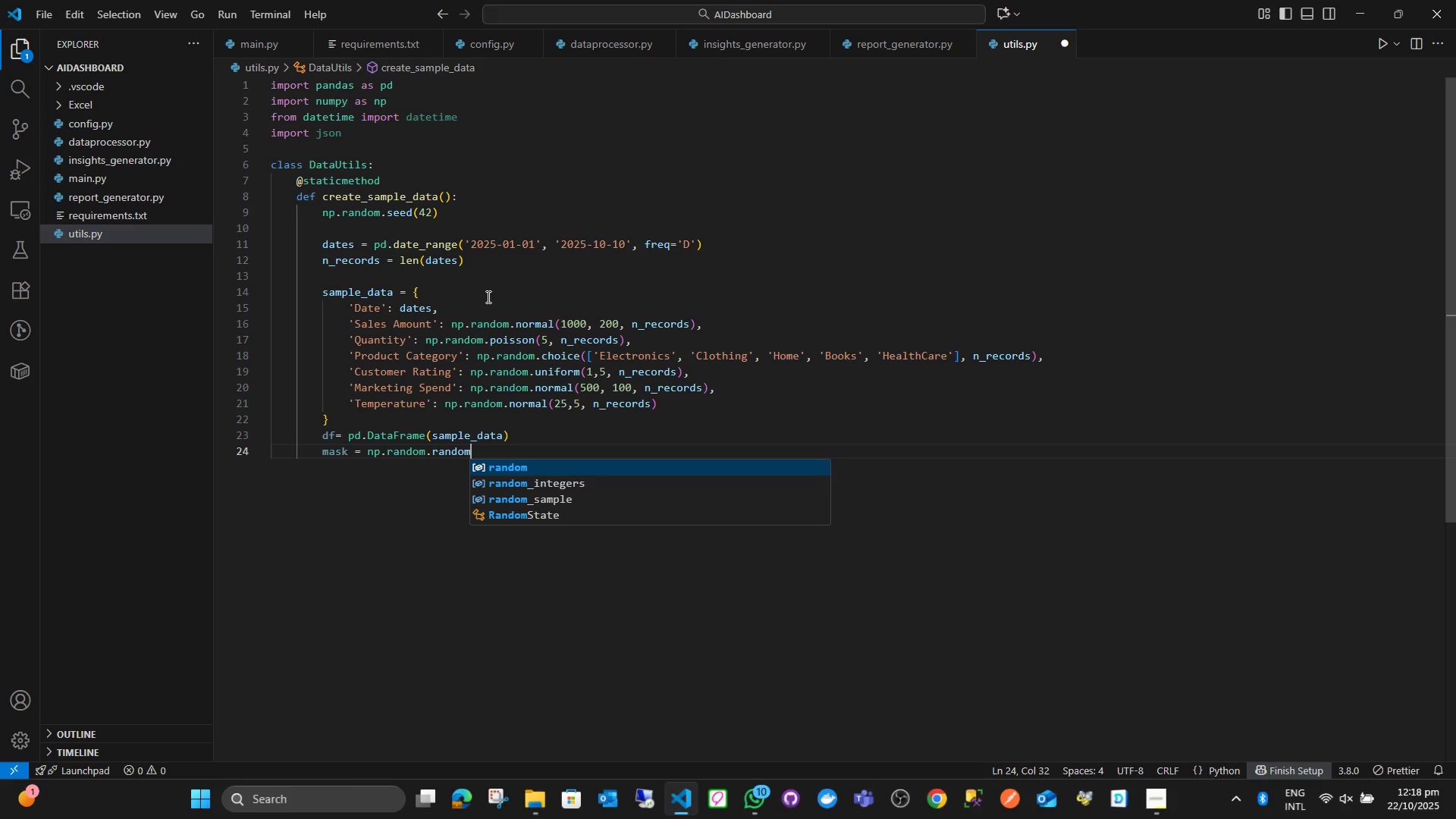 
type((df.shape)
 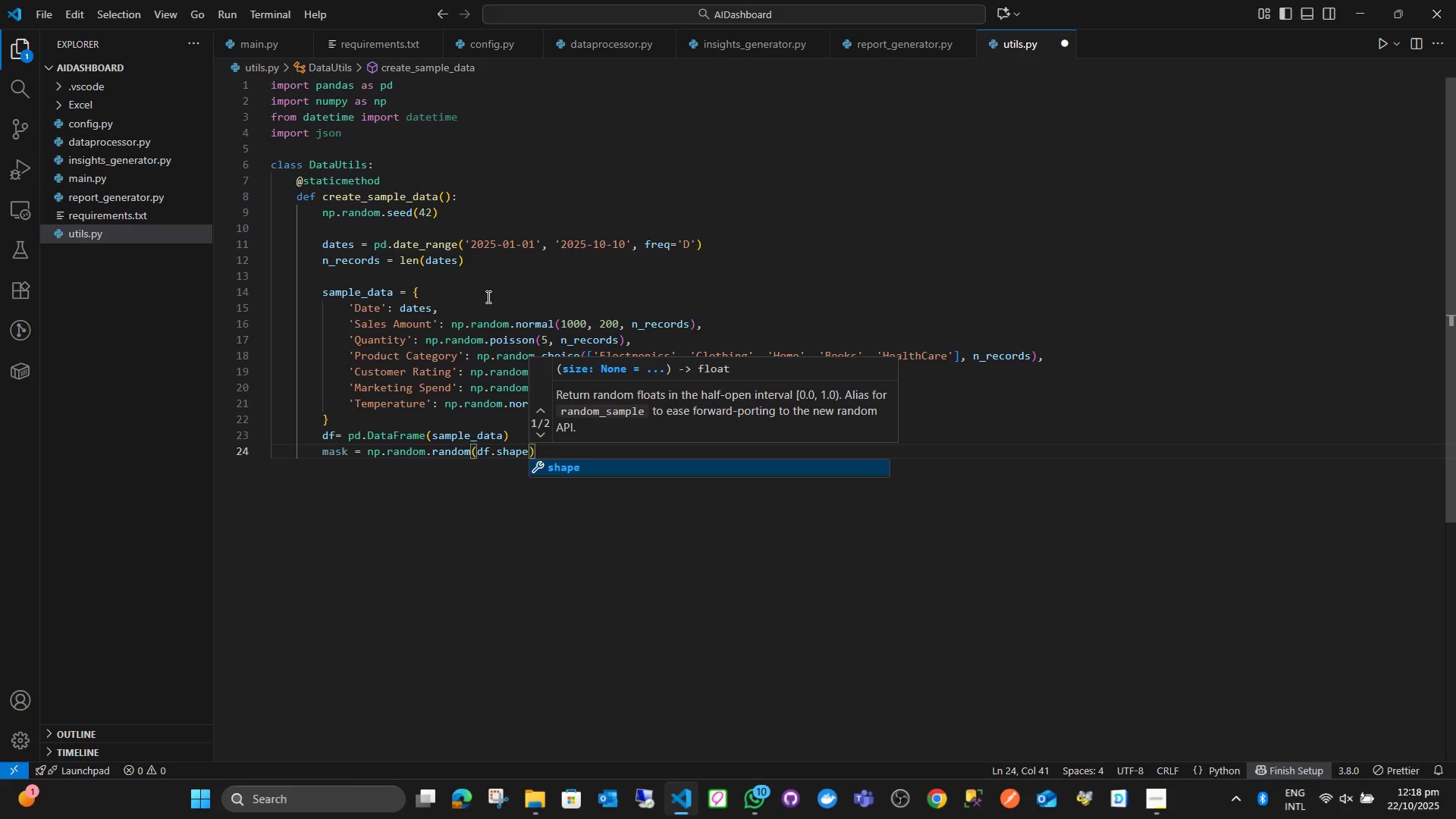 
key(Enter)
 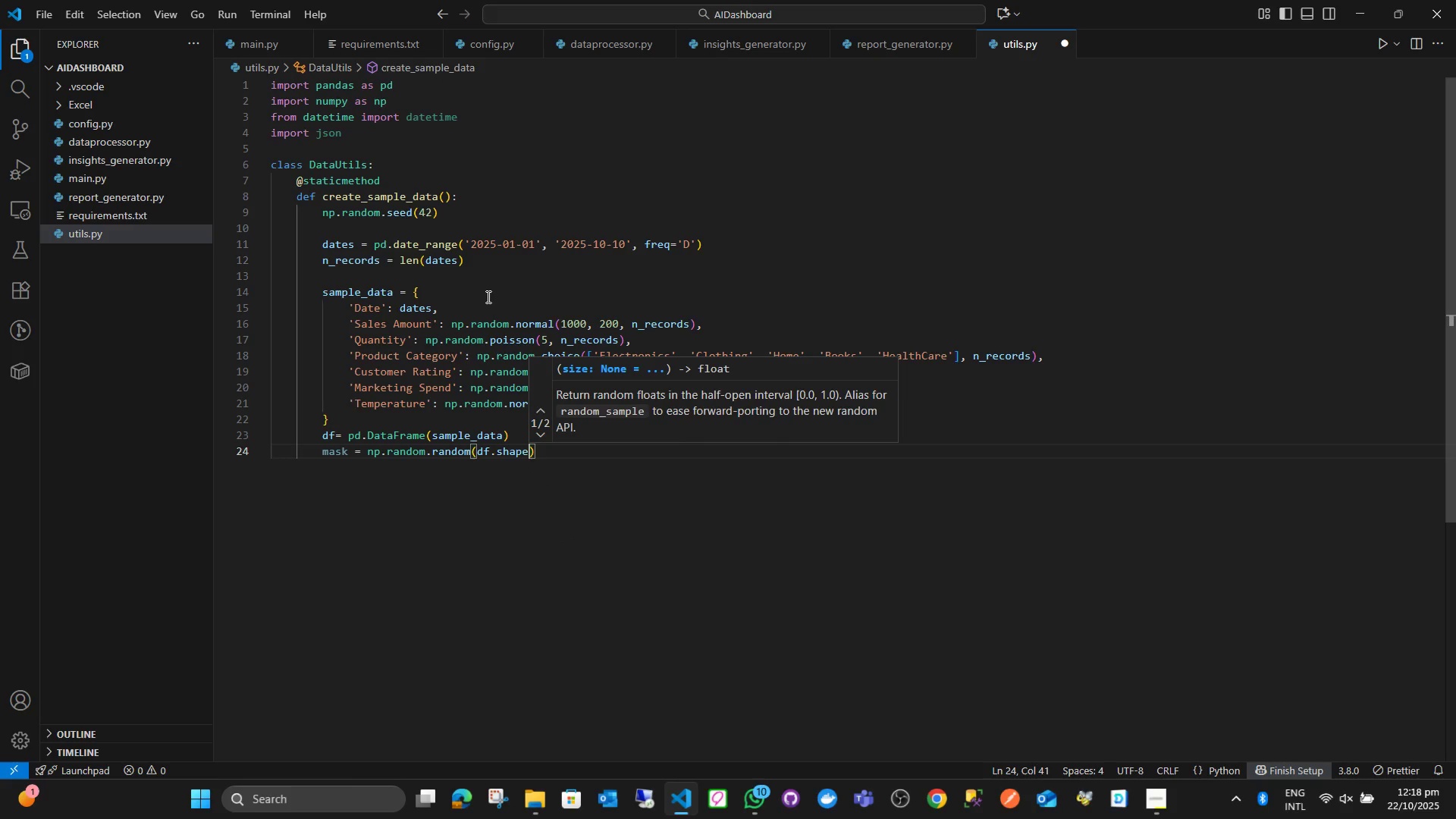 
key(ArrowRight)
 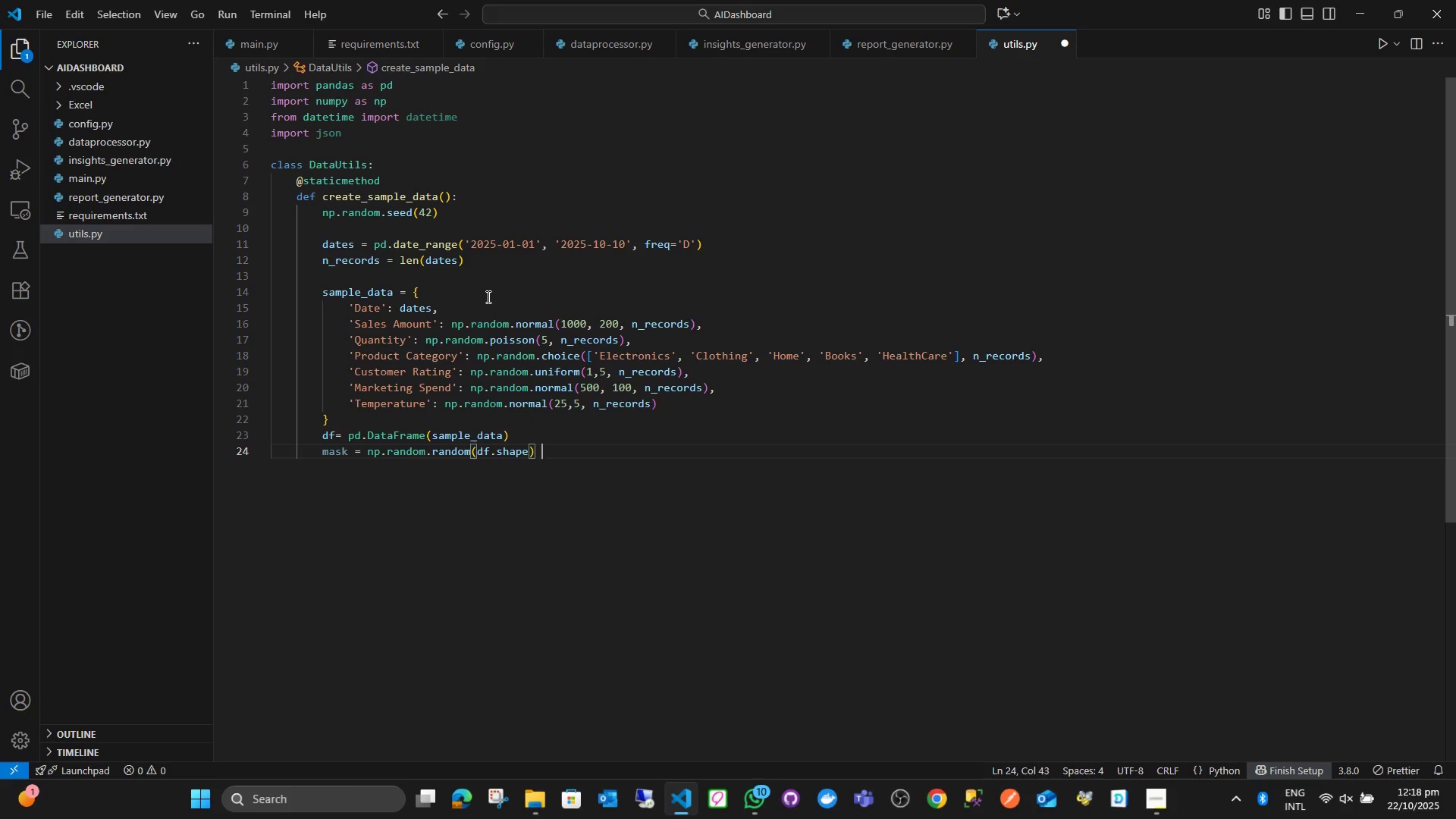 
type( <0.05)
 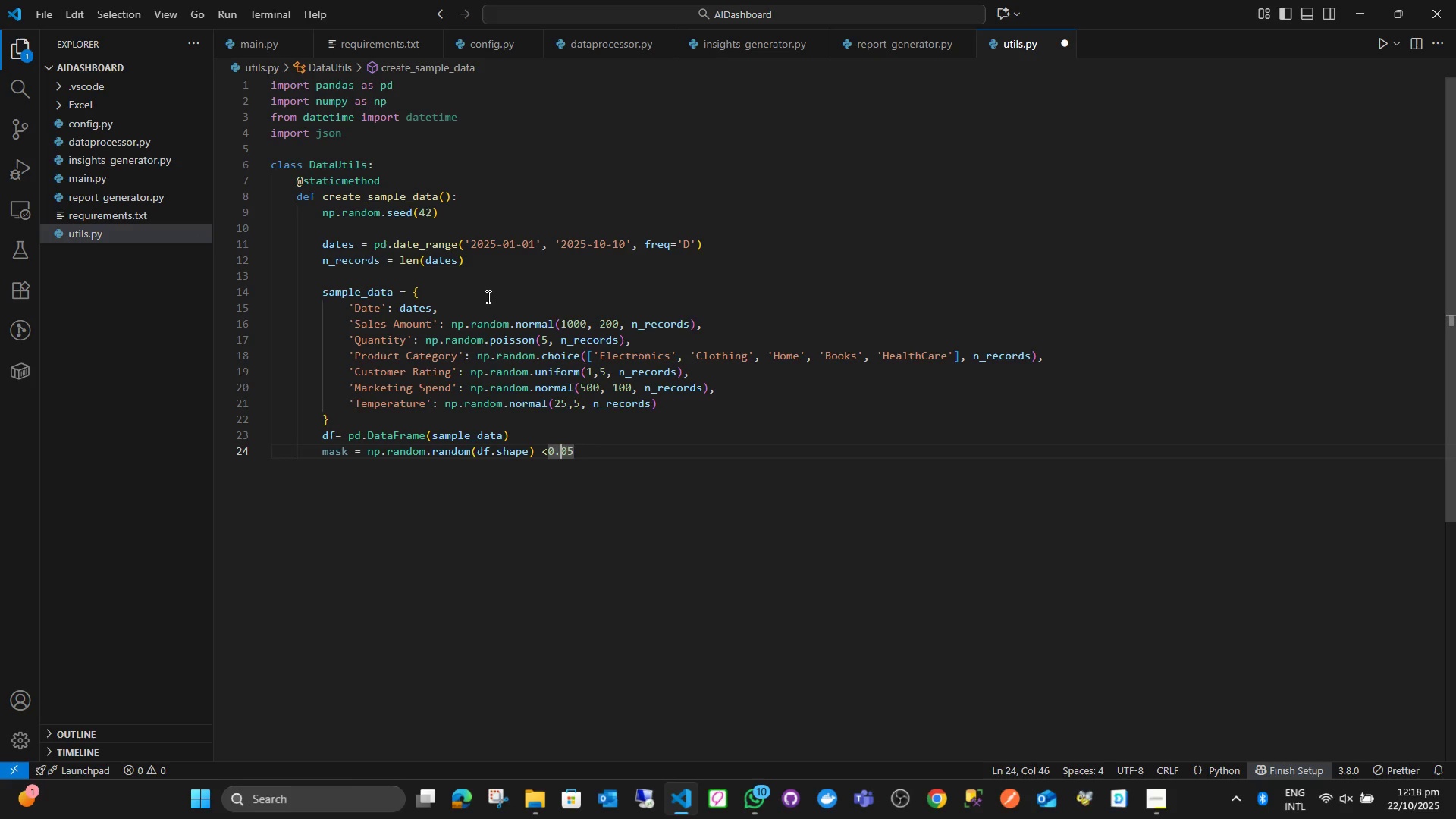 
 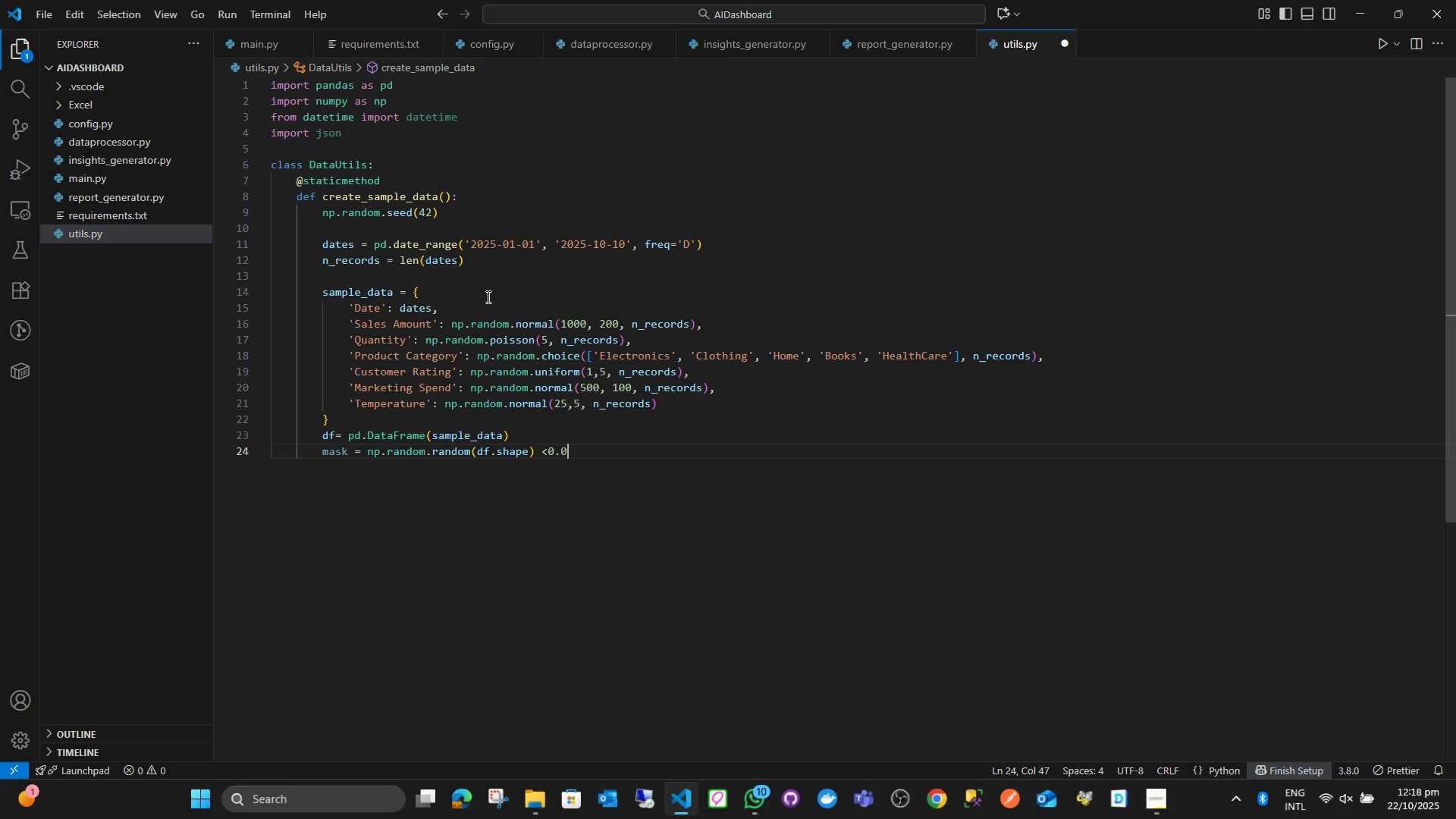 
key(ArrowLeft)
 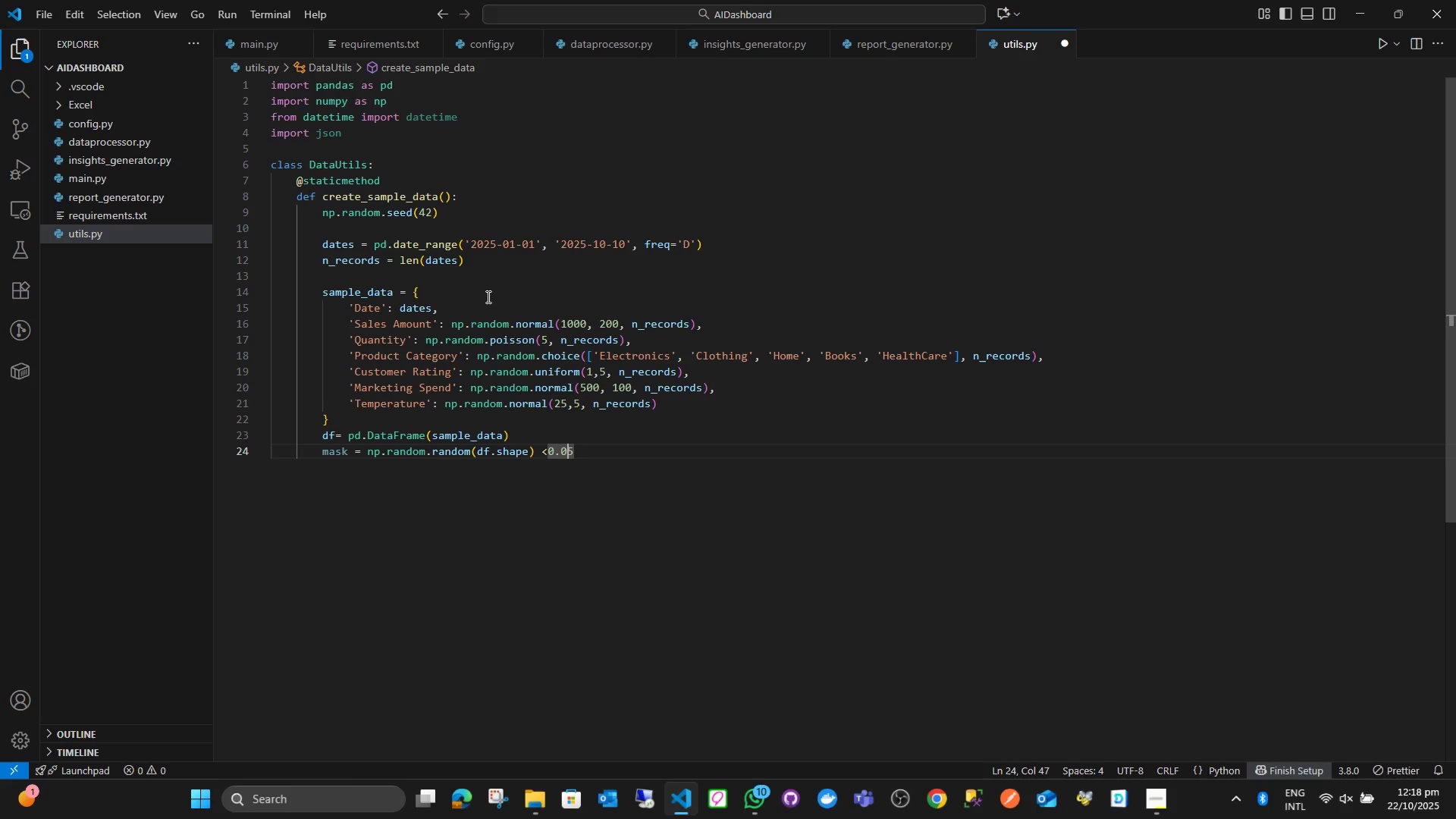 
key(ArrowLeft)
 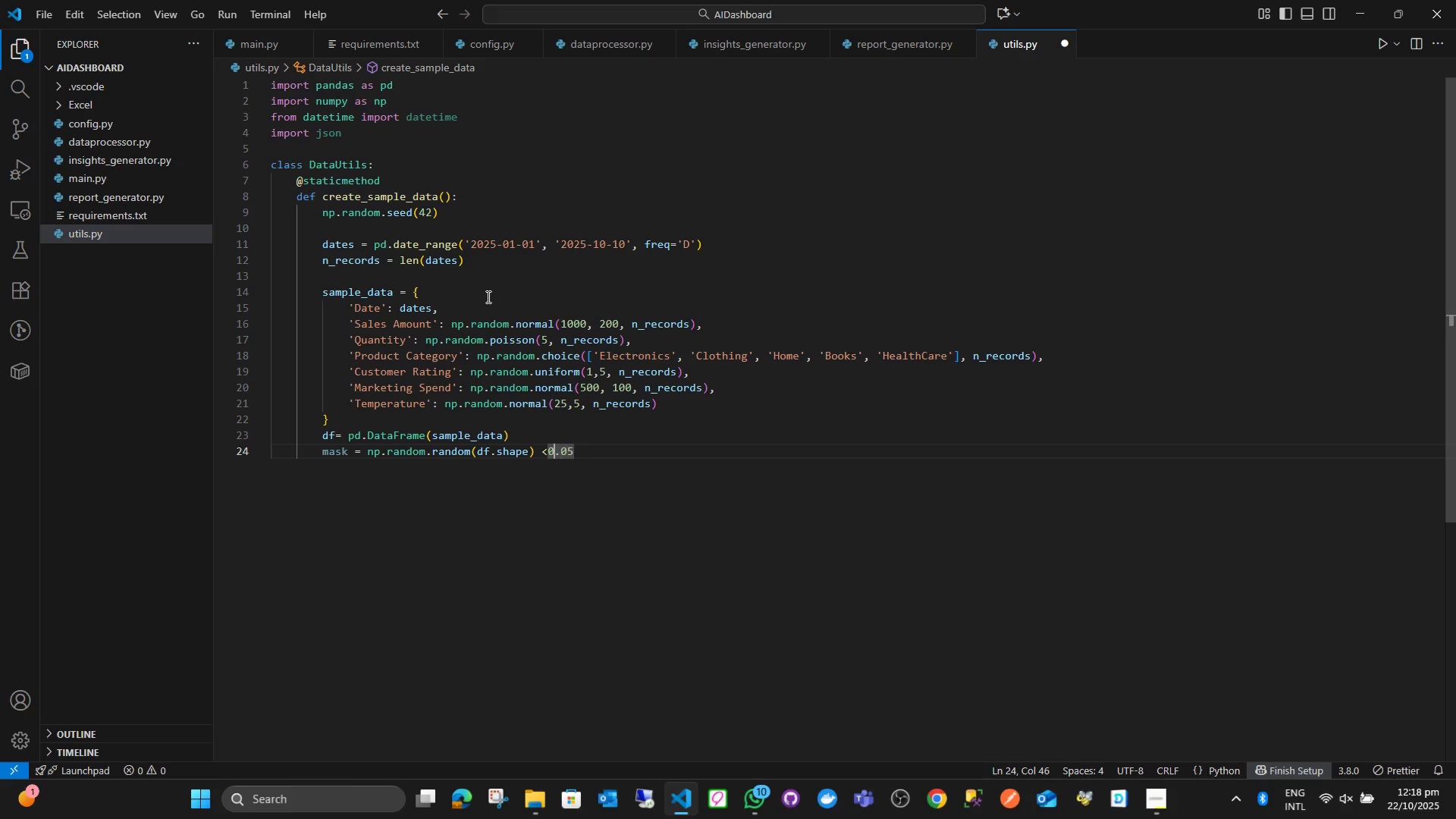 
key(ArrowLeft)
 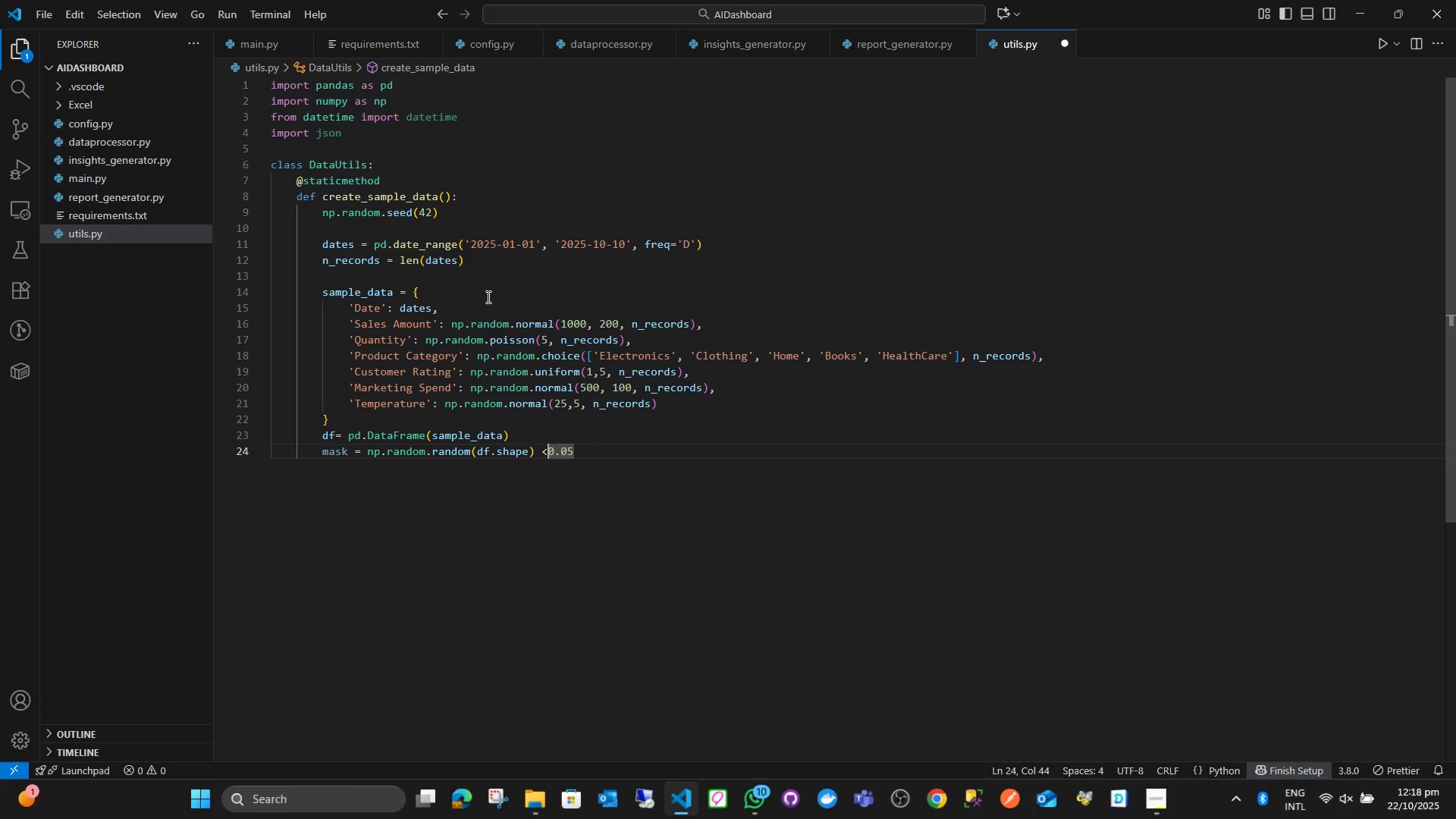 
key(ArrowLeft)
 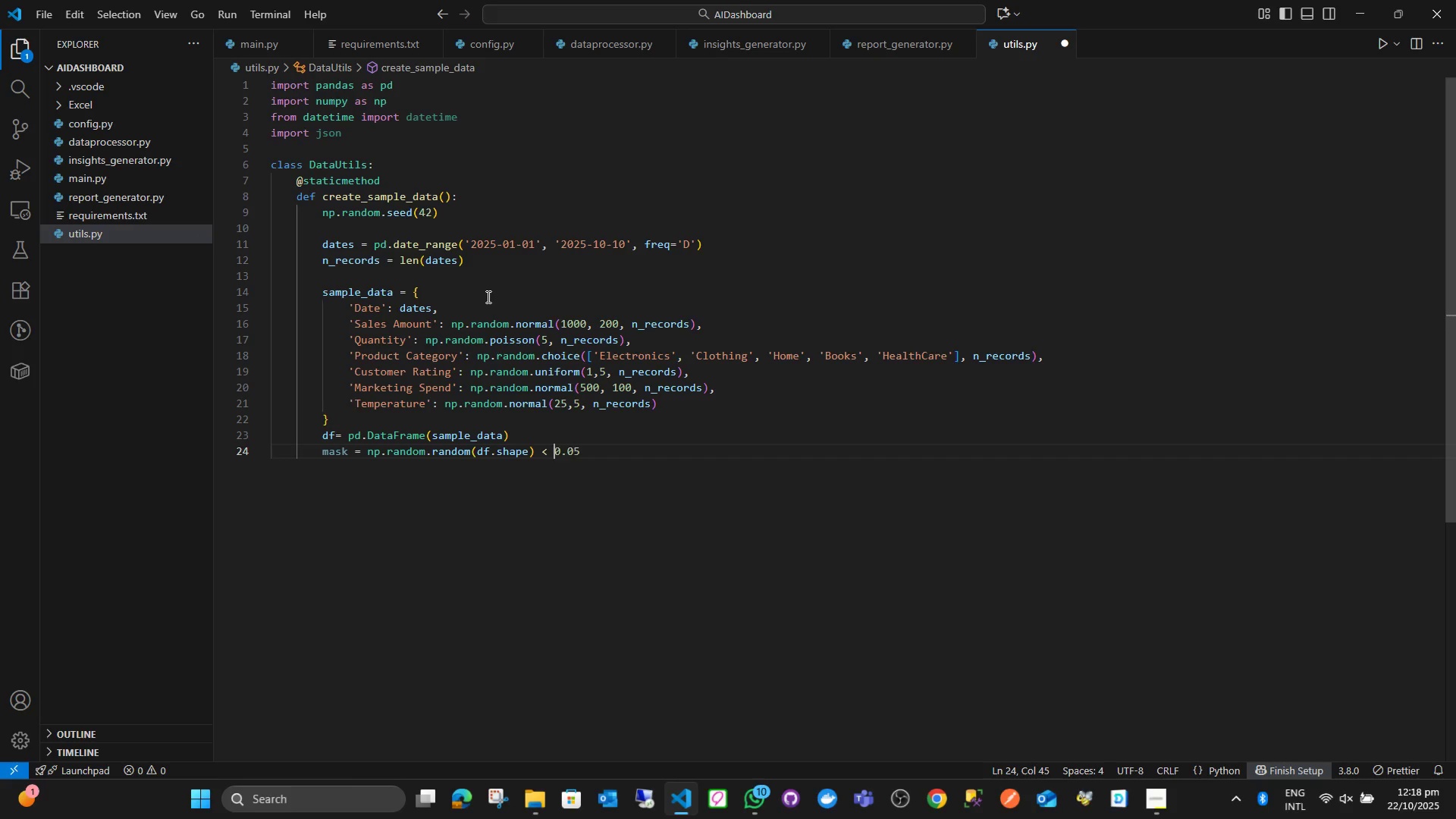 
key(Space)
 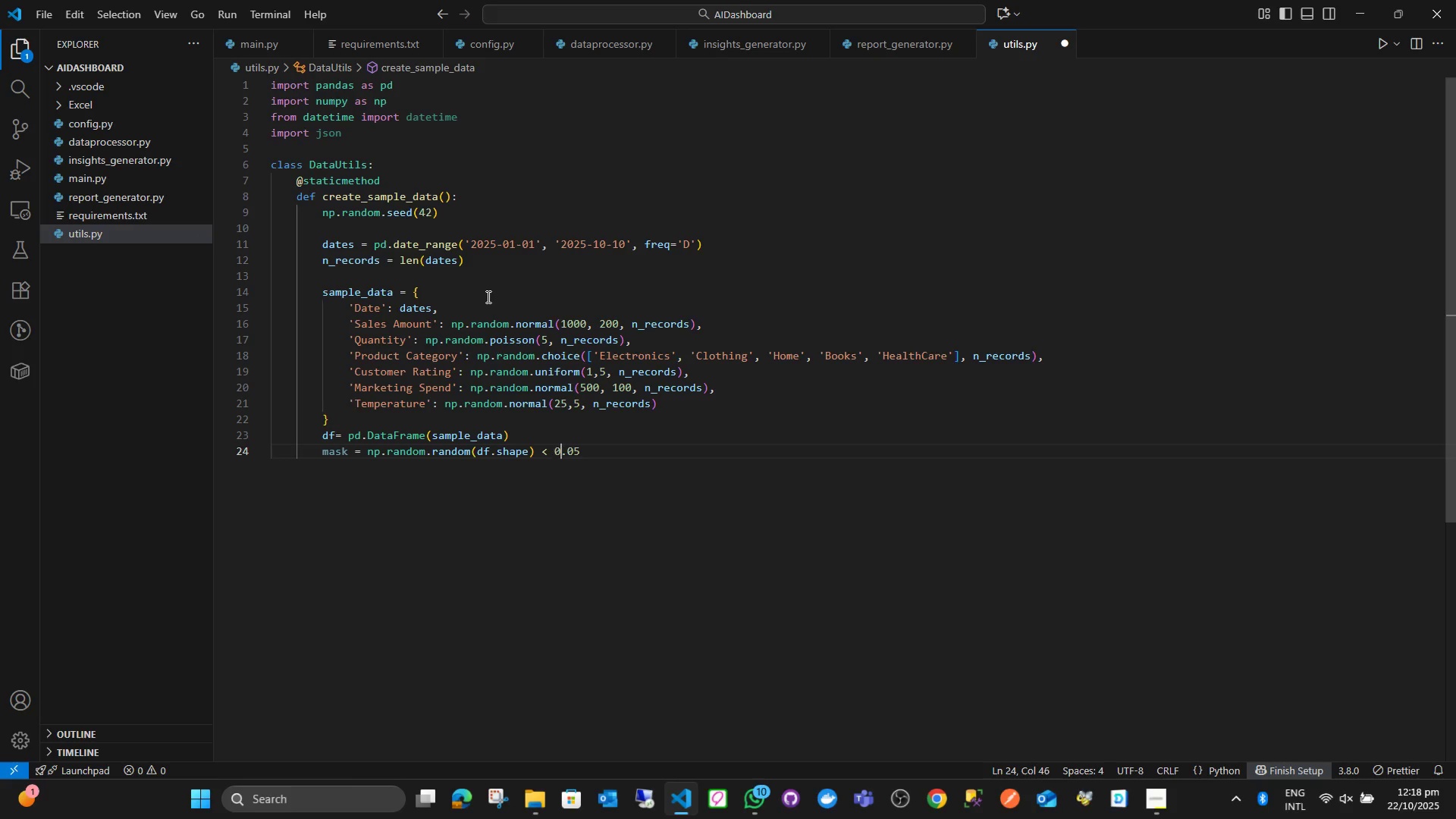 
key(ArrowRight)
 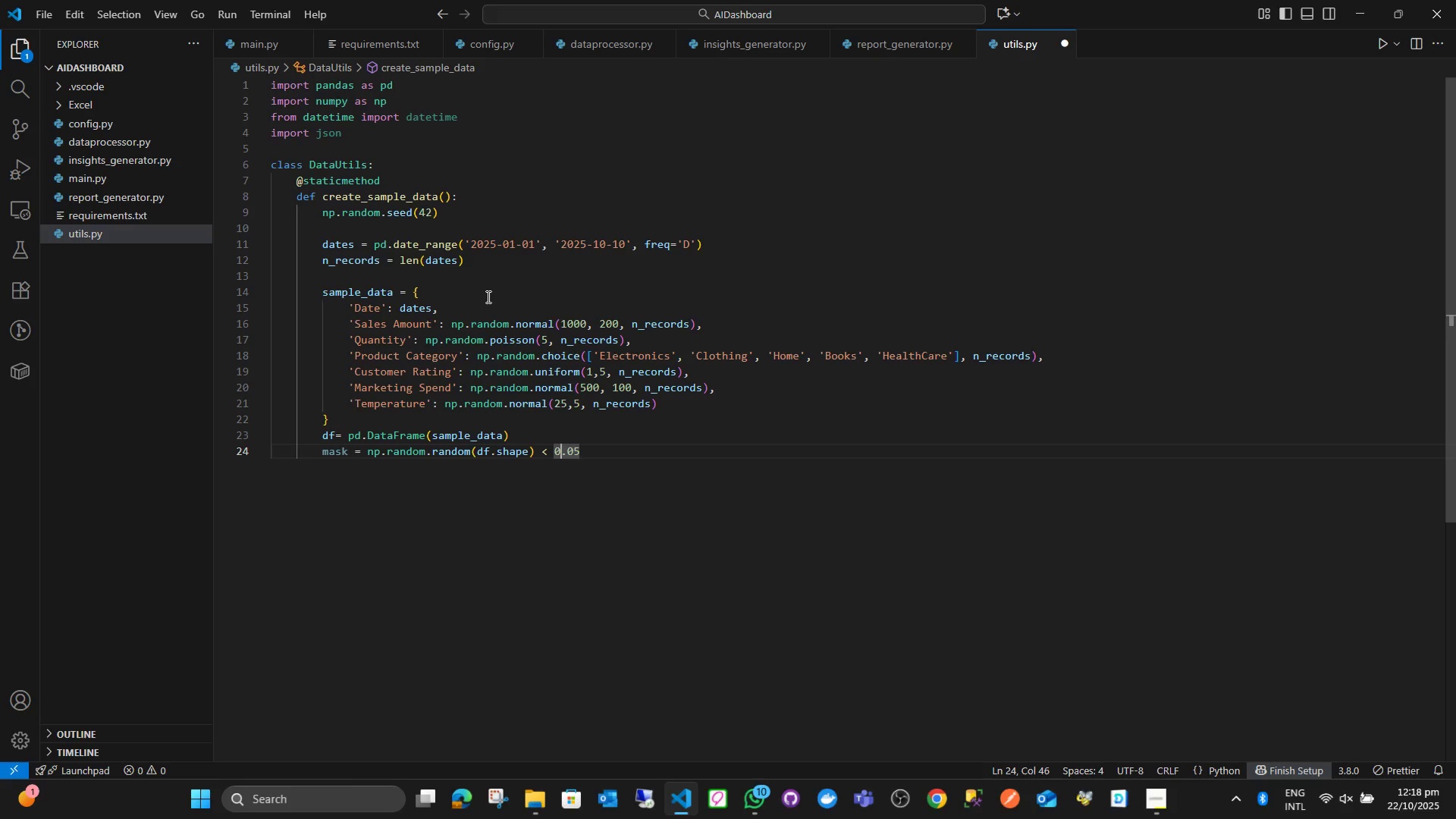 
key(ArrowRight)
 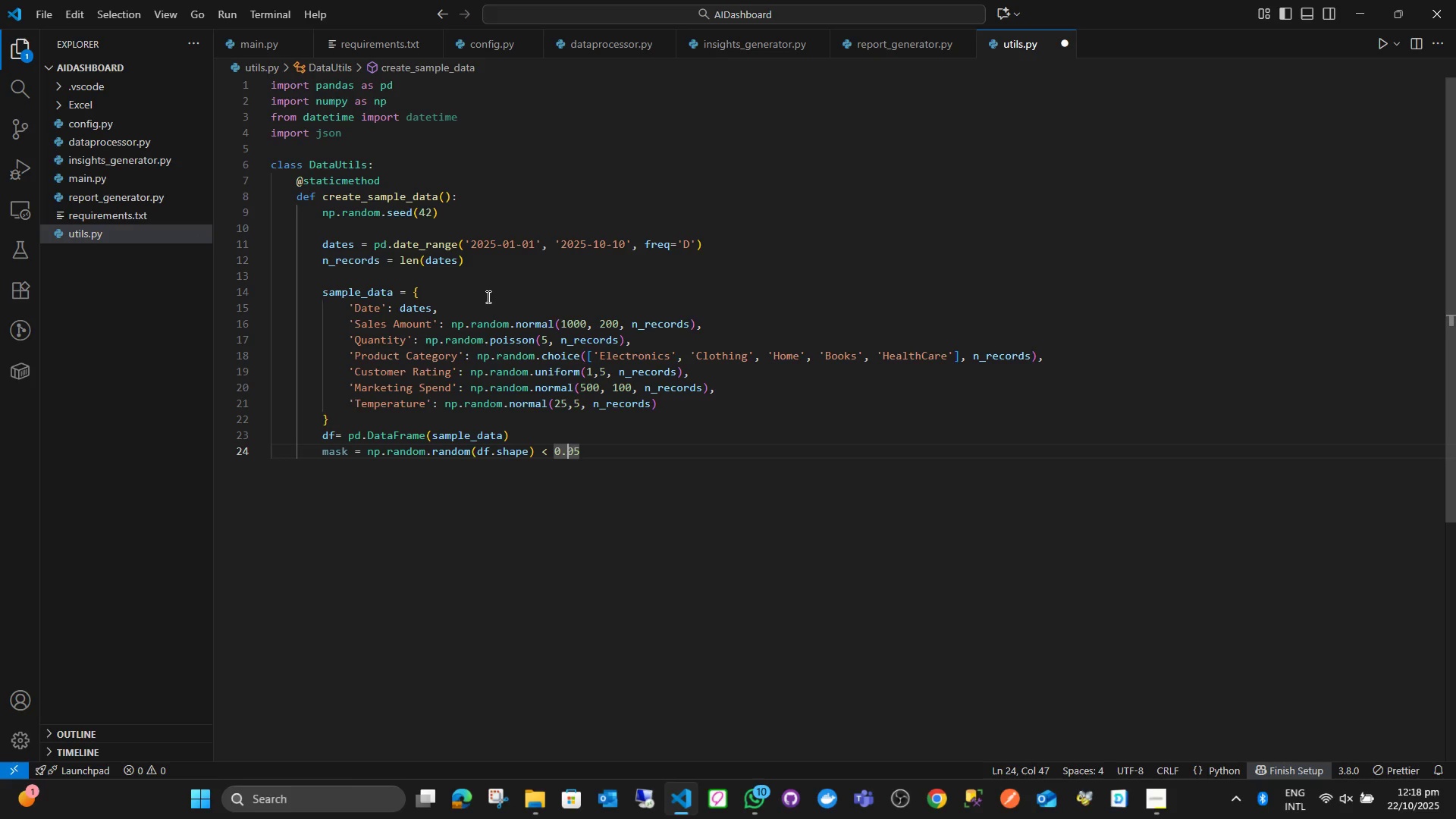 
key(ArrowRight)
 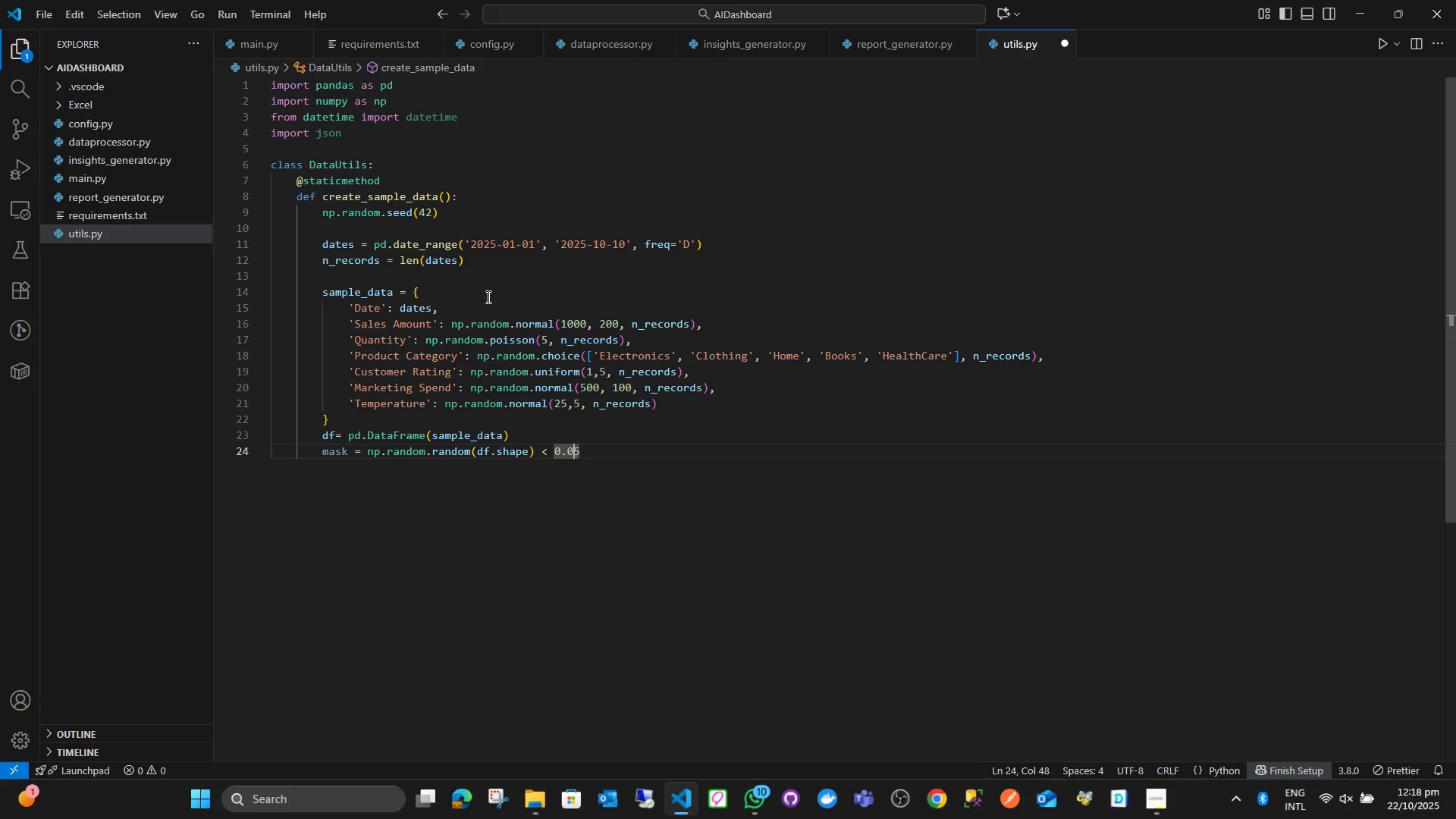 
key(ArrowRight)
 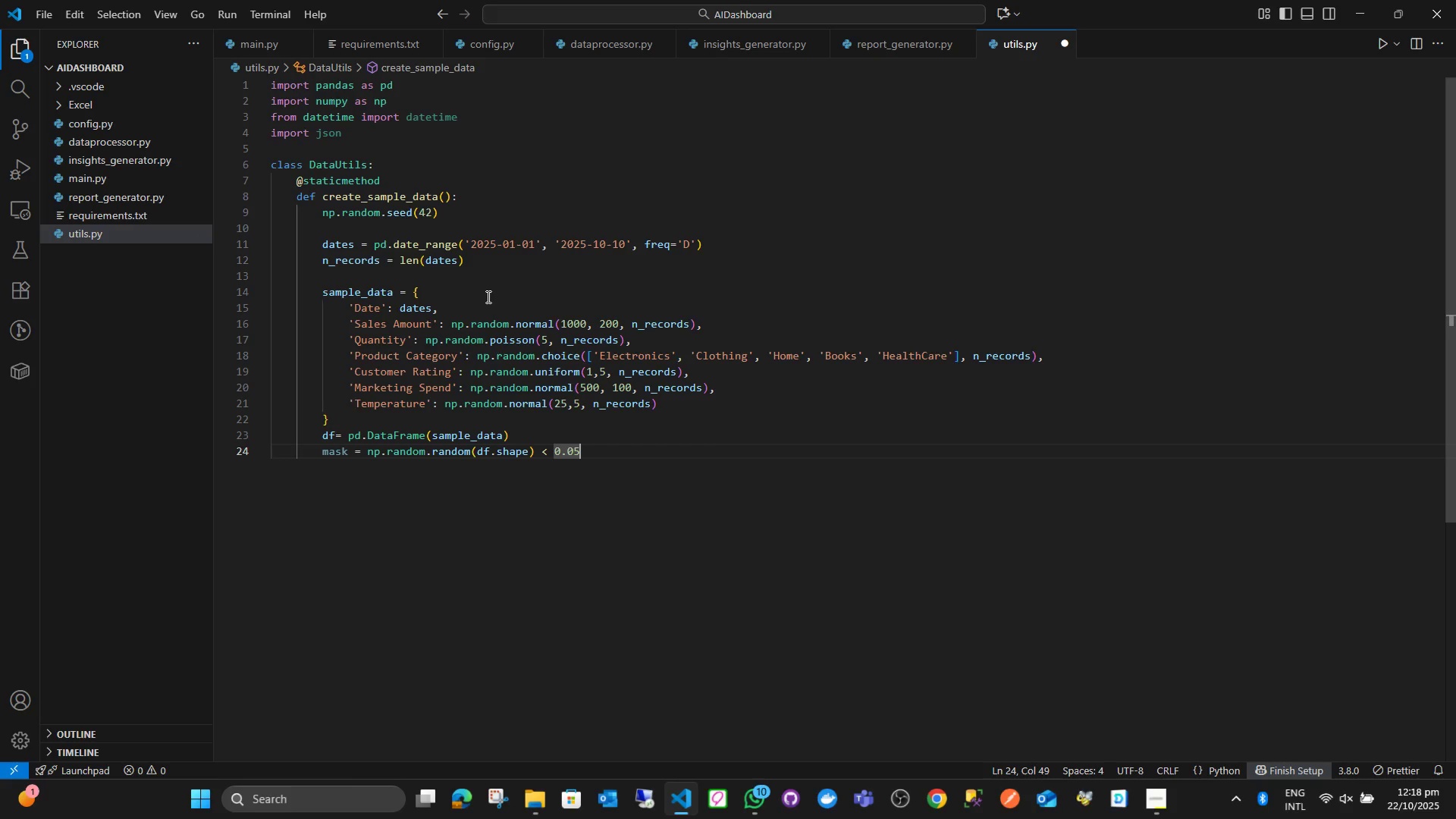 
key(ArrowRight)
 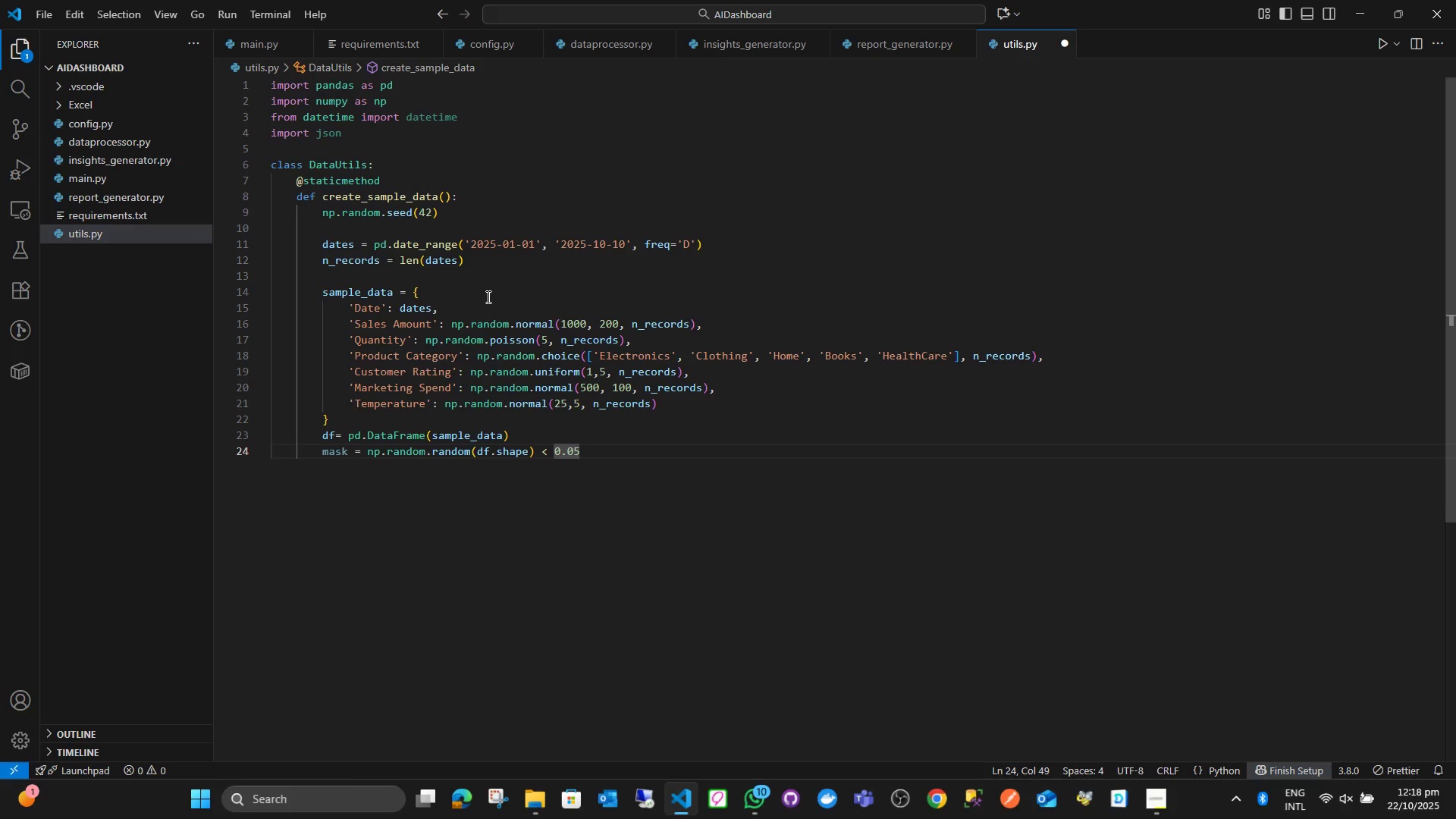 
key(Enter)
 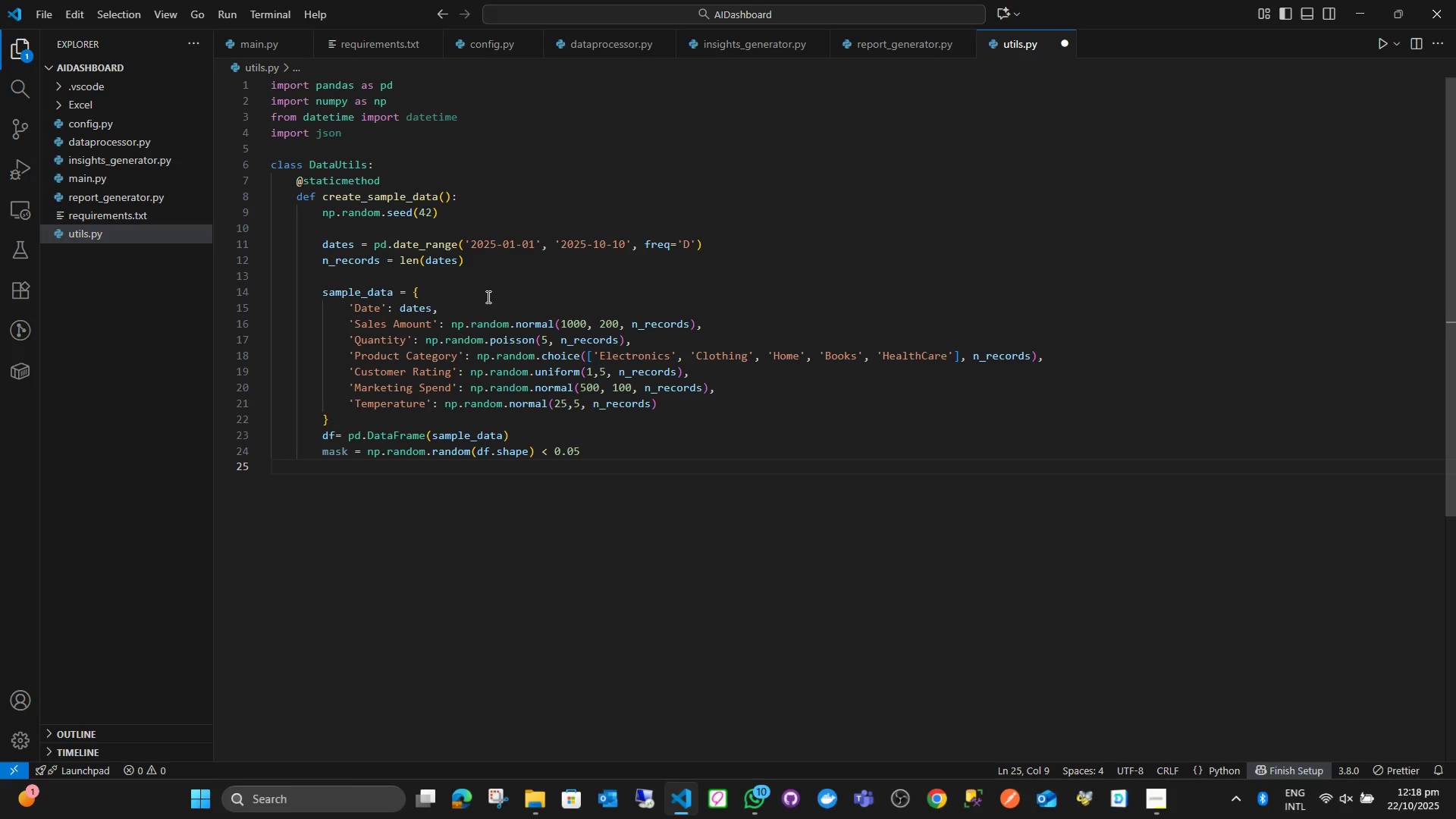 
type(df =df.mask*)
key(Backspace)
type((mak)
 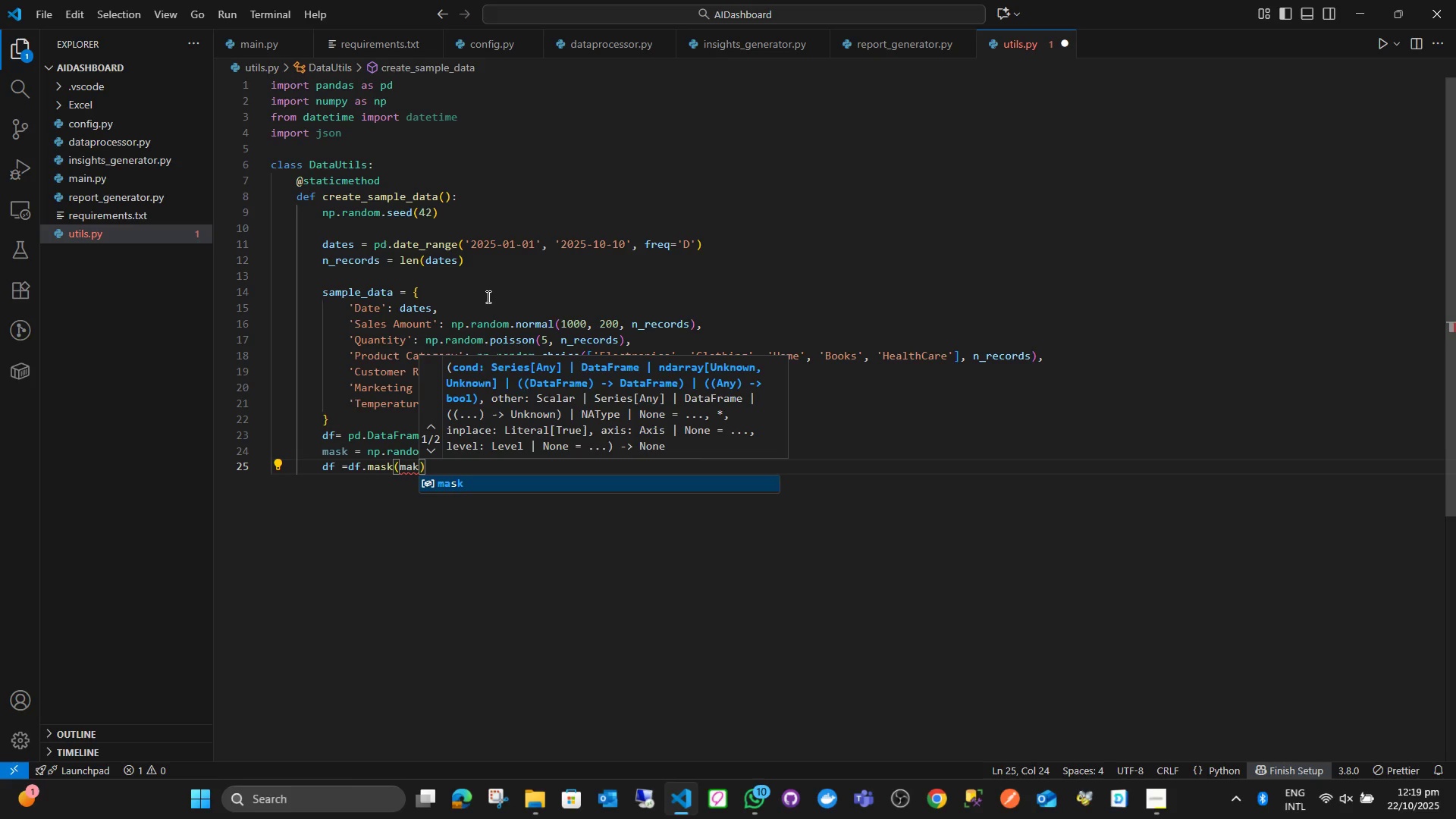 
key(Enter)
 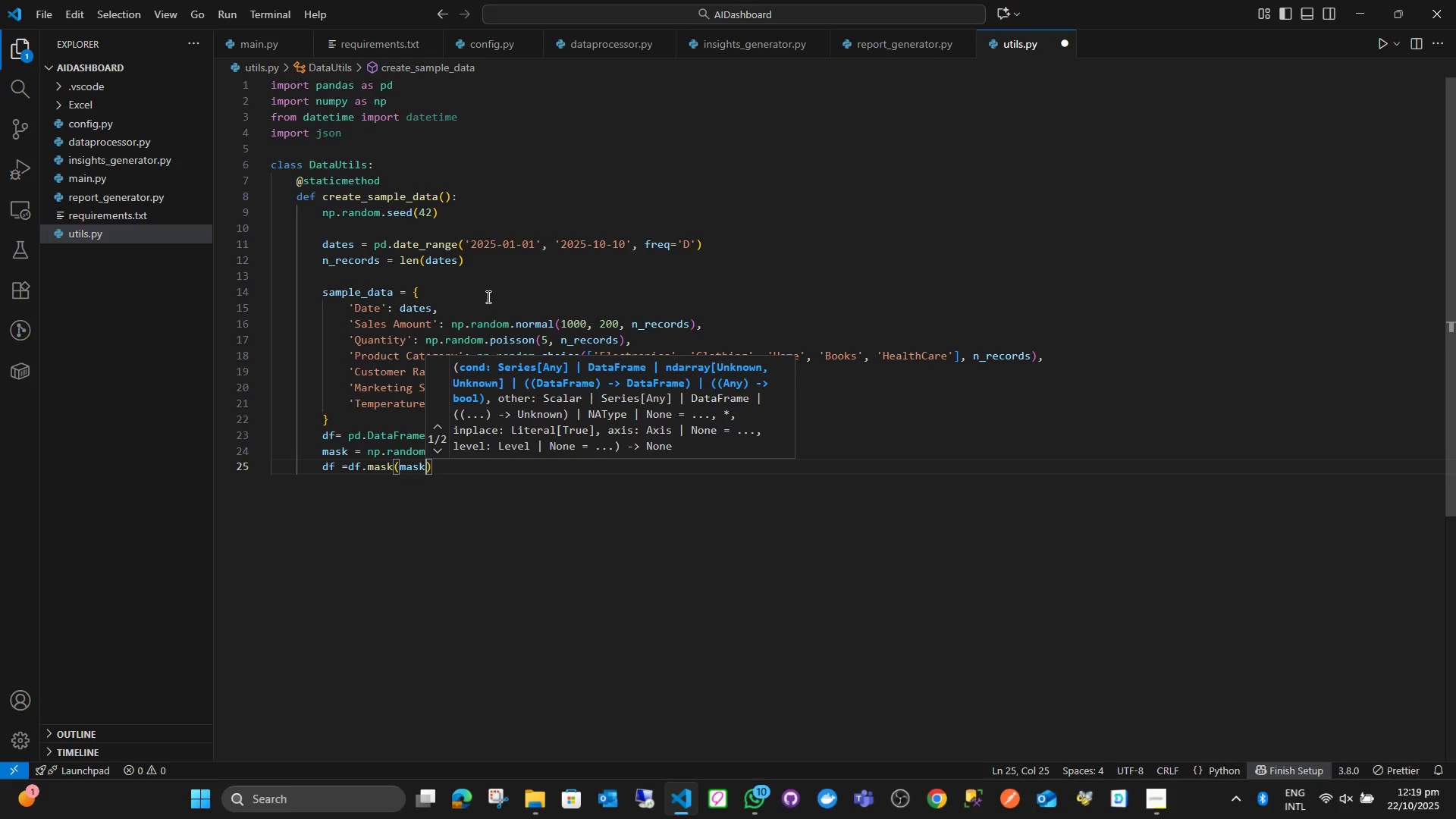 
key(ArrowRight)
 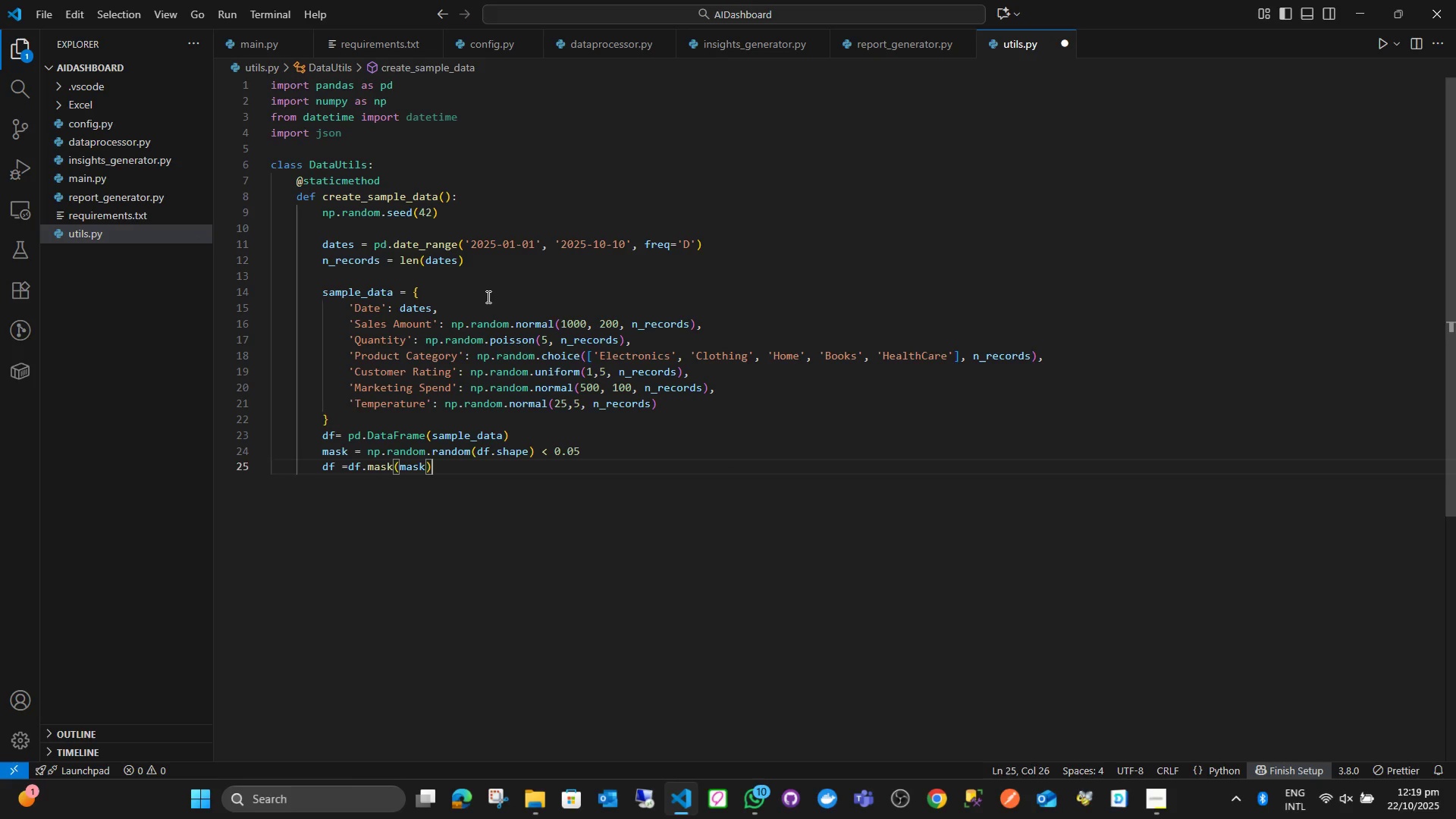 
key(Enter)
 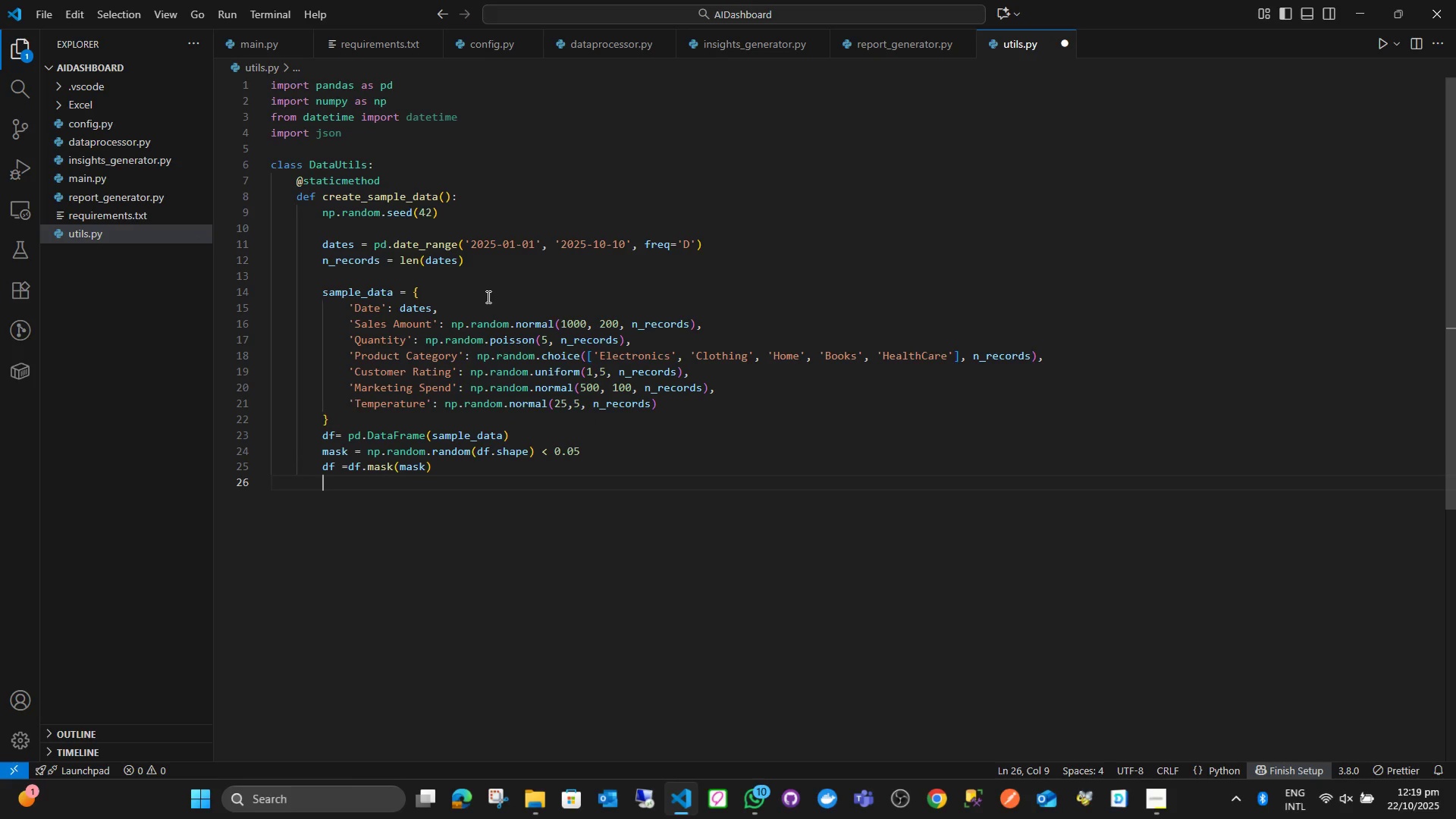 
key(Enter)
 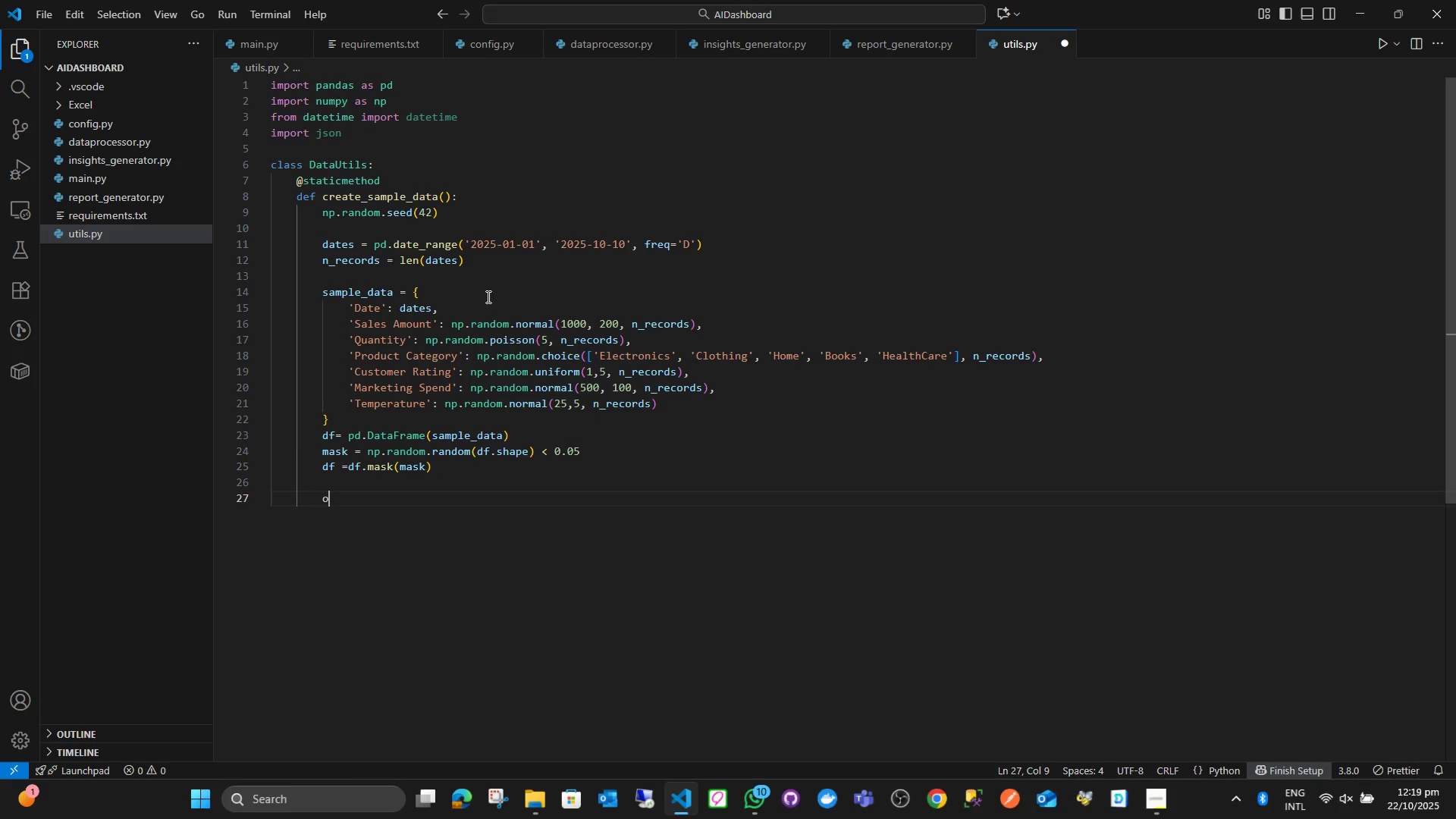 
type(outlier_indices = np.random.ch)
 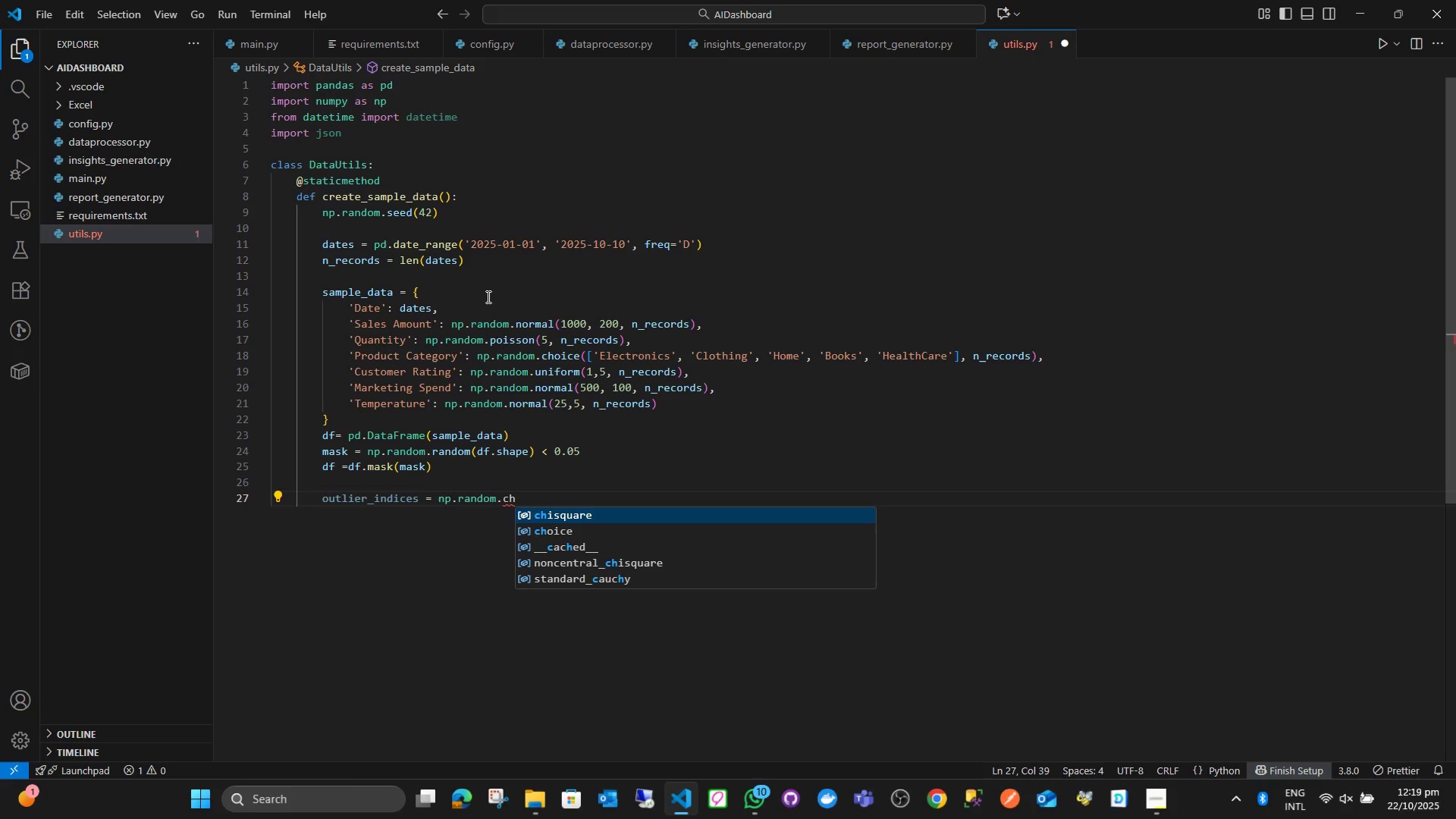 
key(ArrowDown)
 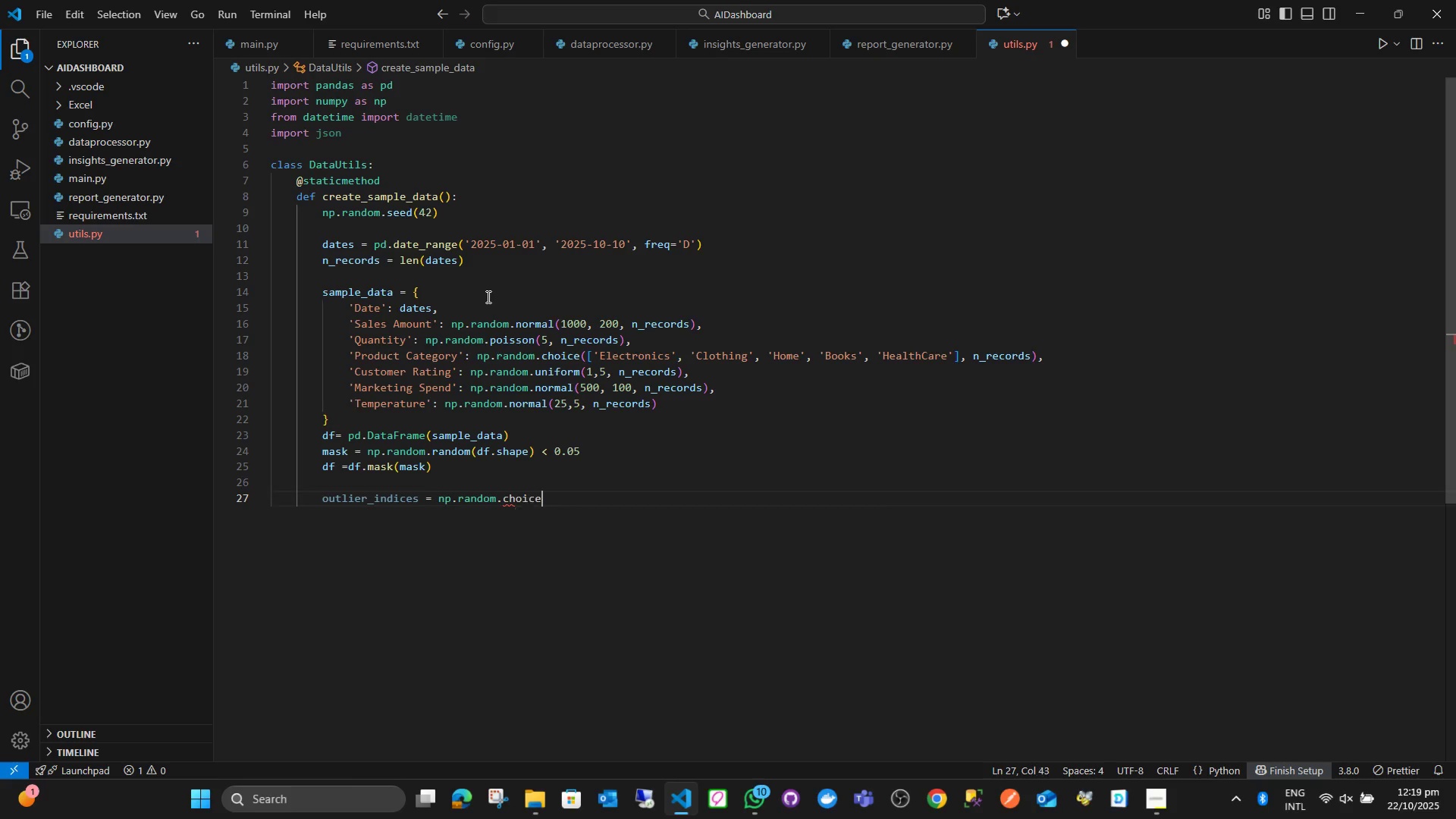 
key(Enter)
 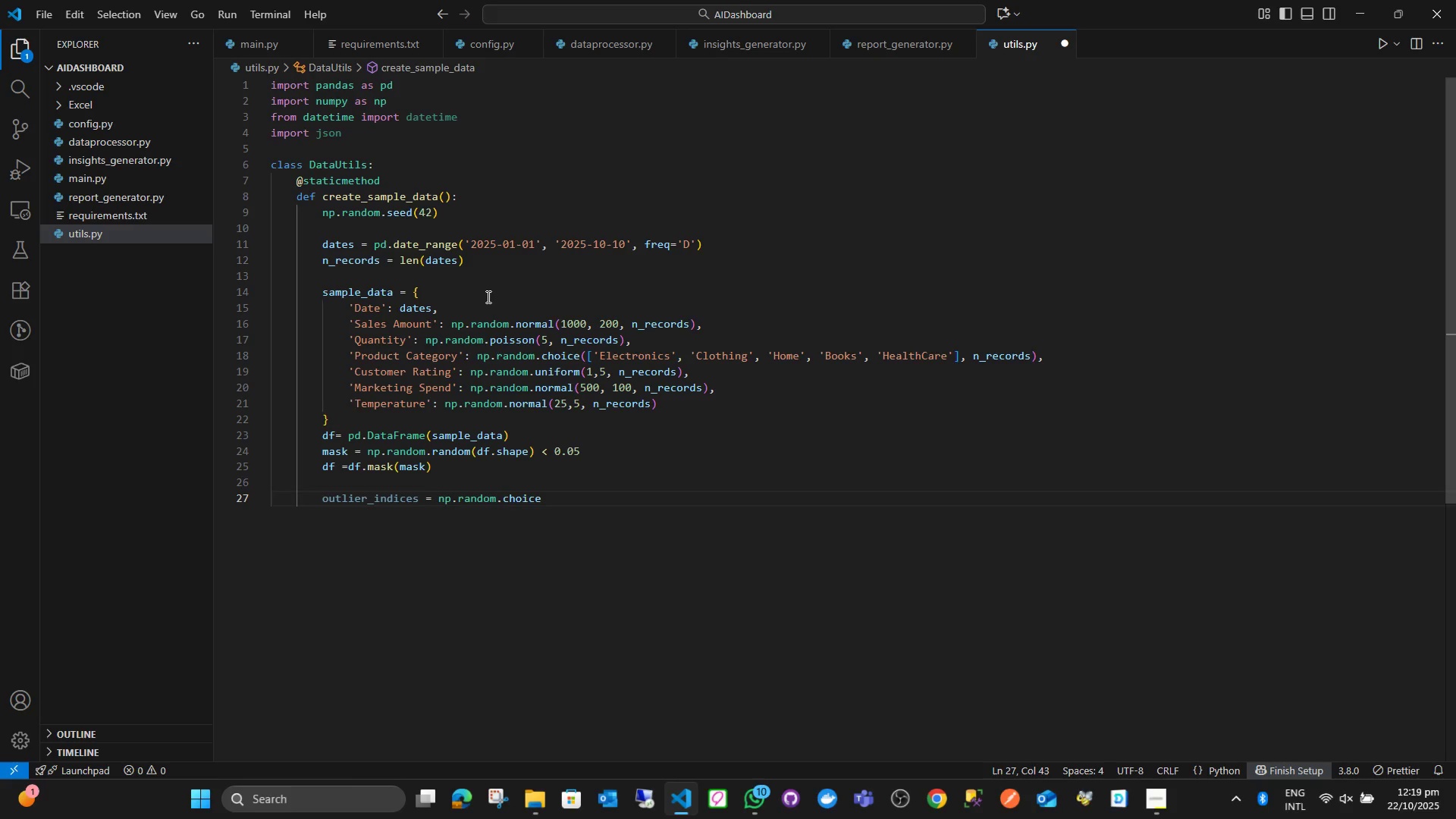 
type((df.inde)
 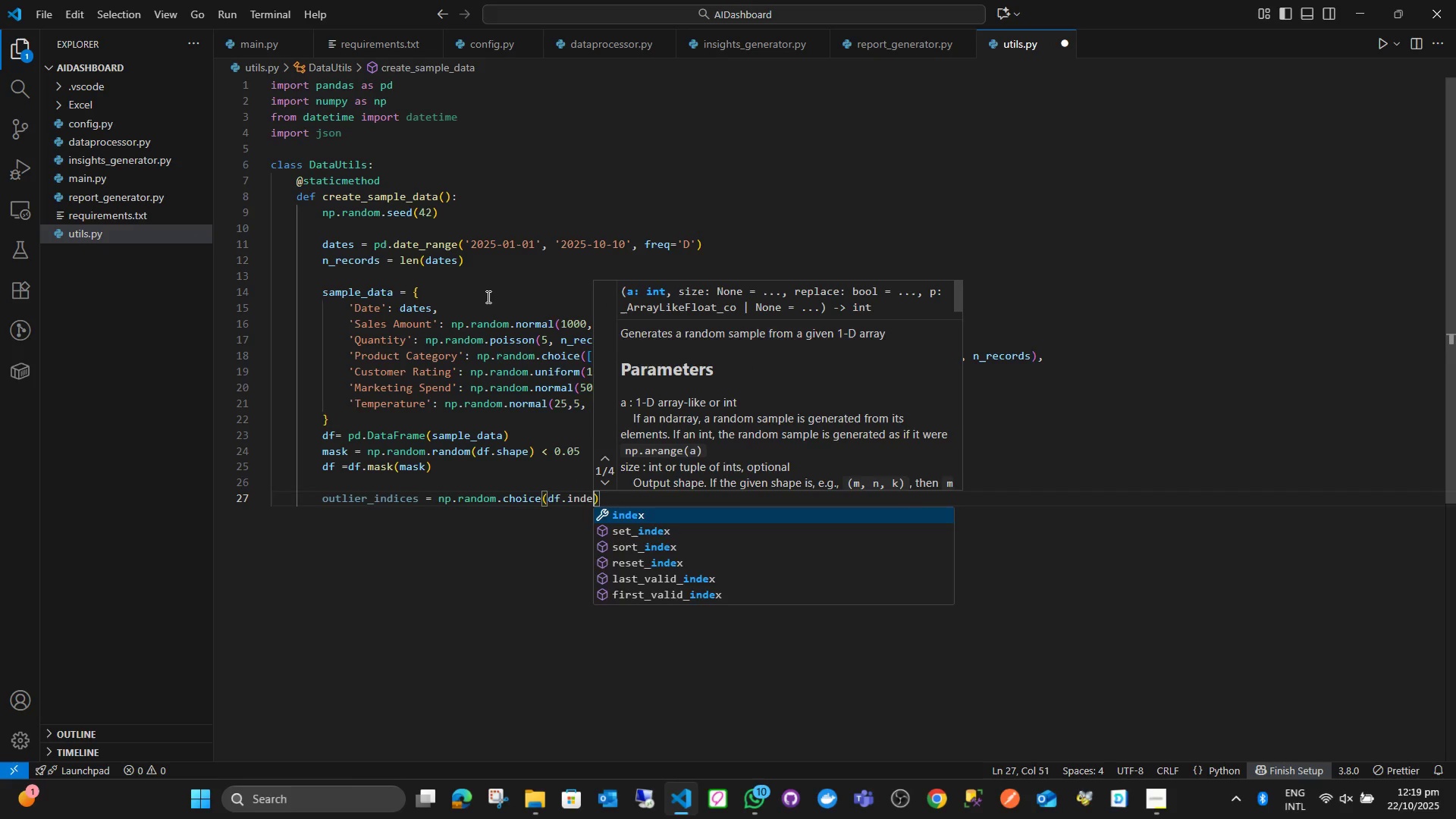 
key(Enter)
 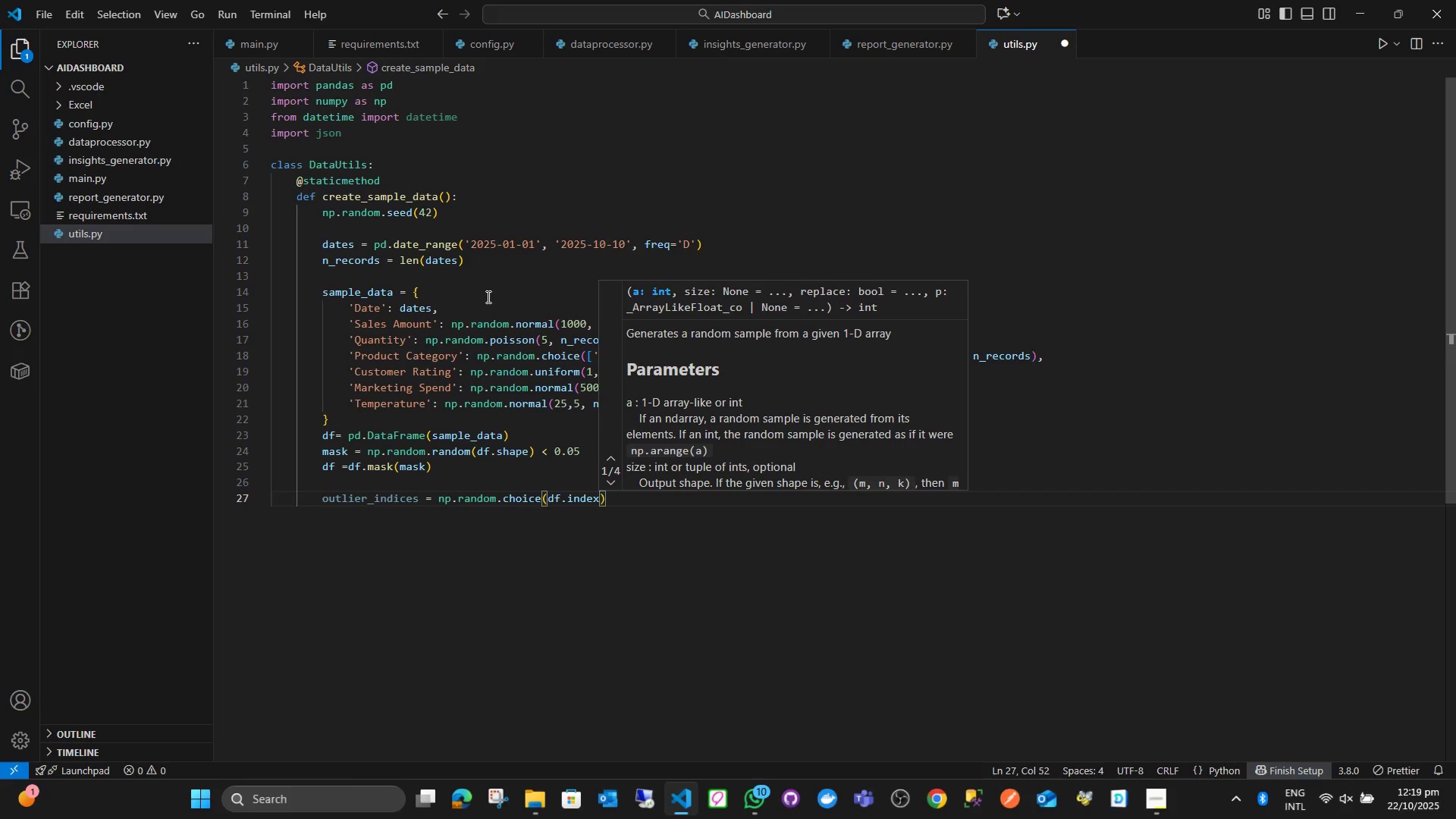 
wait(11.36)
 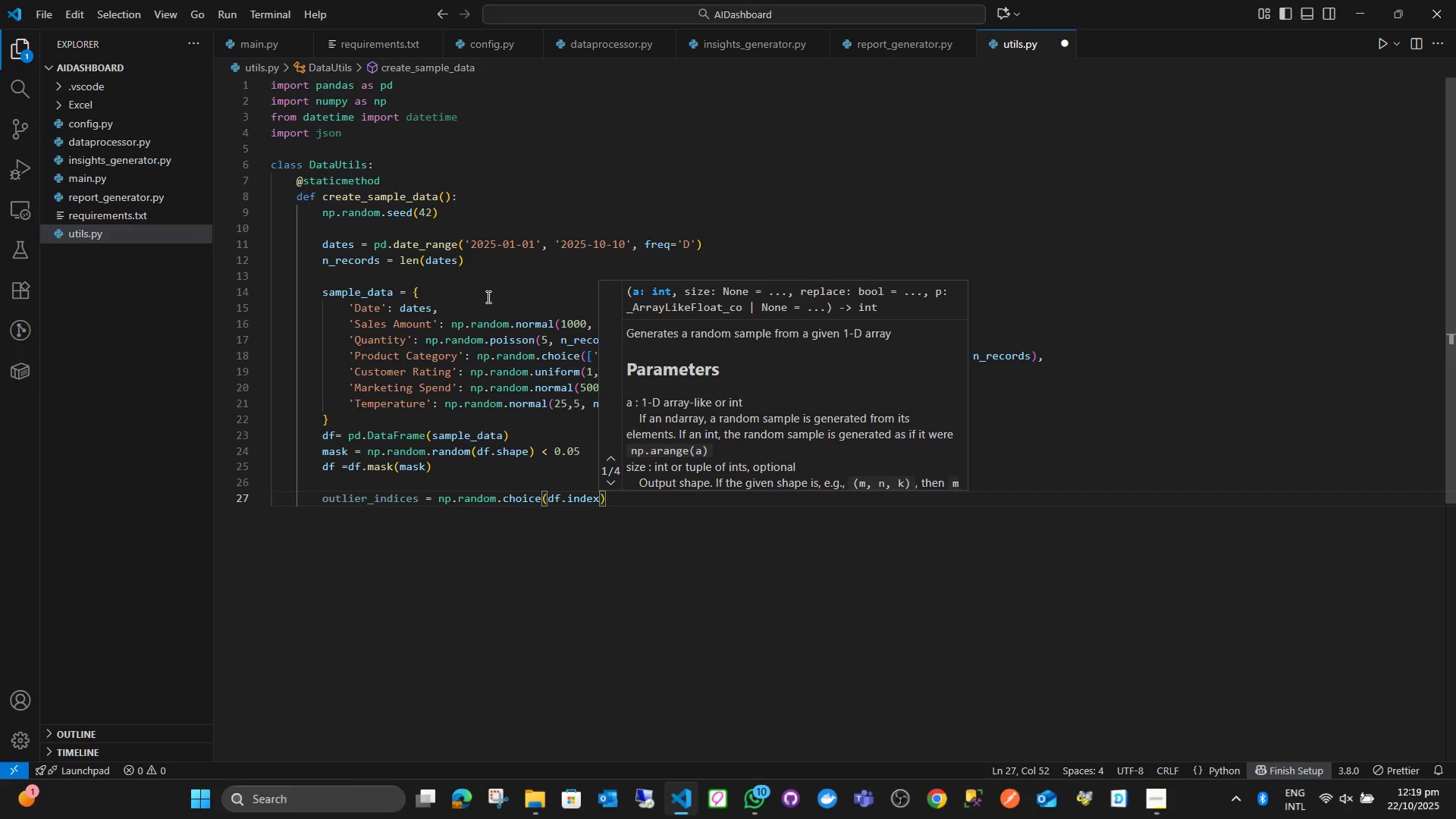 
type(, si9)
key(Backspace)
type(z)
 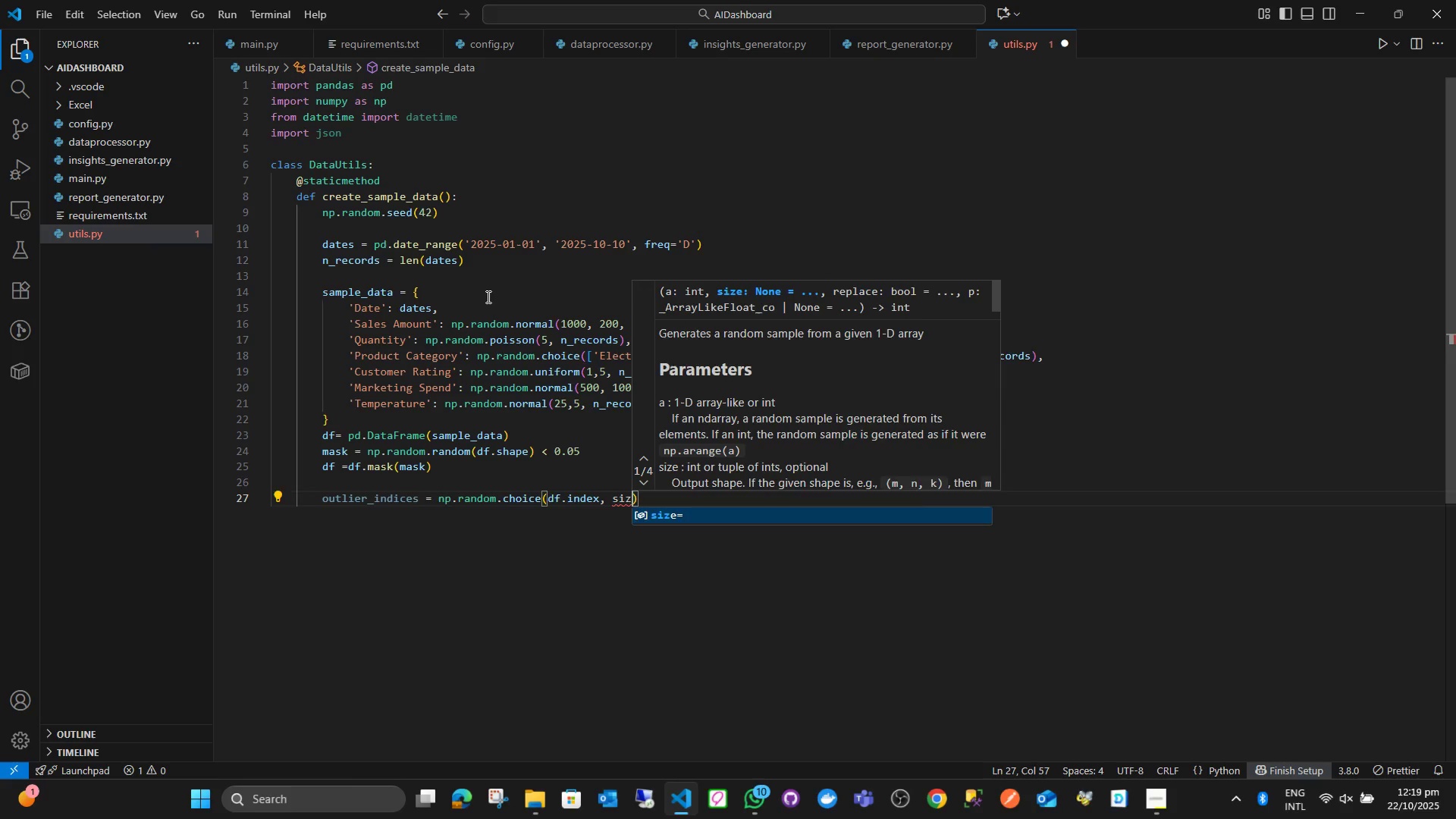 
key(Enter)
 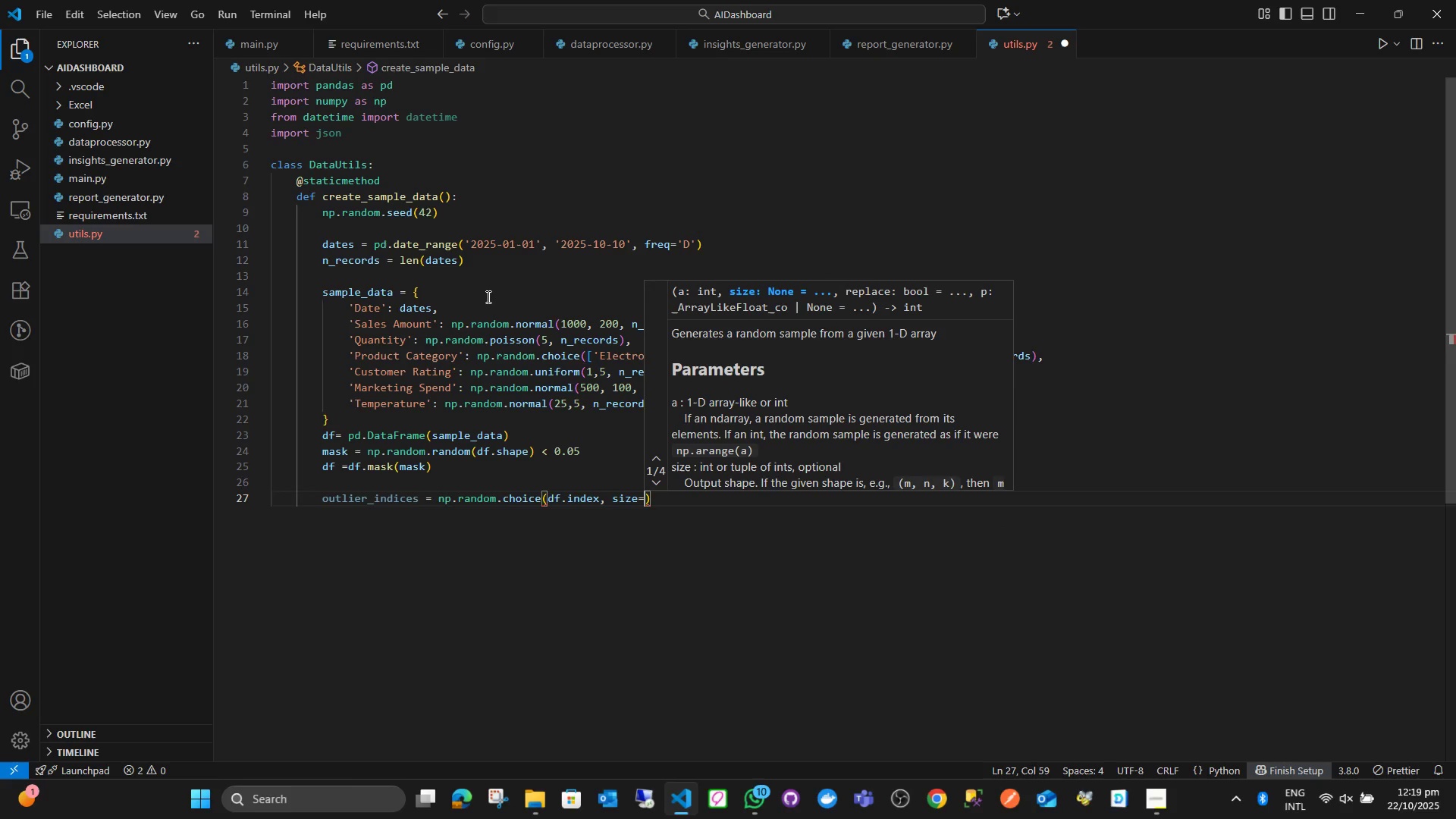 
type(int(0.052)
key(Backspace)
key(Backspace)
type(2*n_)
 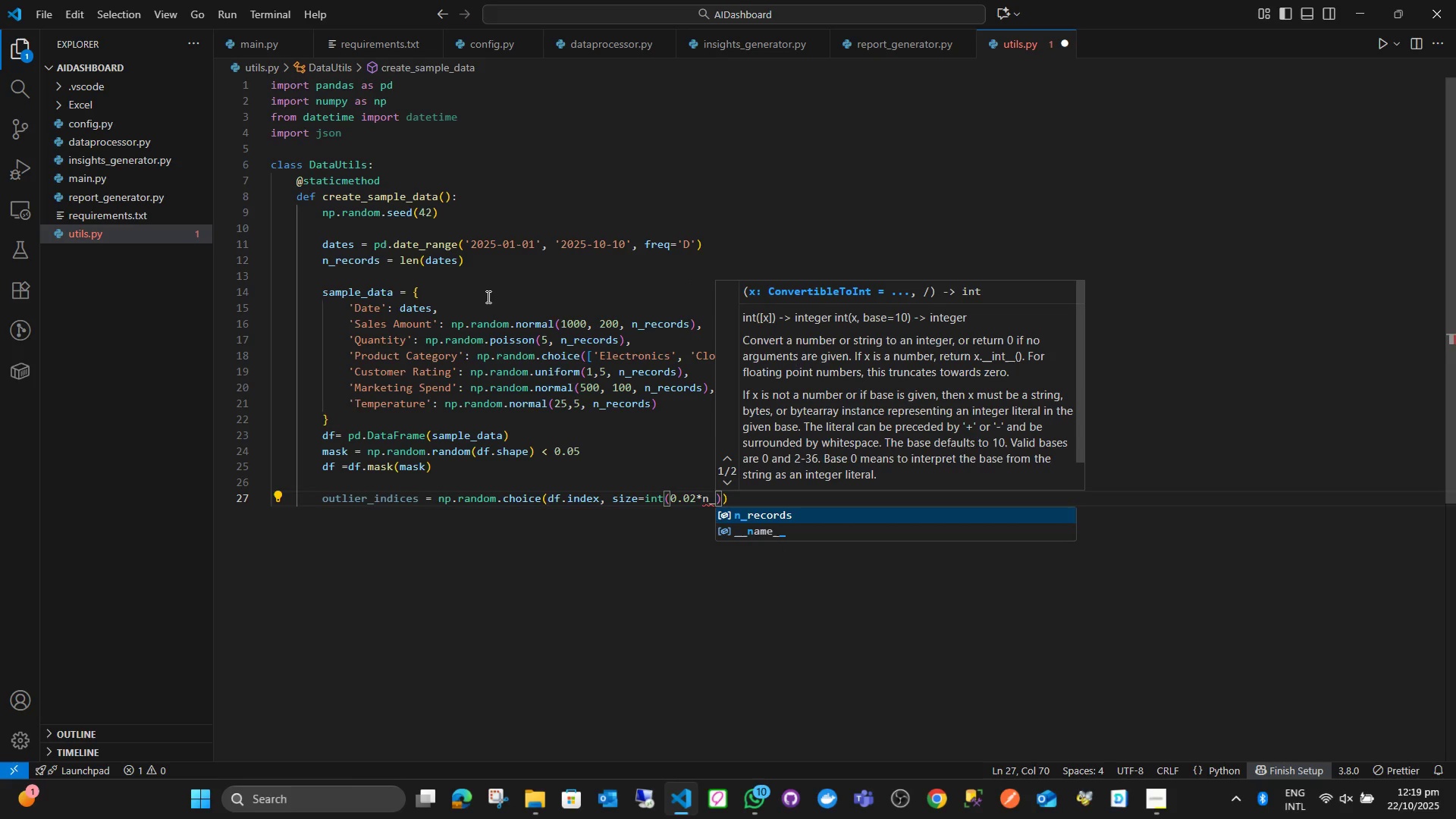 
key(Enter)
 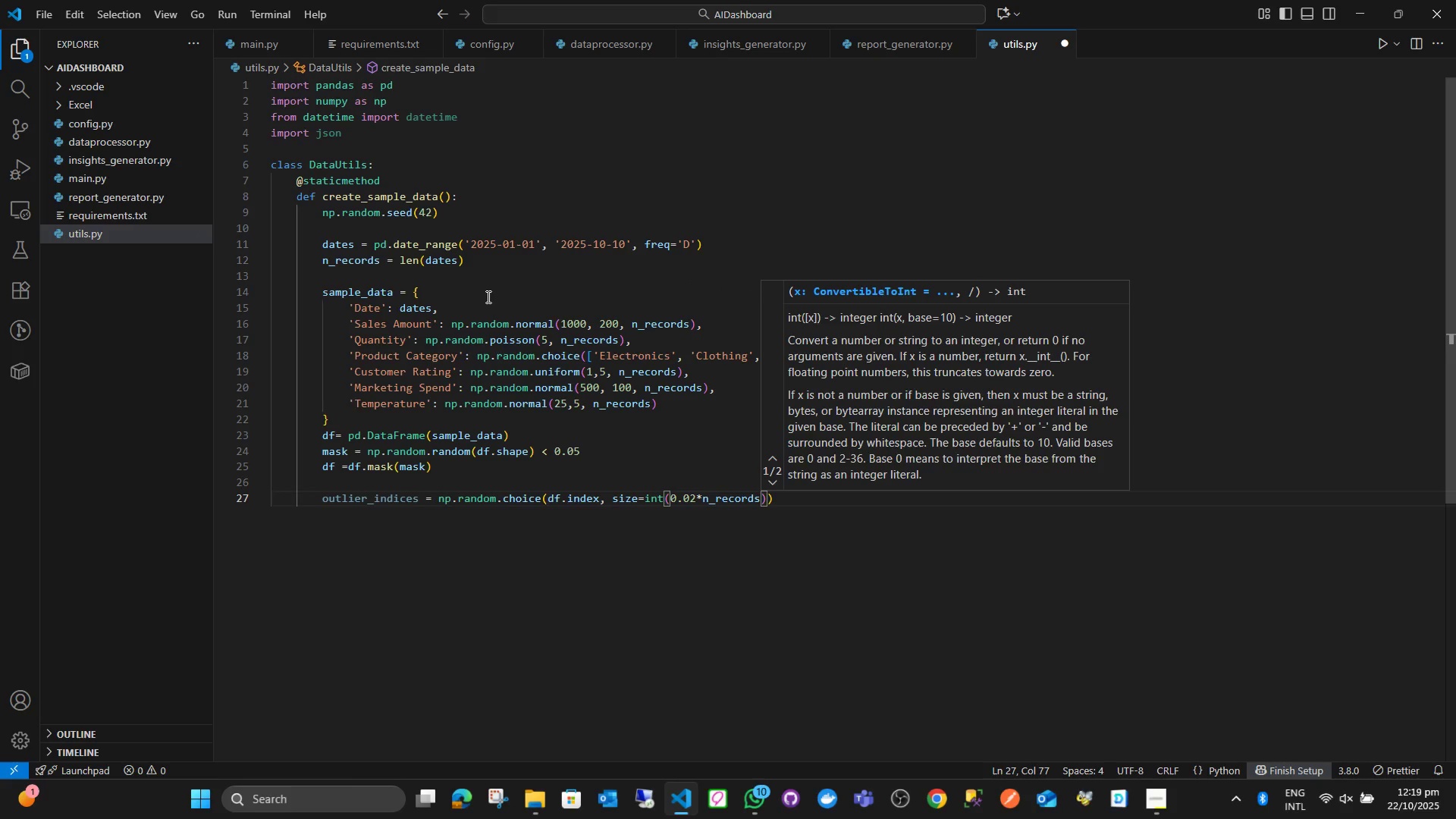 
key(ArrowRight)
 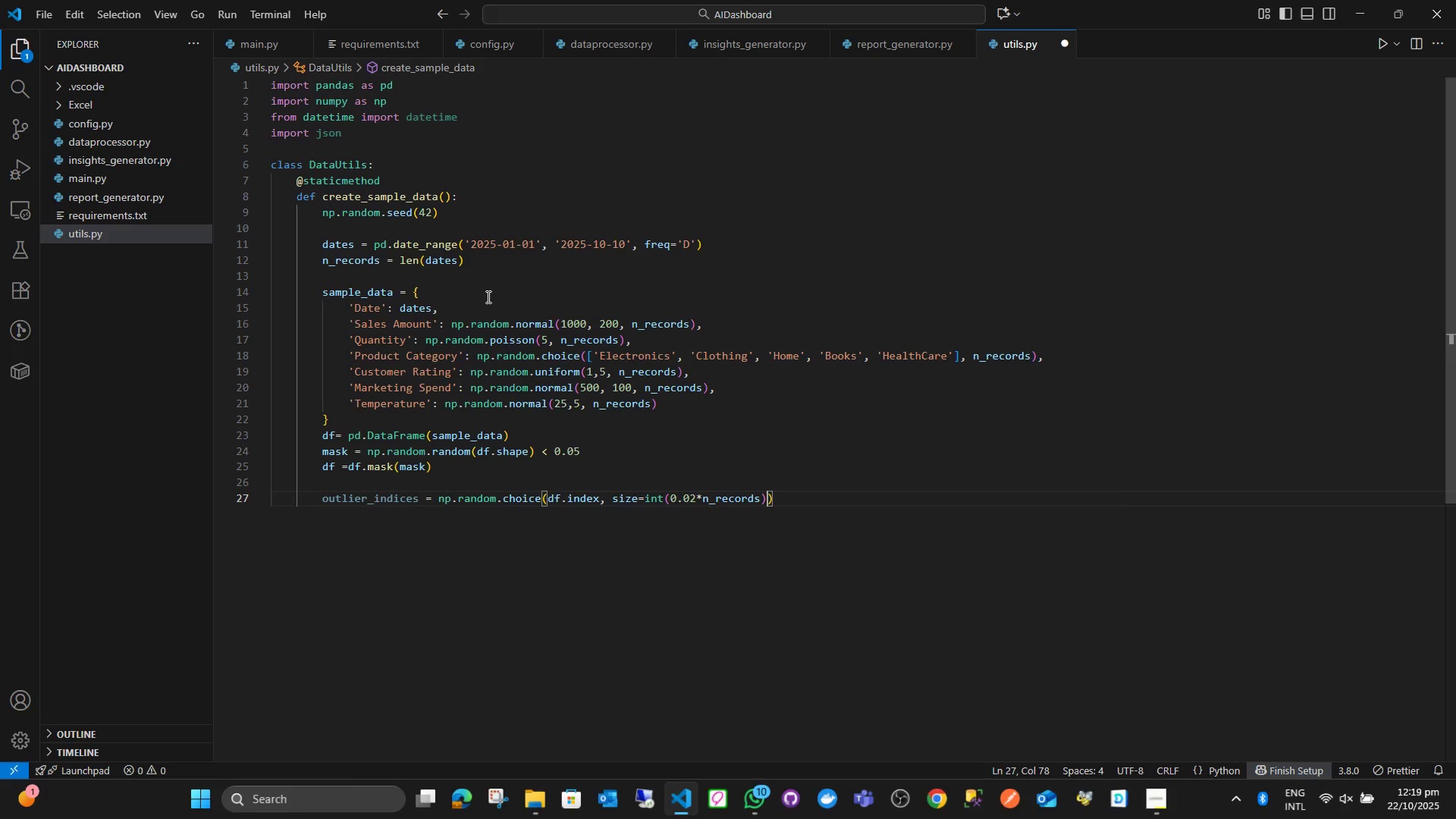 
type(, repl)
 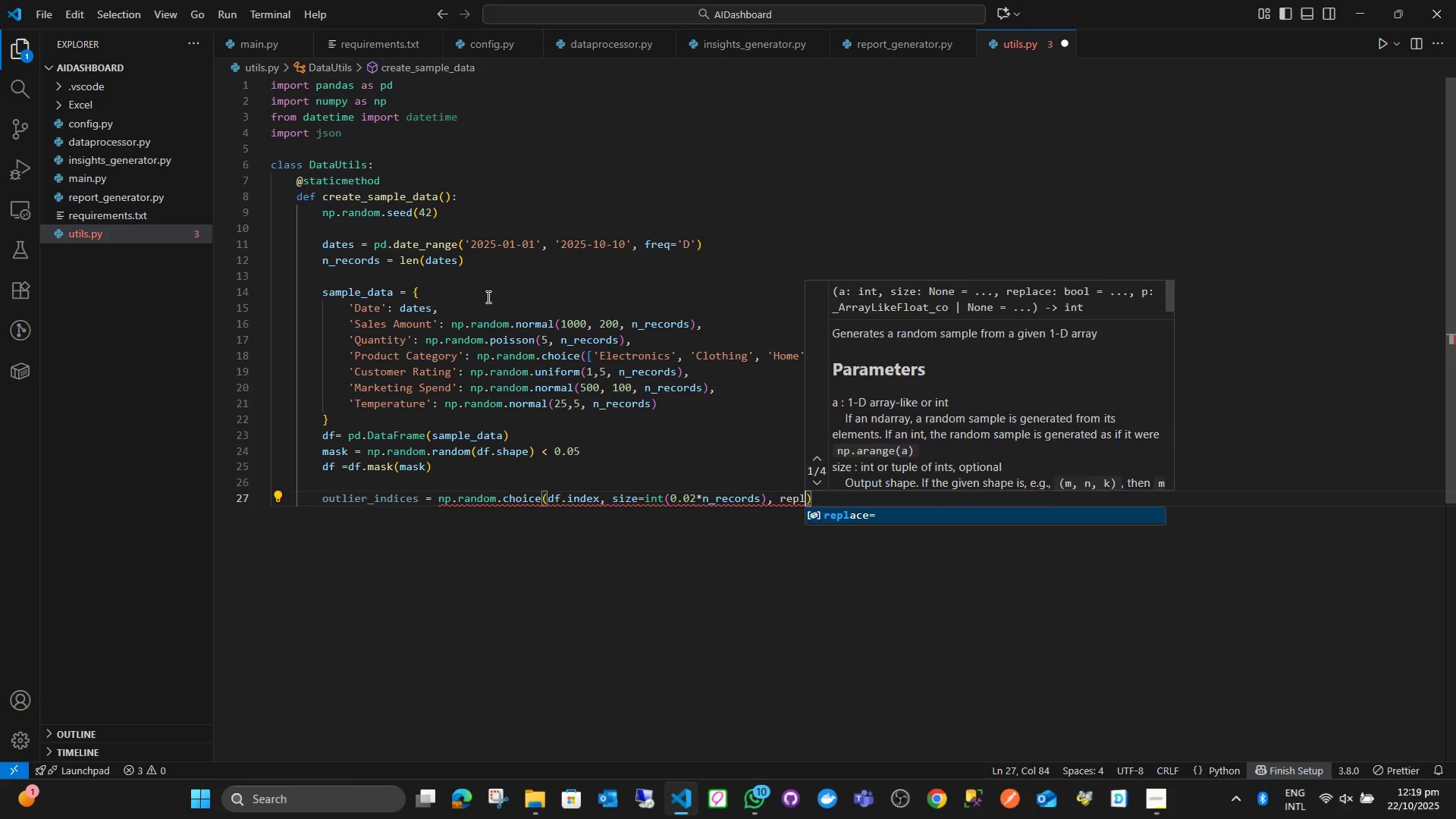 
key(Enter)
 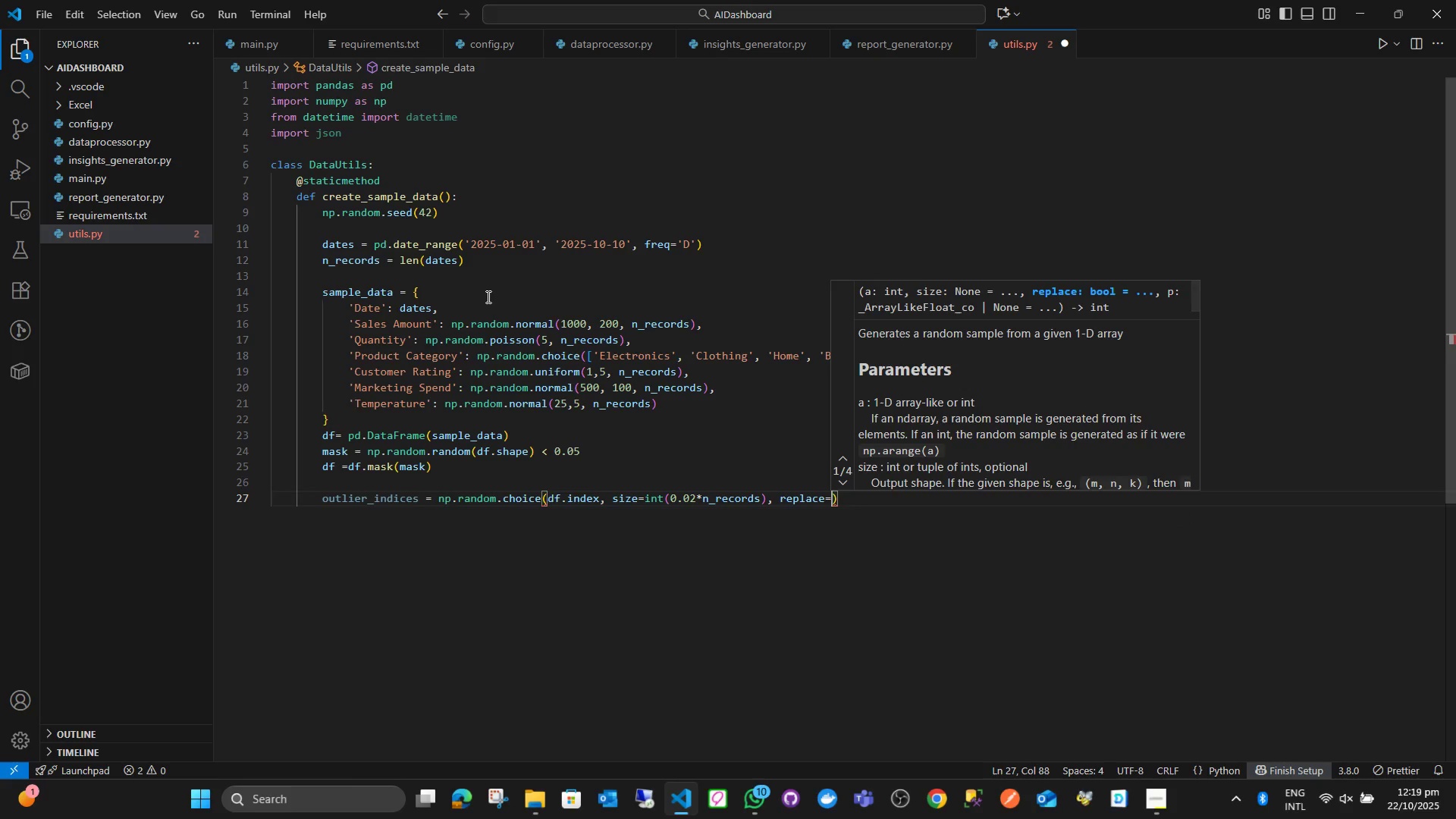 
type(D)
key(Backspace)
type(Fal)
 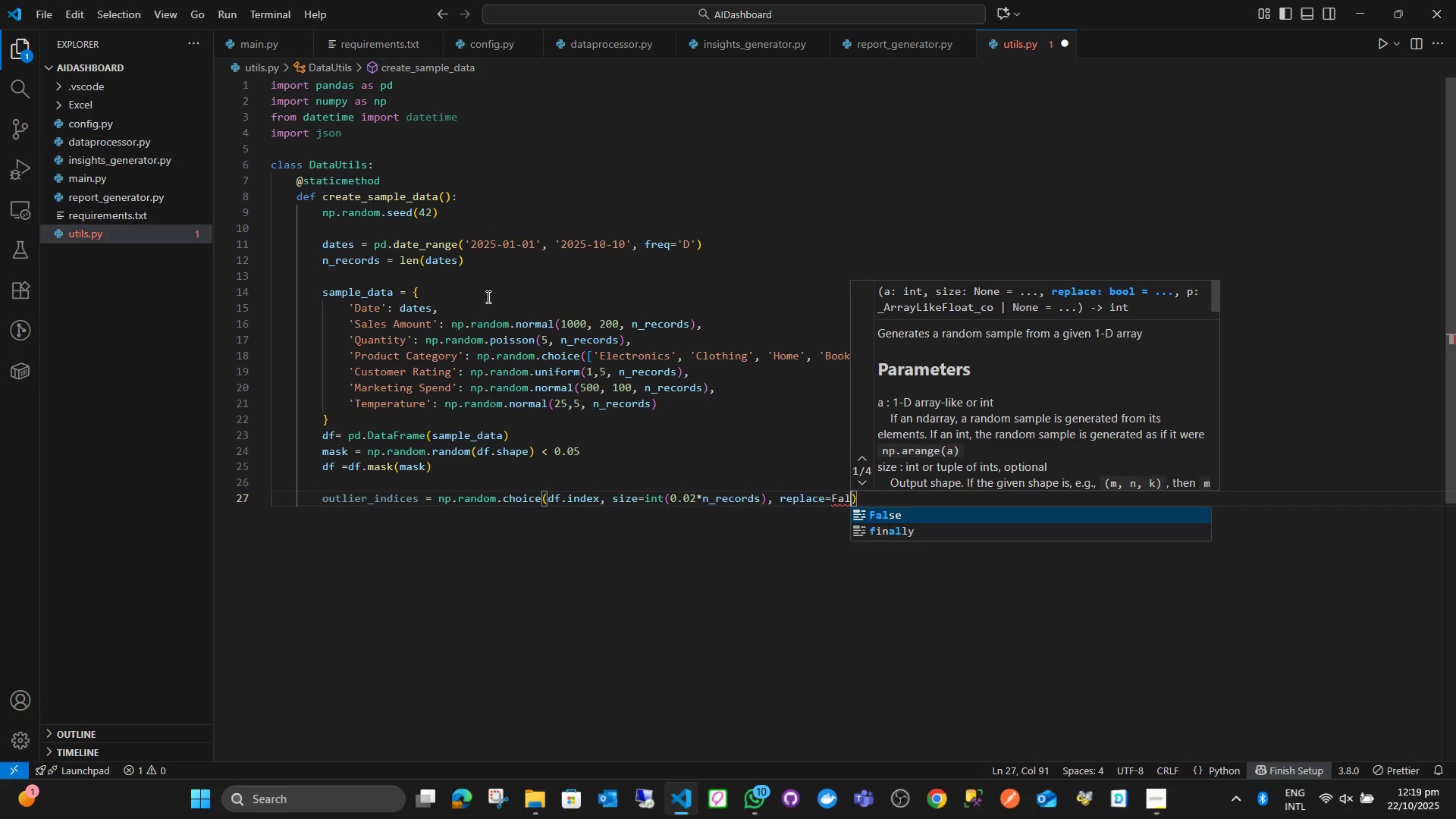 
key(Enter)
 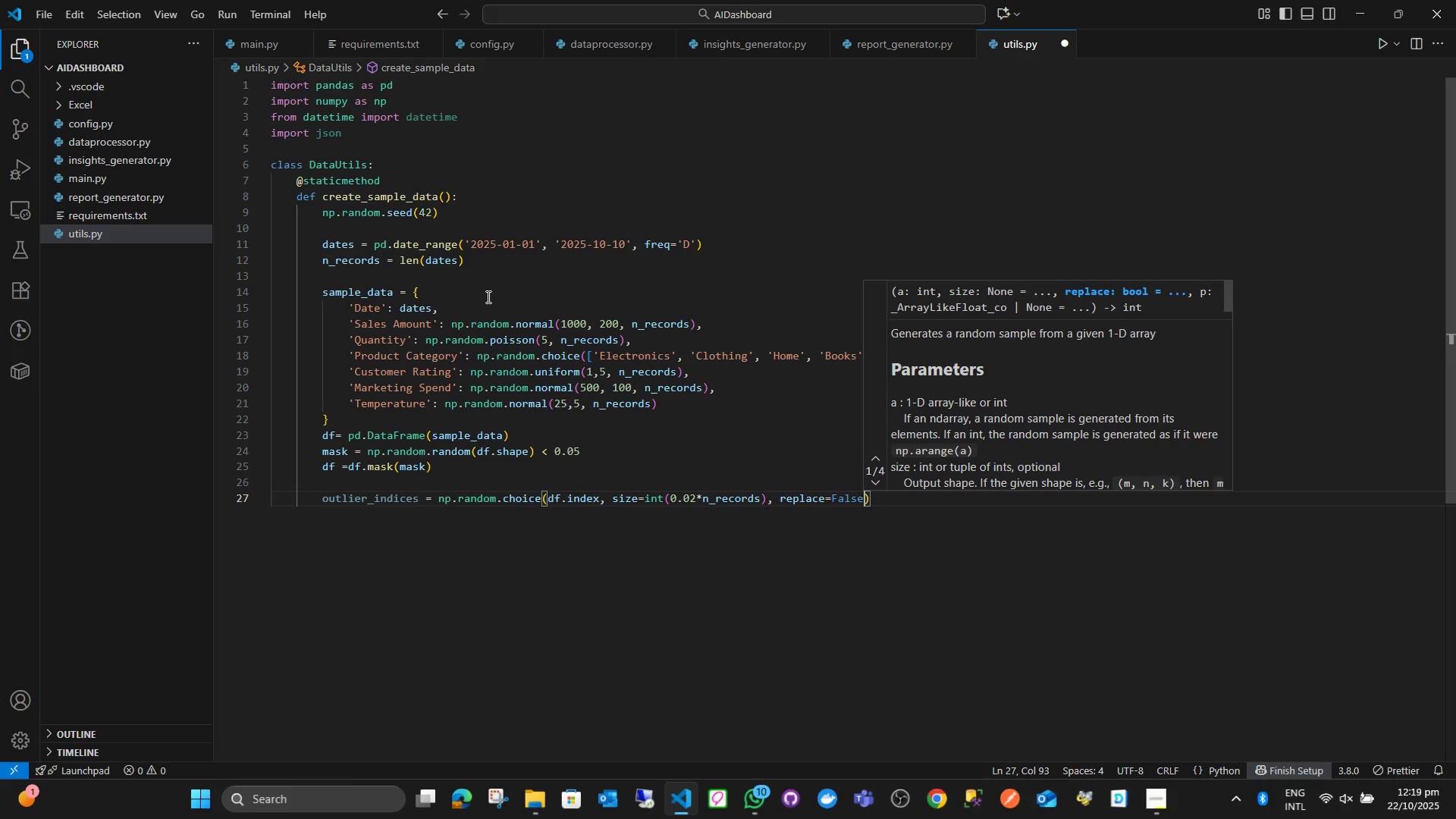 
key(ArrowRight)
 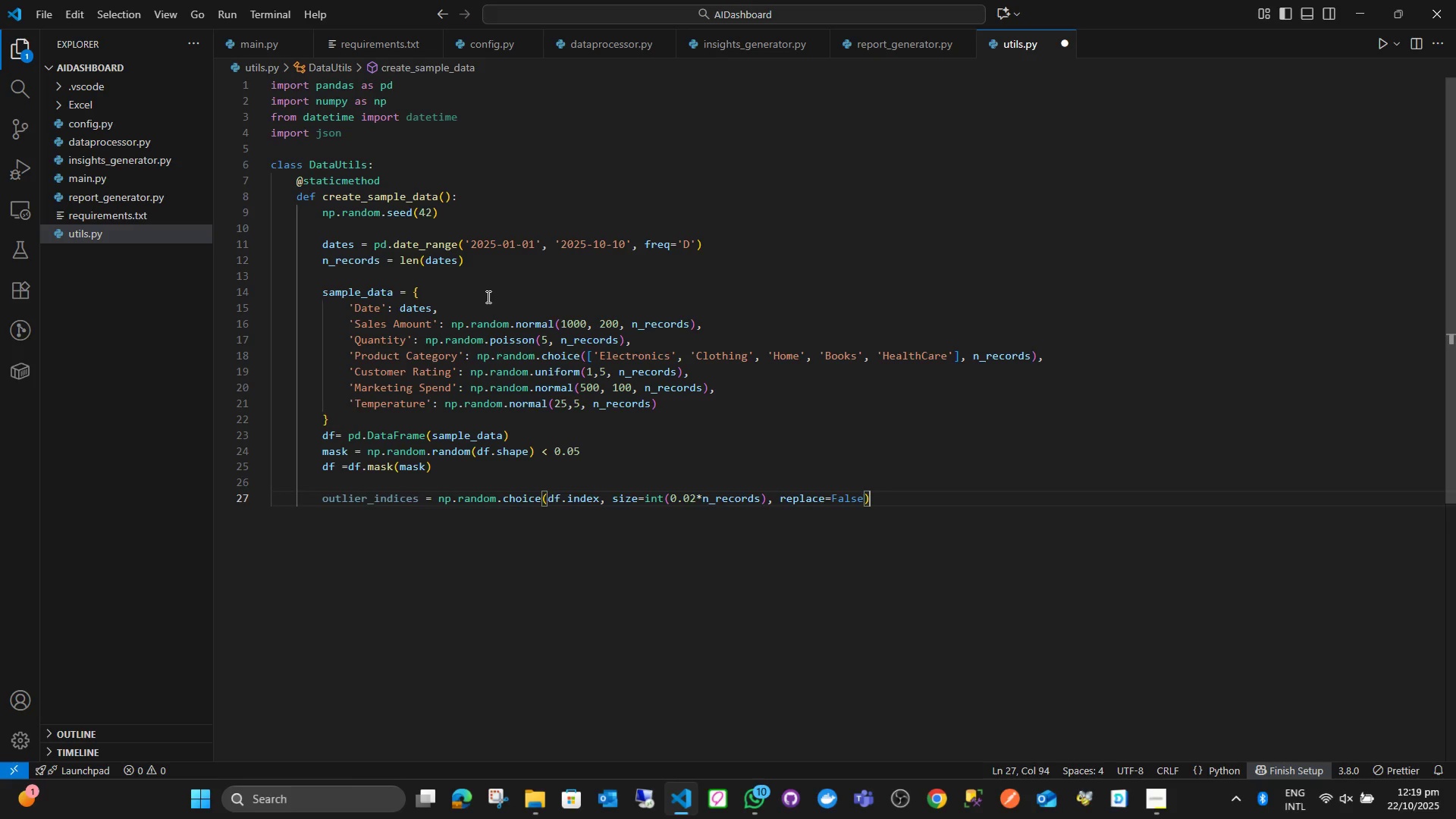 
key(Enter)
 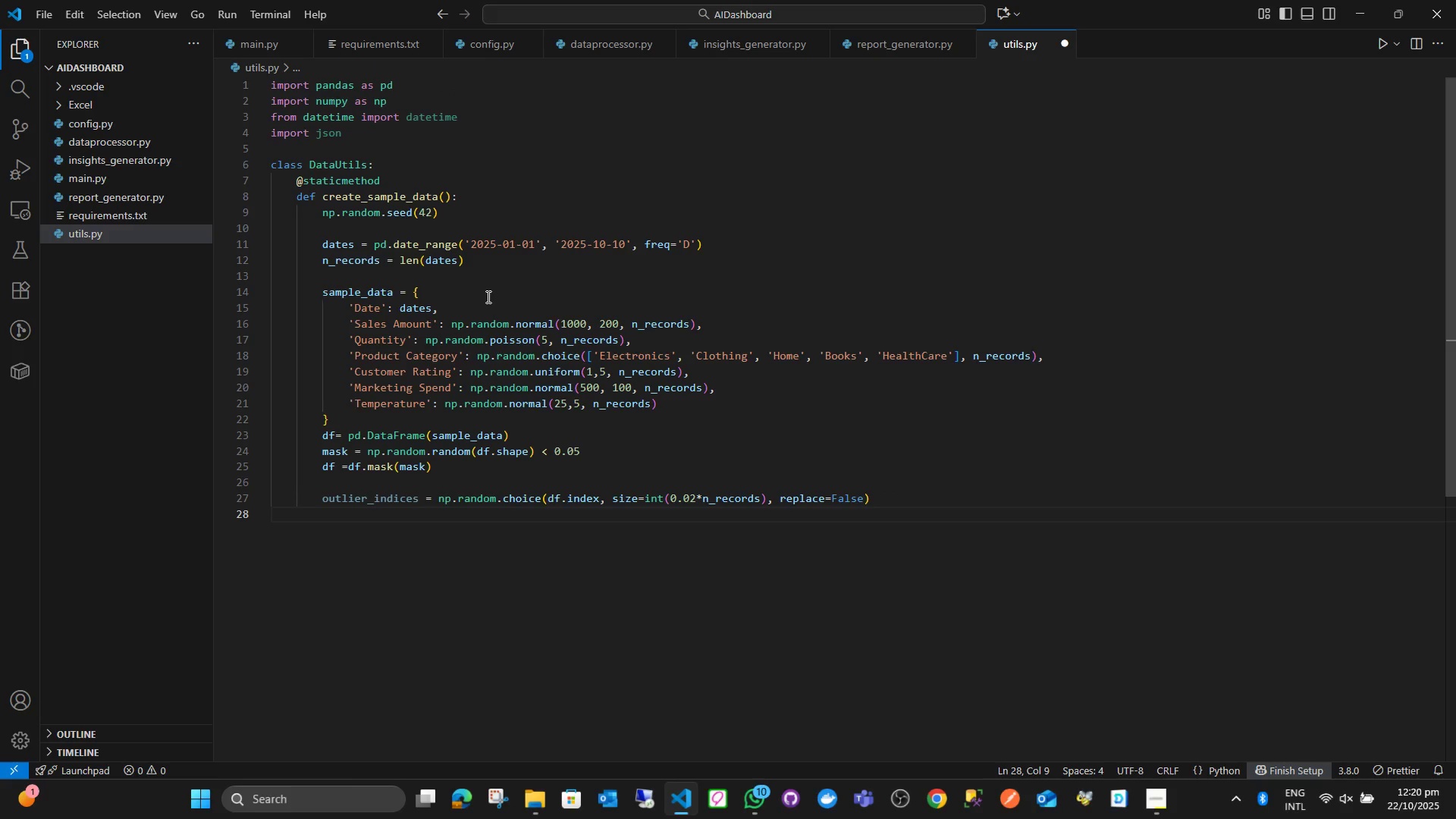 
type(df.loc[out)
 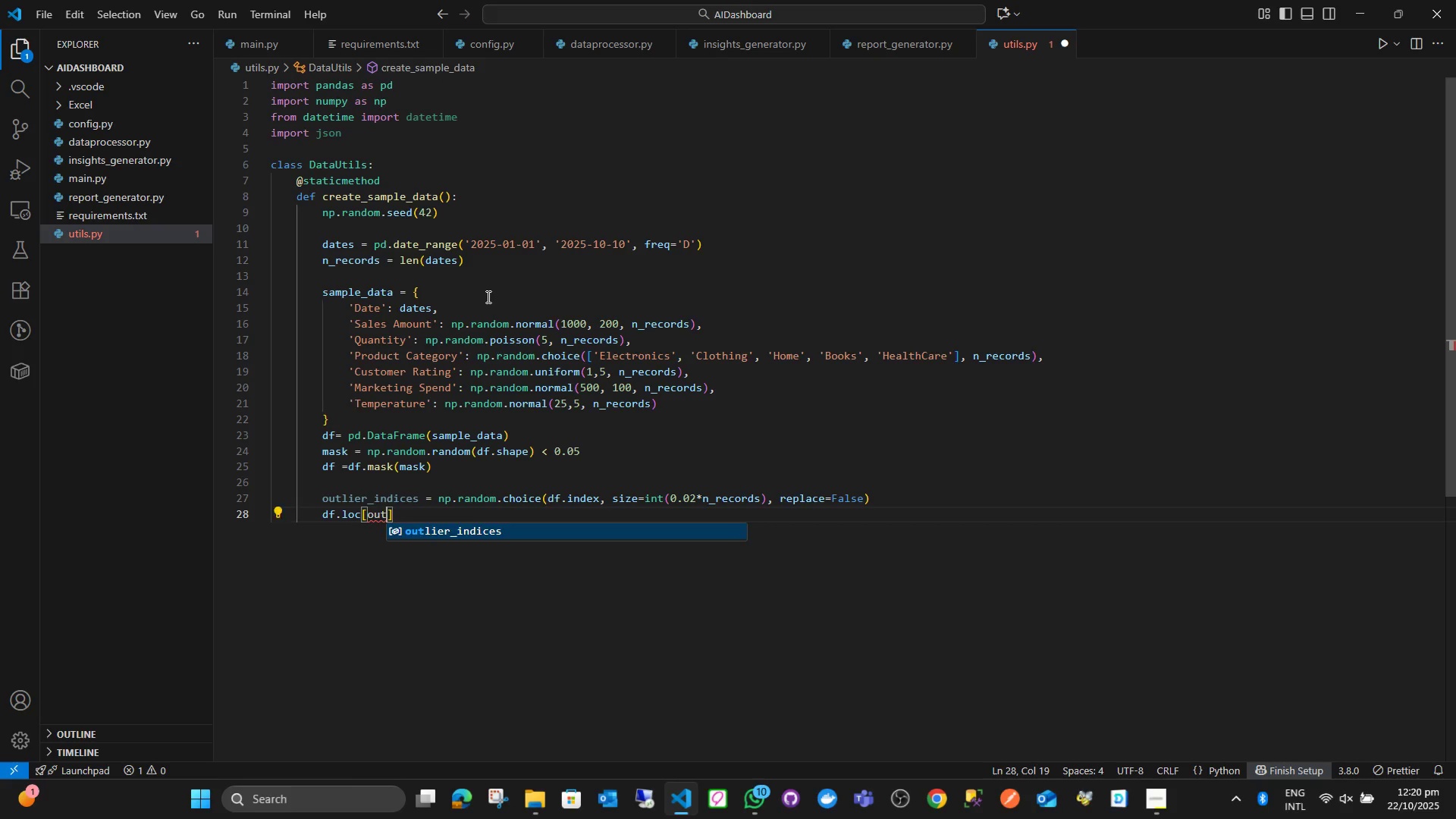 
key(Enter)
 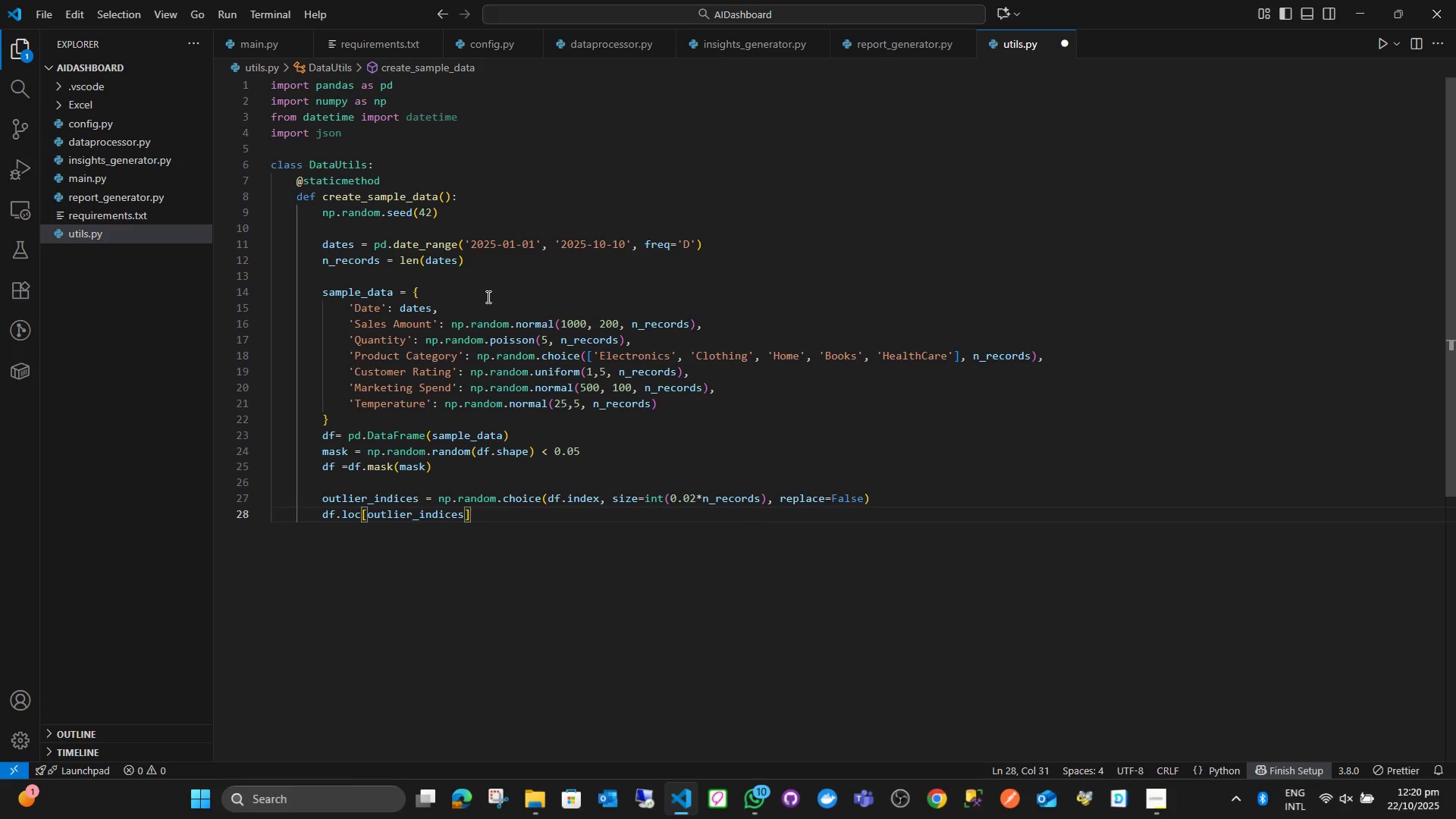 
key(Comma)
 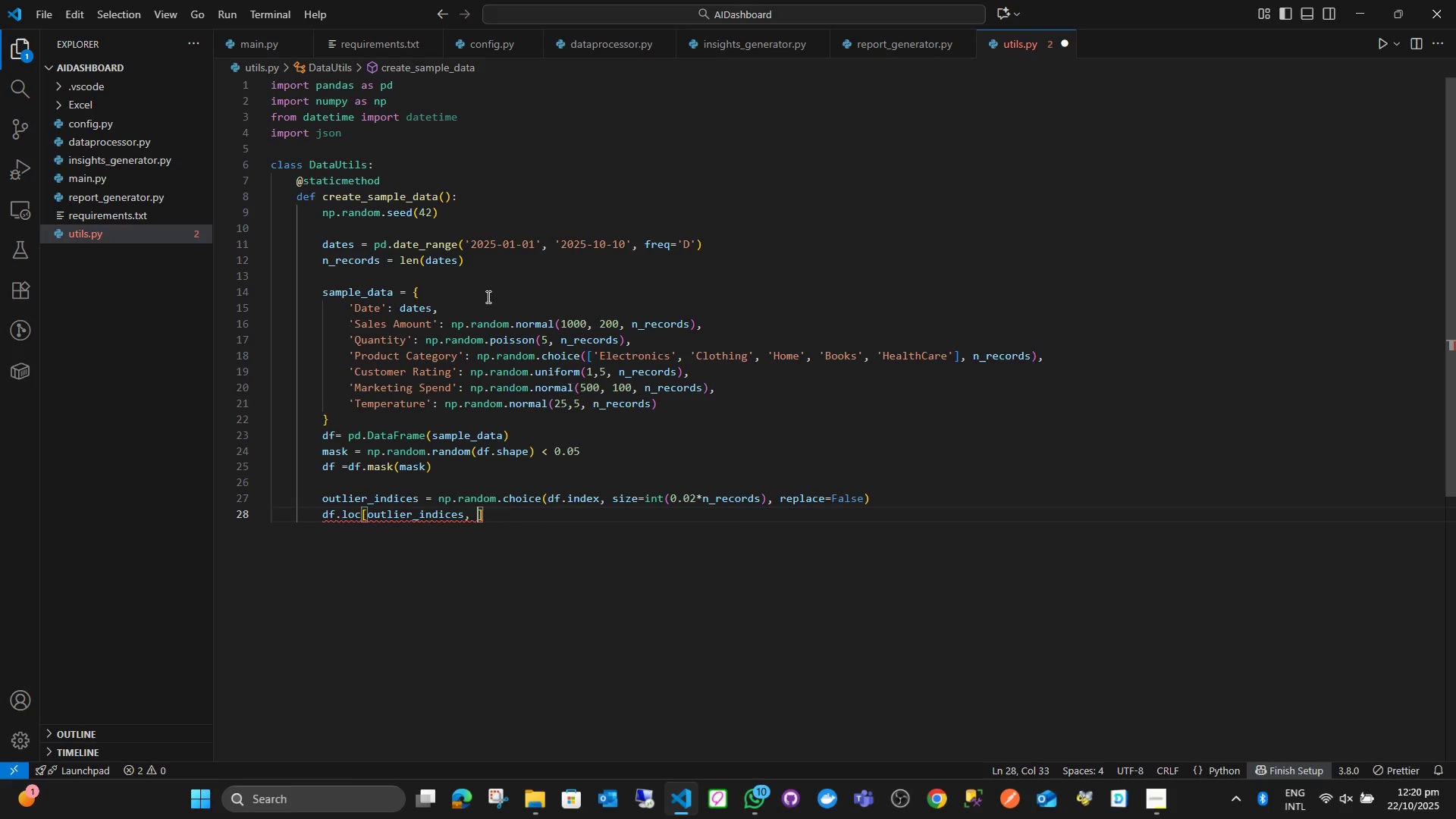 
key(Space)
 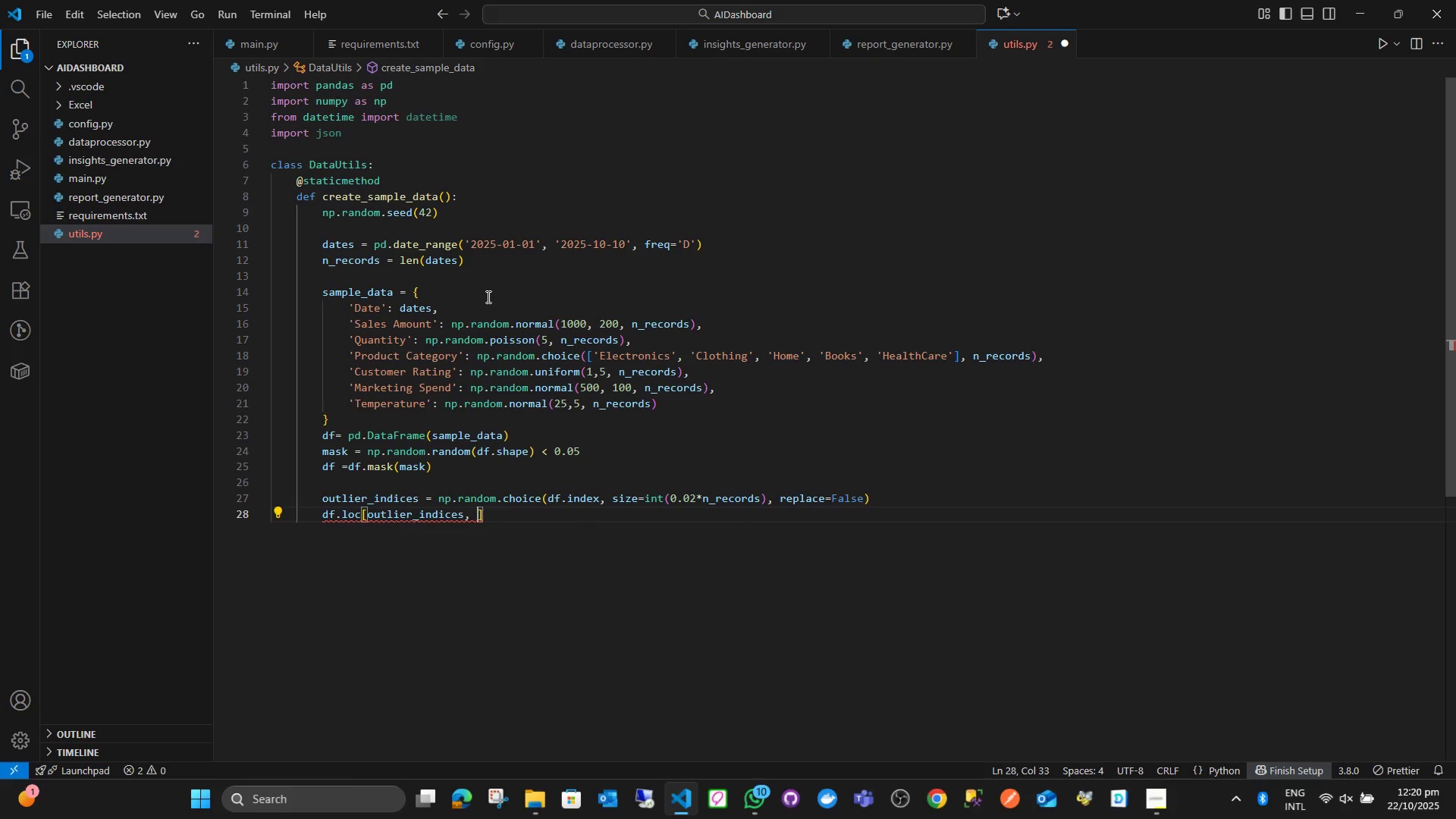 
key(Quote)
 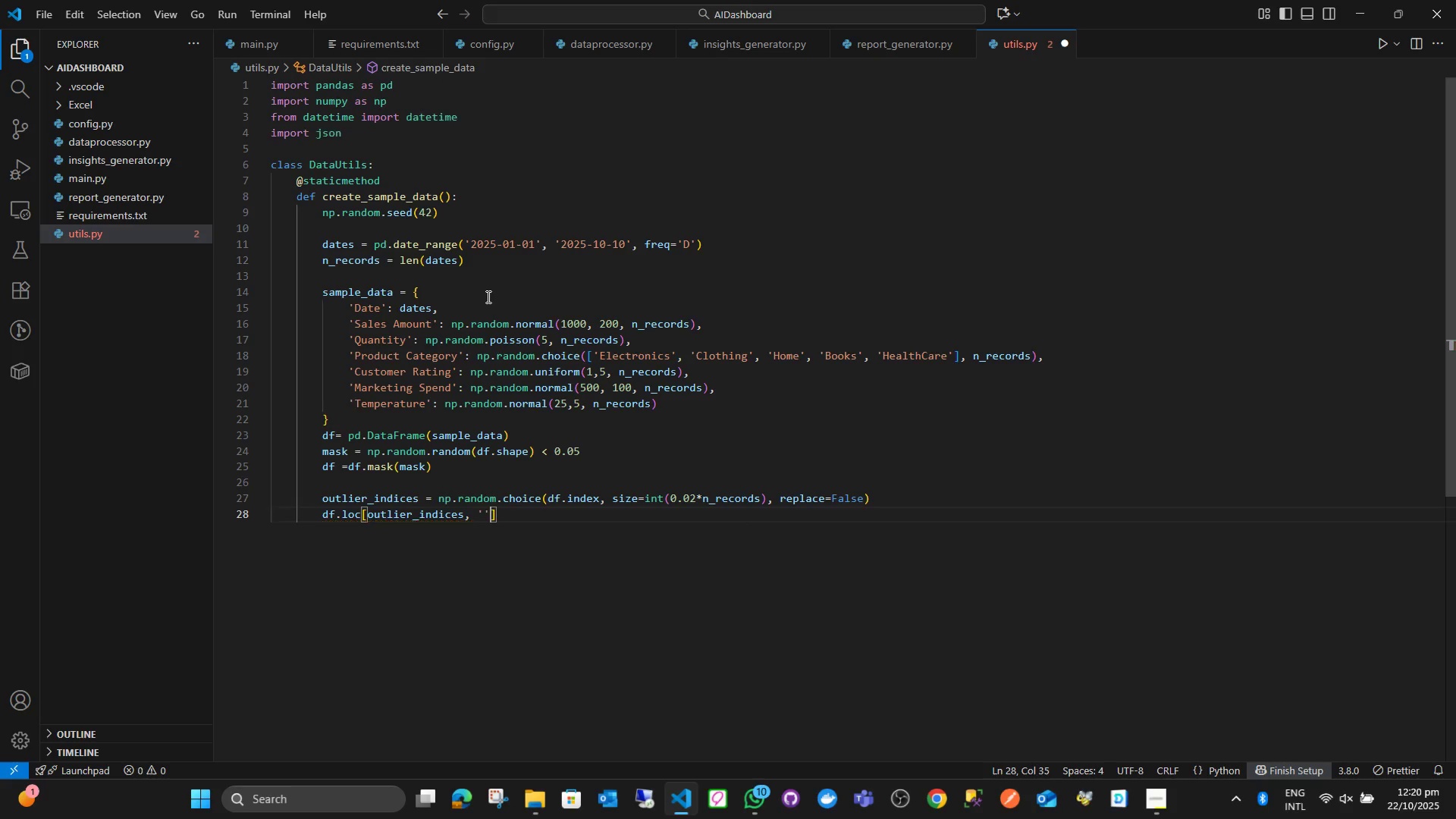 
key(Quote)
 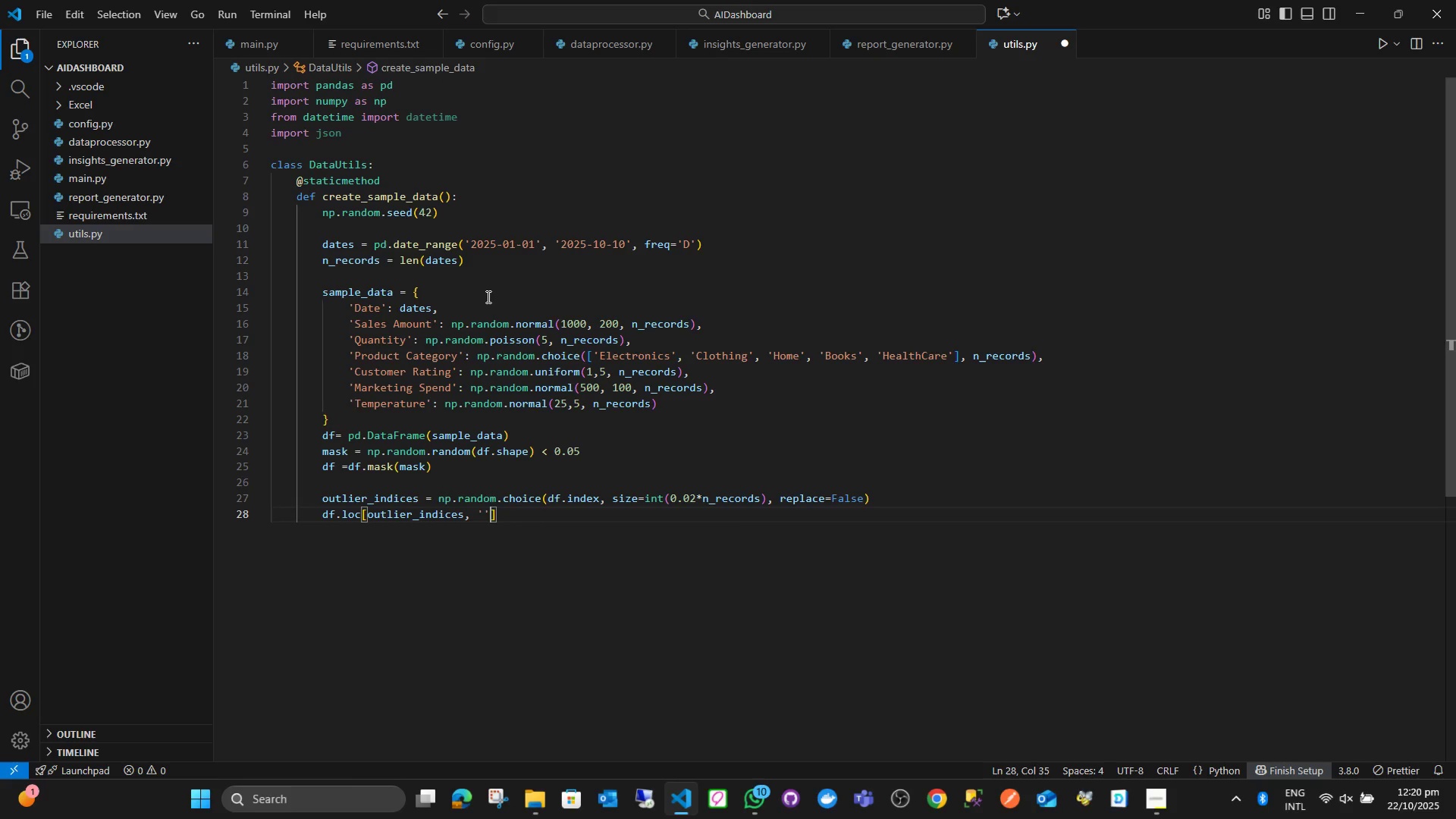 
key(ArrowLeft)
 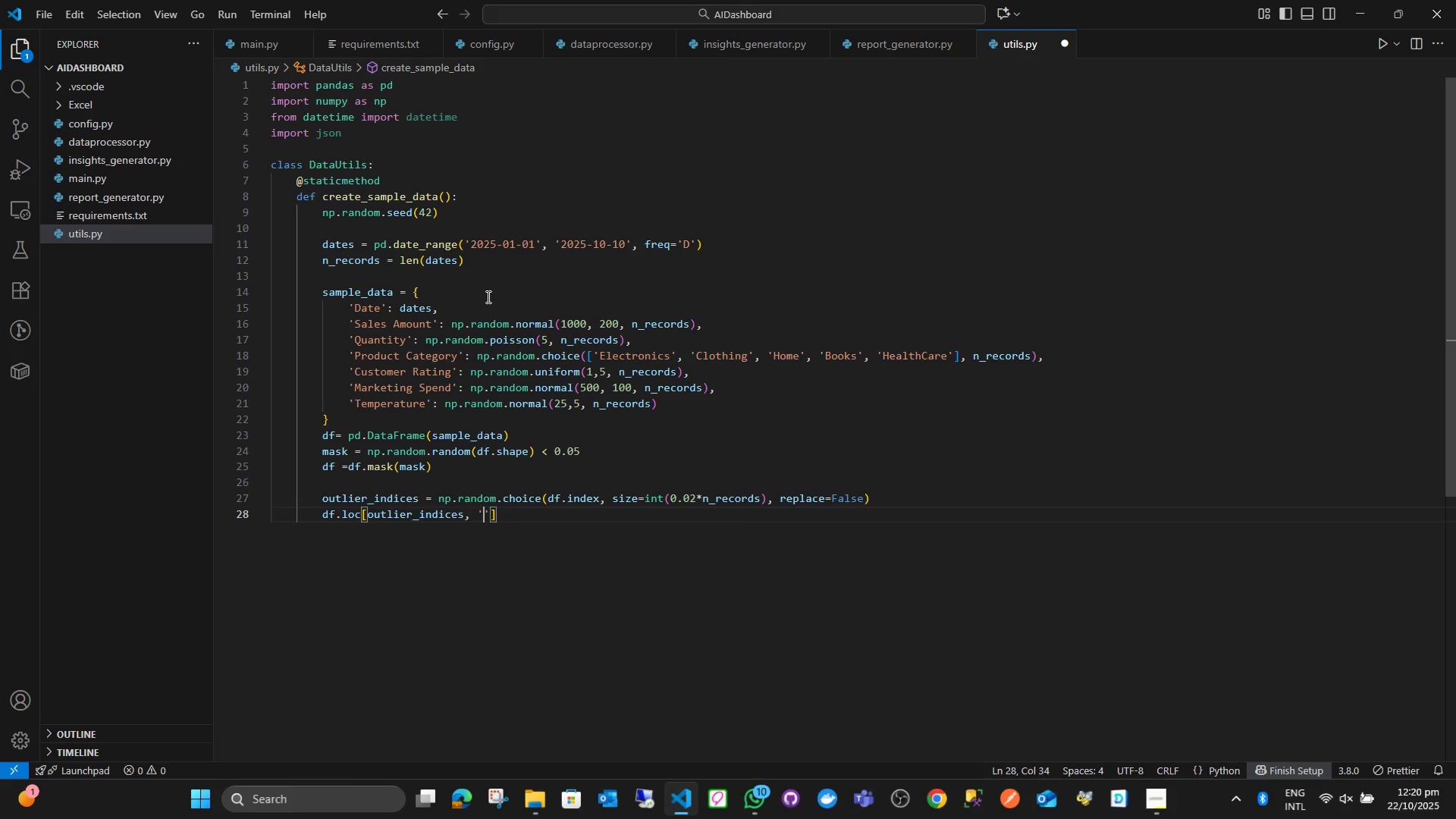 
type(Sales Amount)
 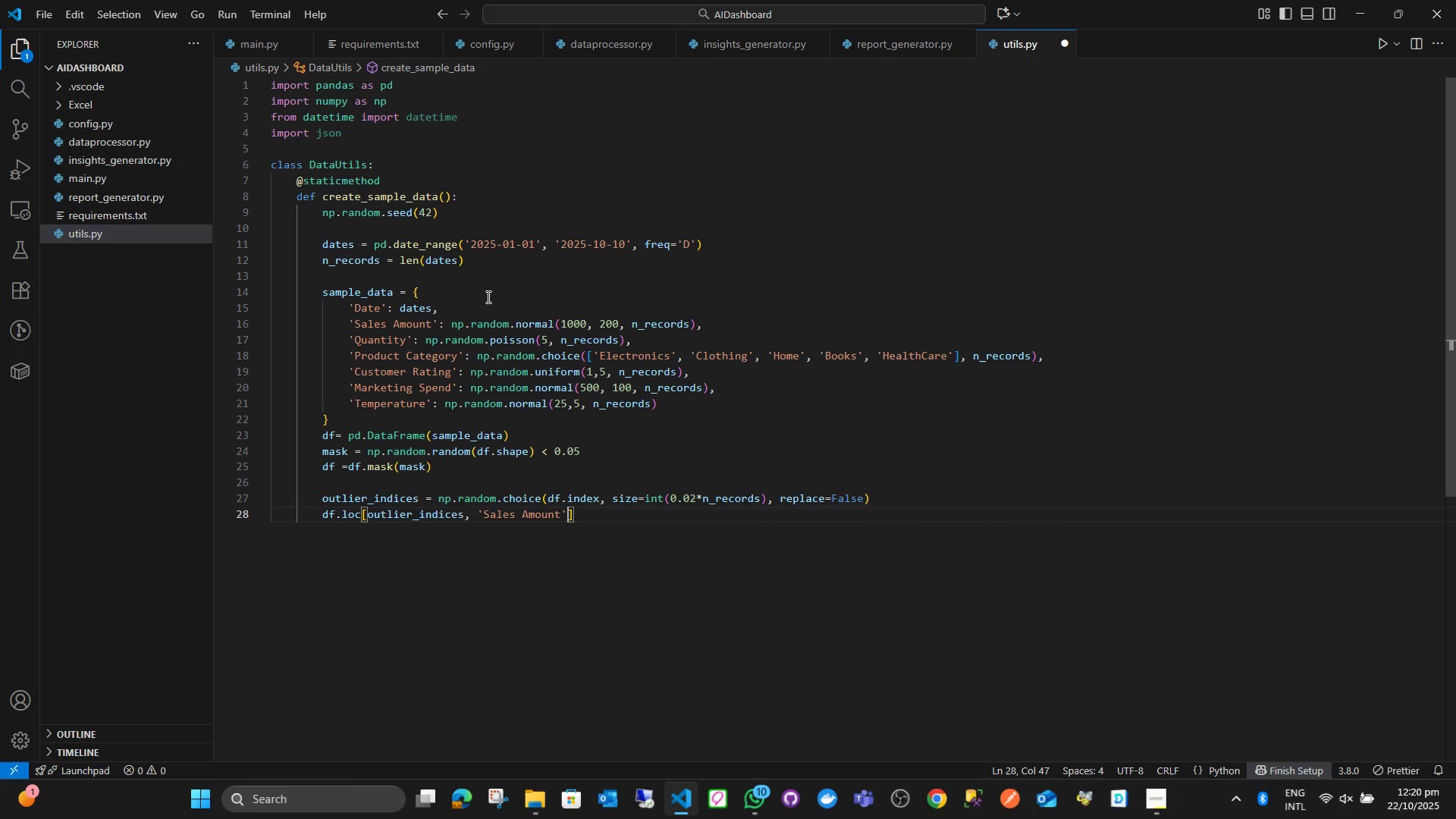 
 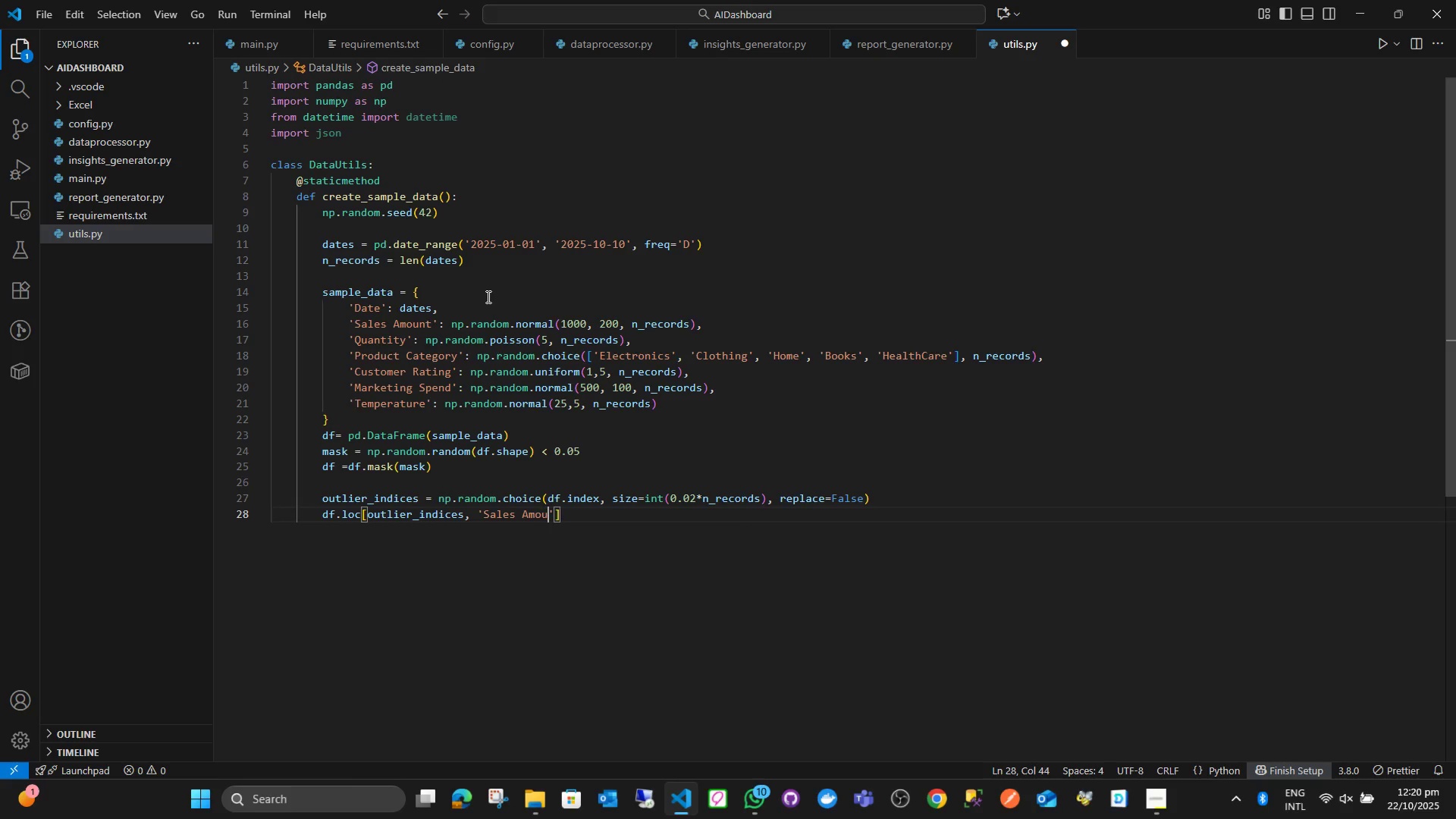 
key(ArrowRight)
 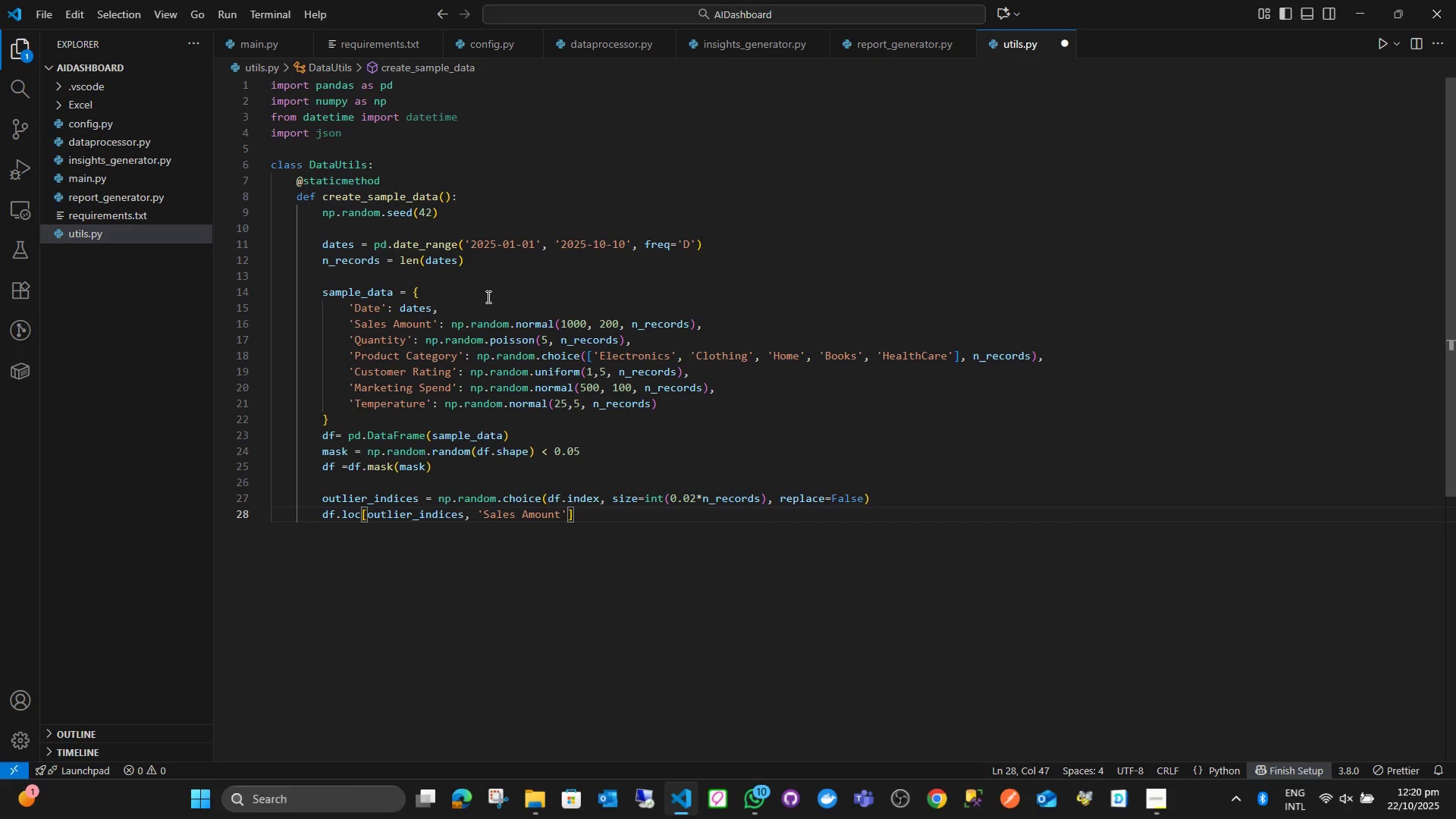 
key(ArrowRight)
 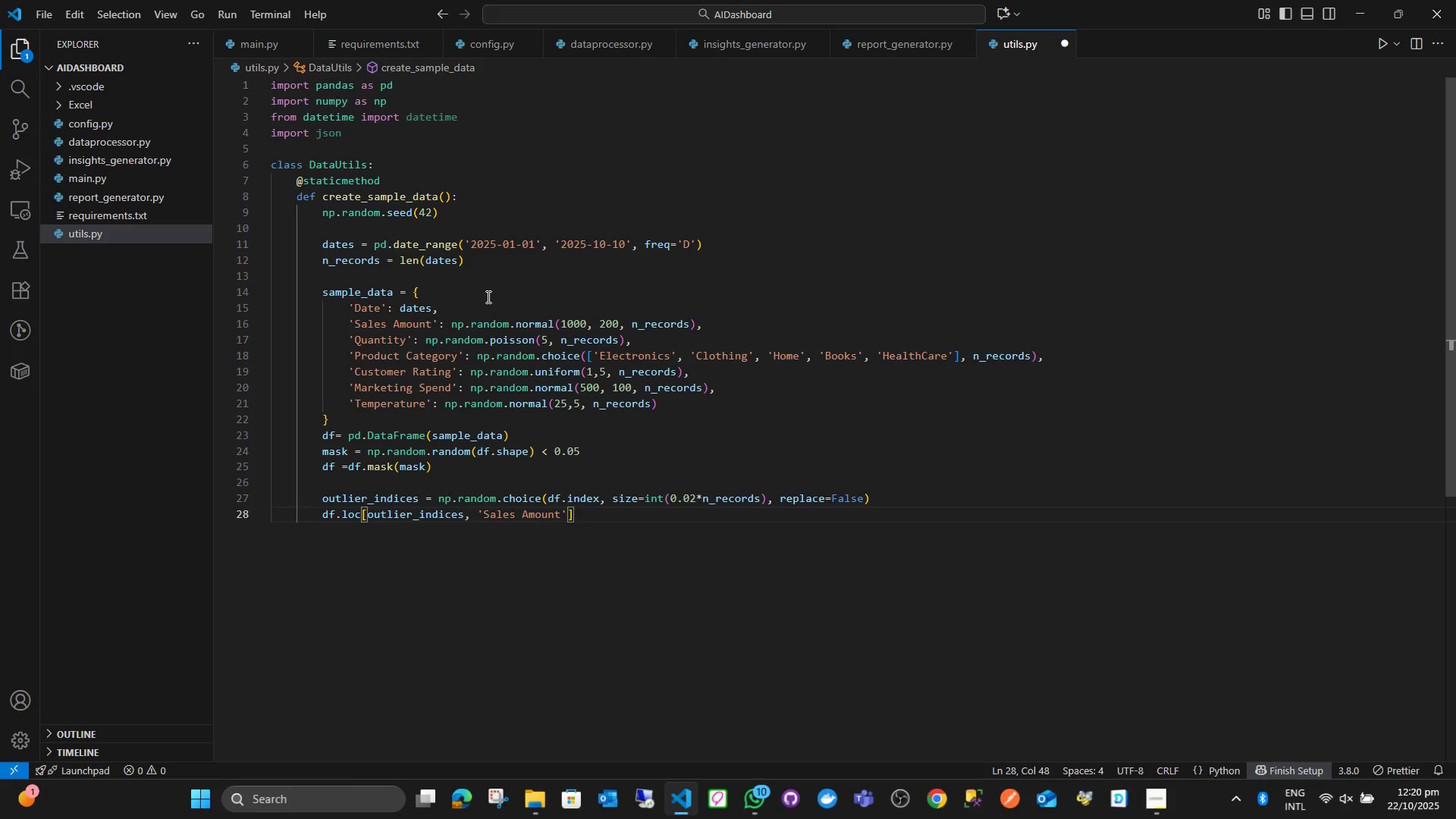 
key(Space)
 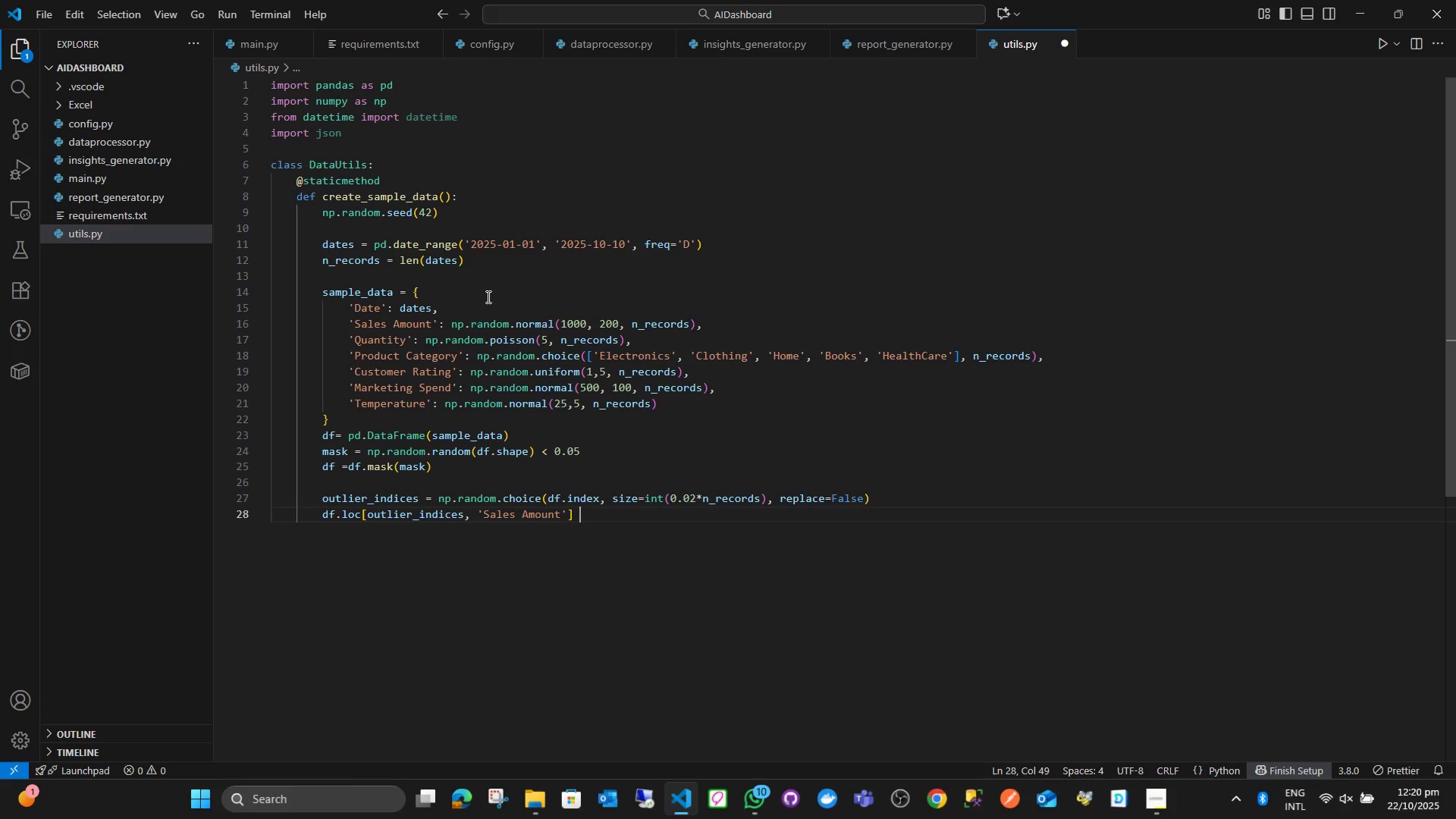 
key(Shift+8)
 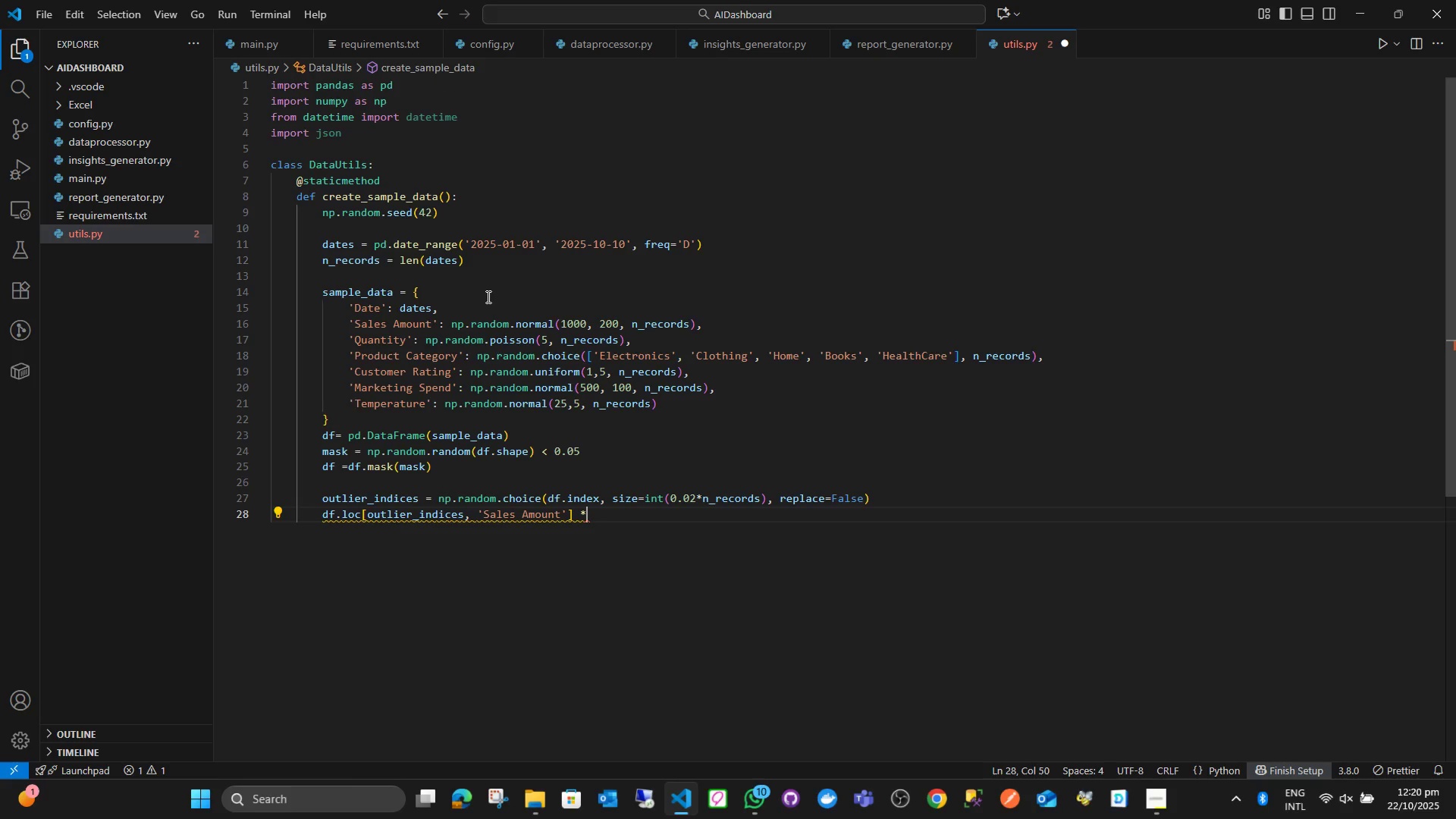 
key(Equal)
 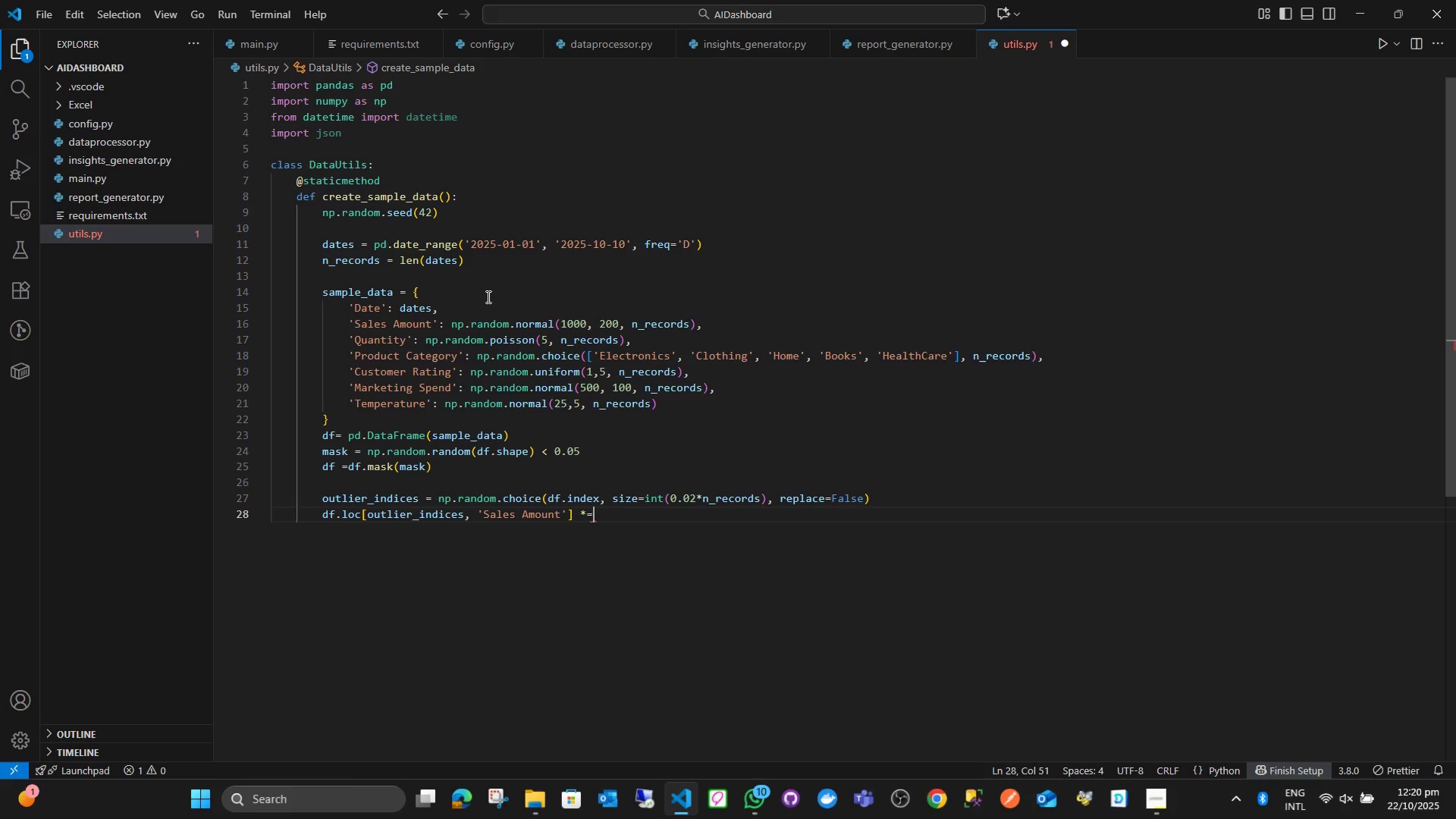 
key(Space)
 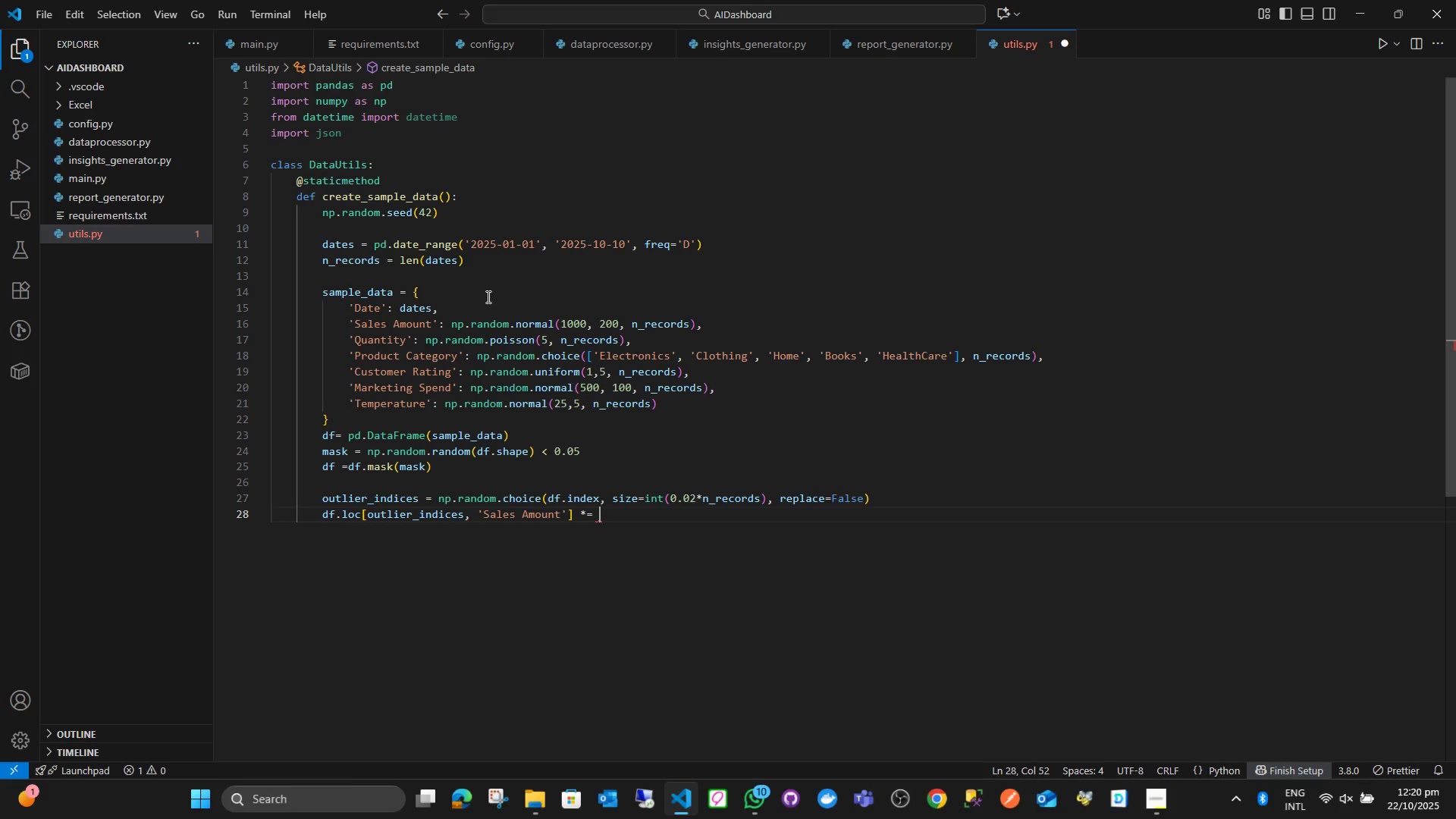 
key(2)
 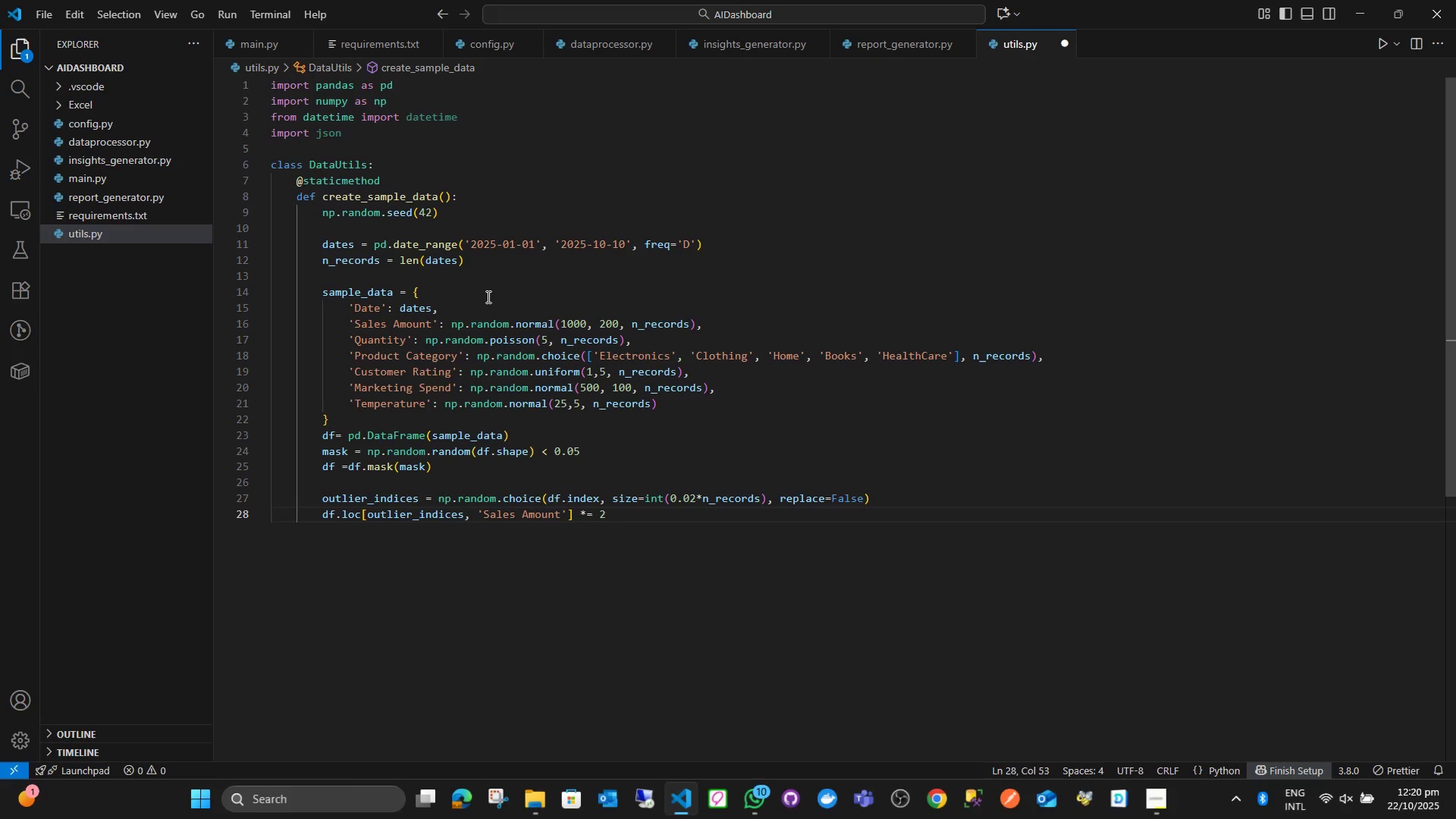 
key(Backspace)
 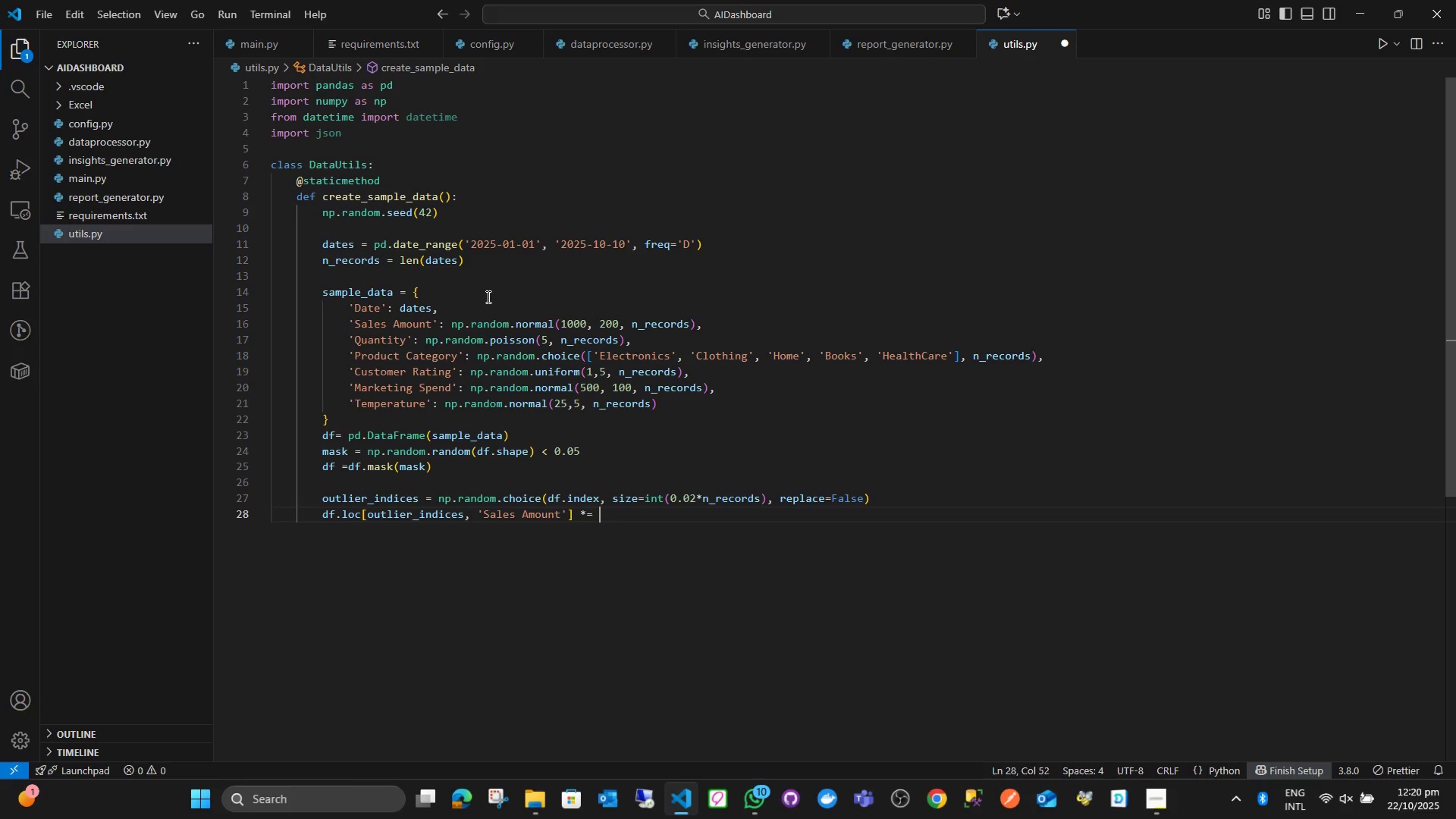 
key(3)
 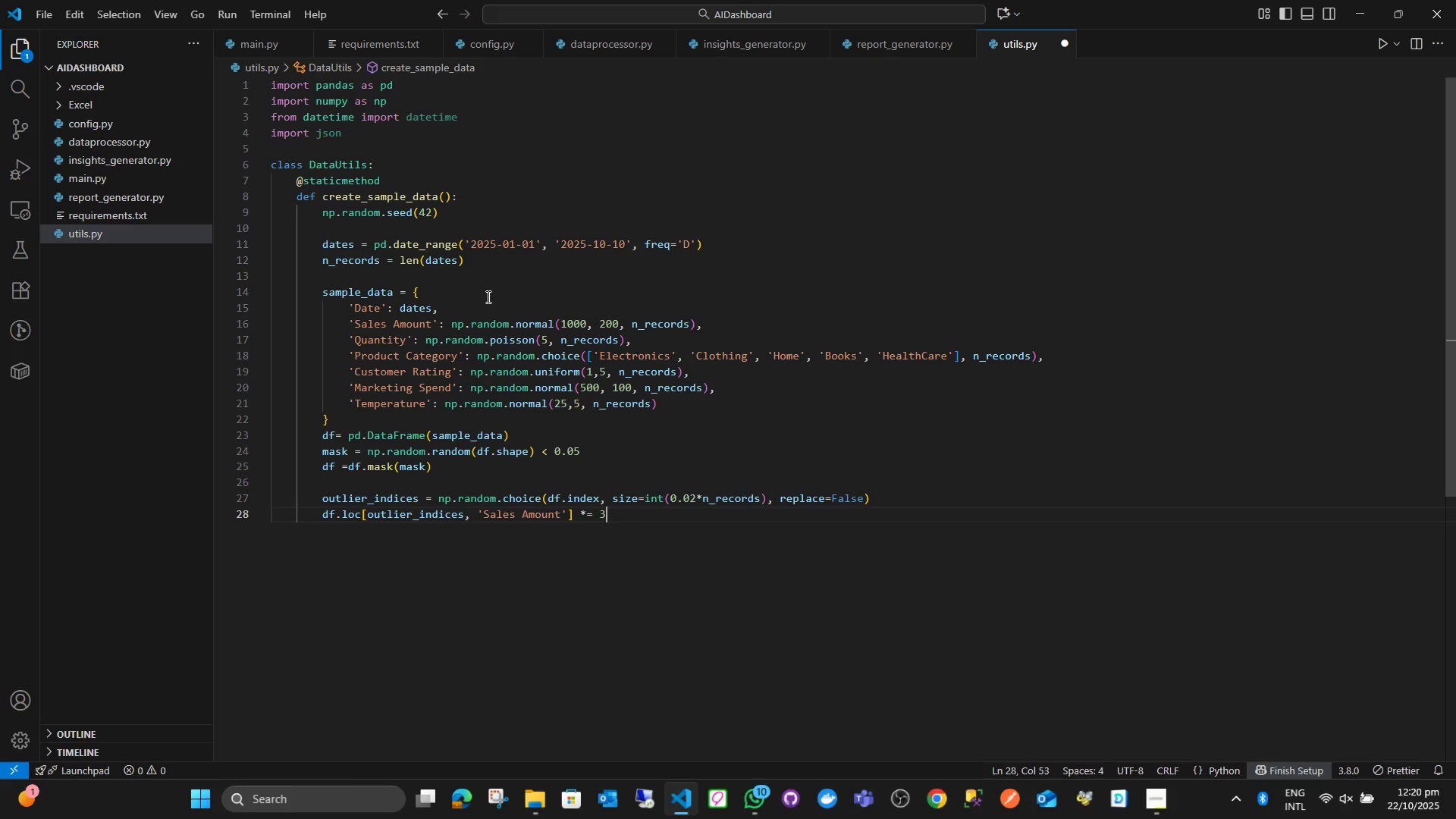 
key(Enter)
 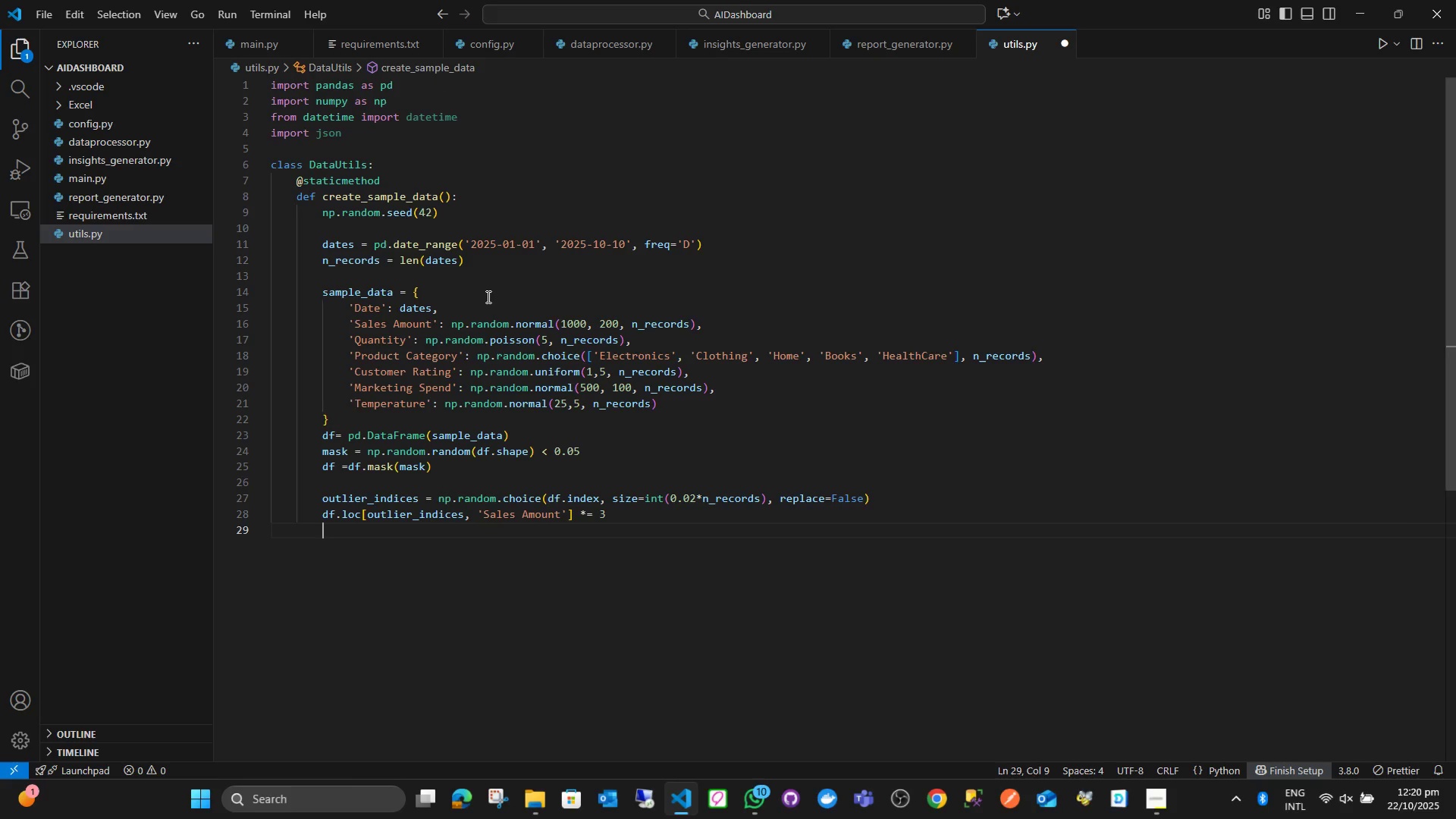 
key(Enter)
 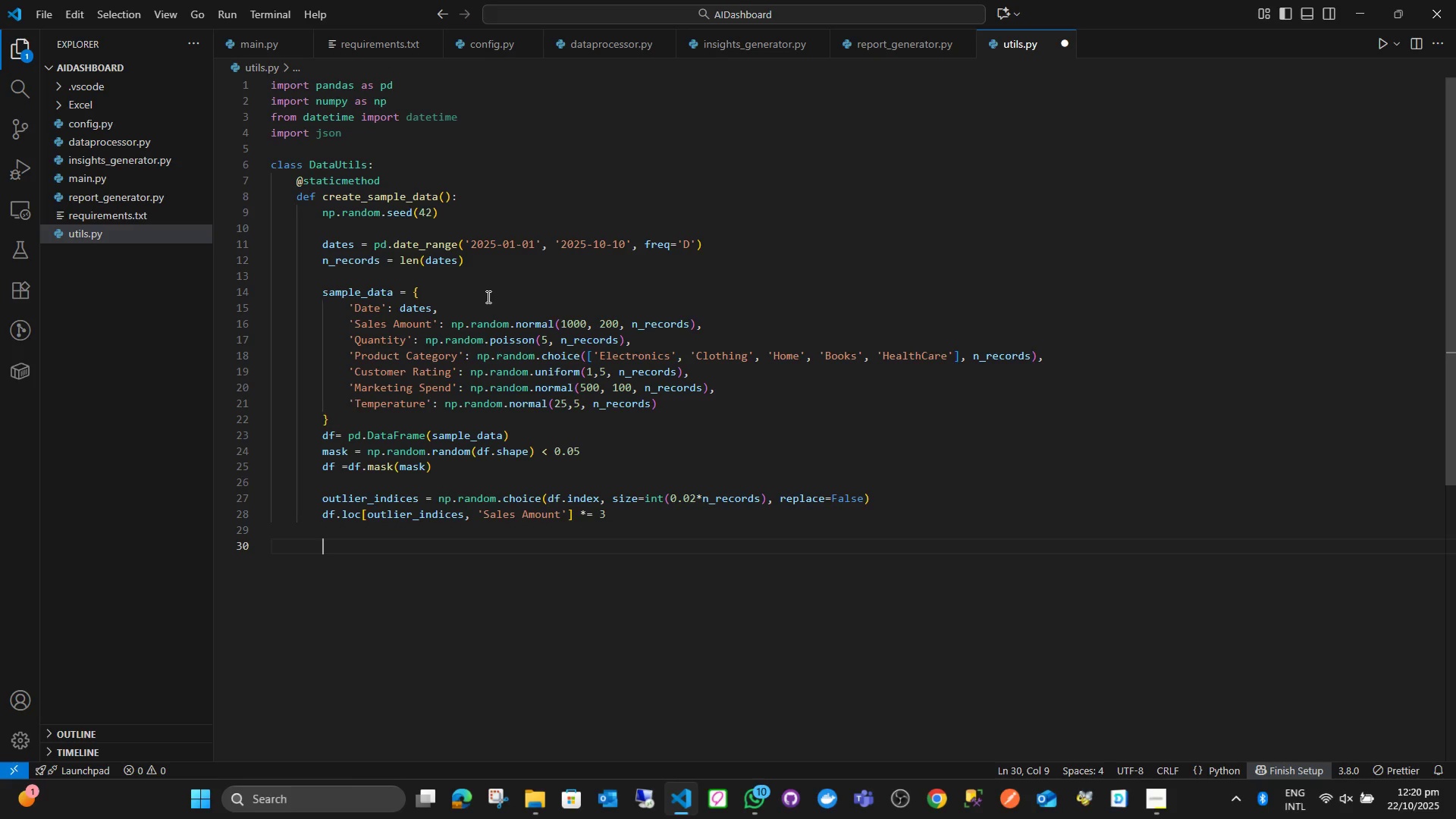 
wait(5.65)
 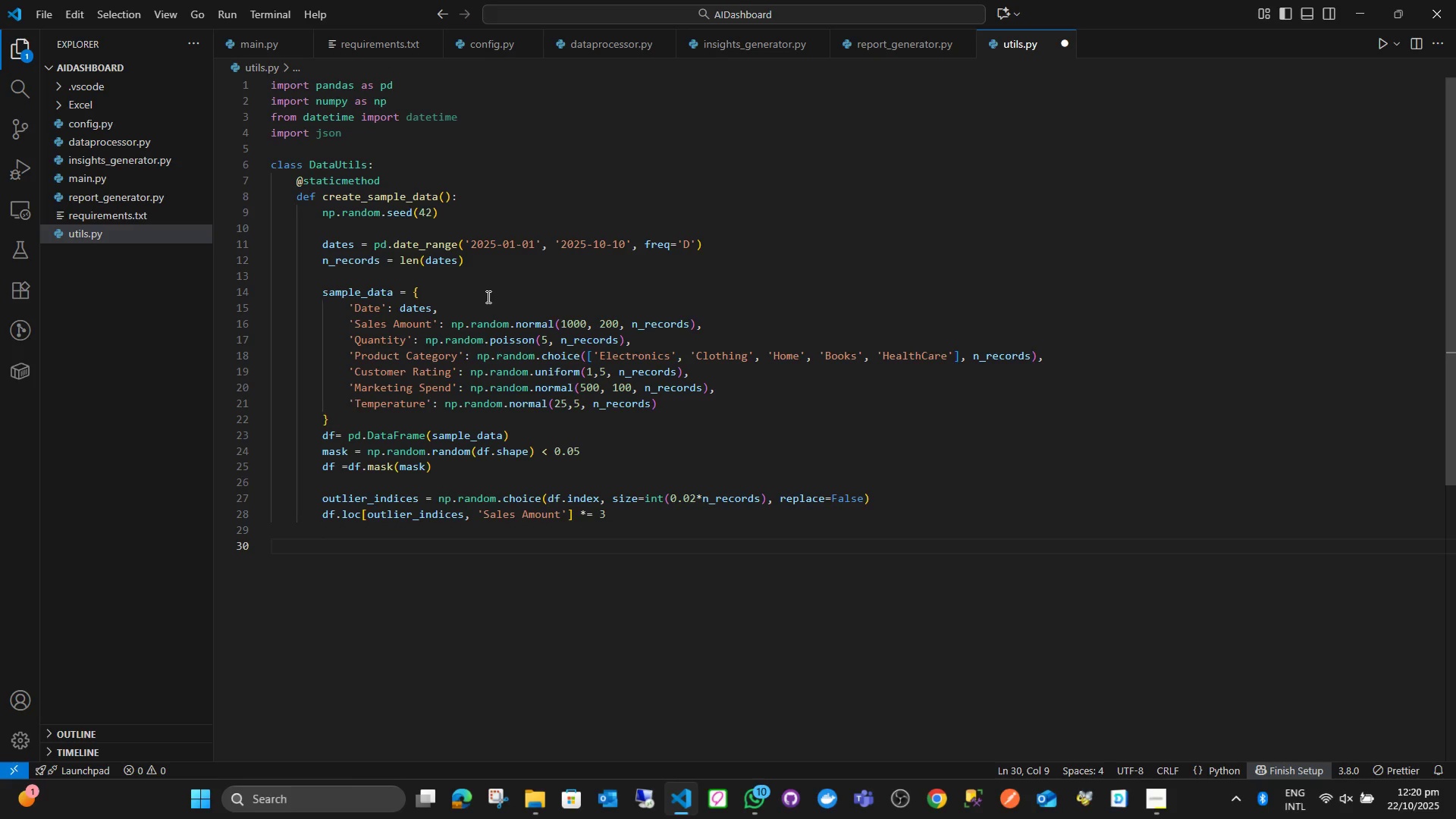 
key(Backspace)
 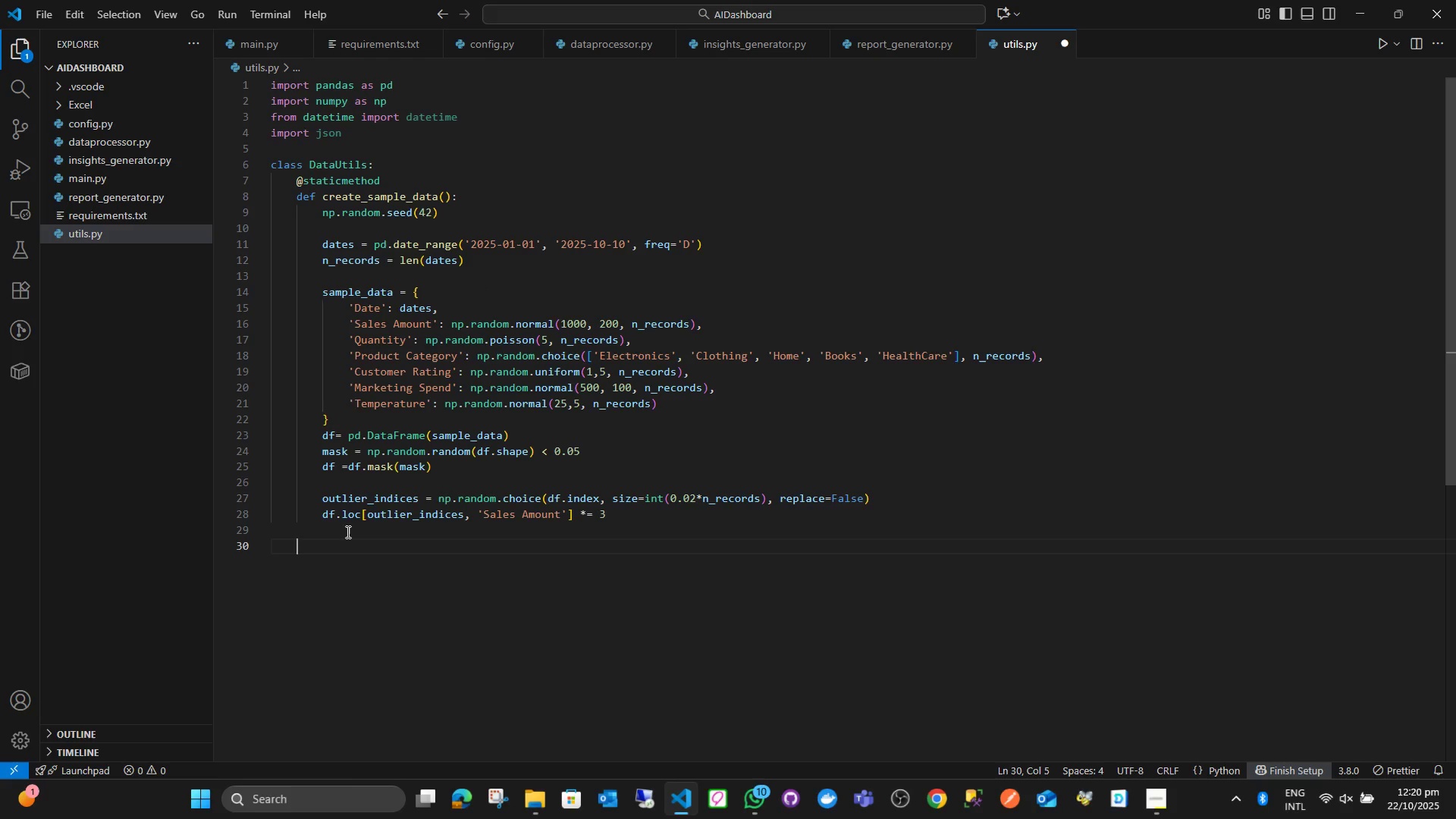 
double_click([342, 549])
 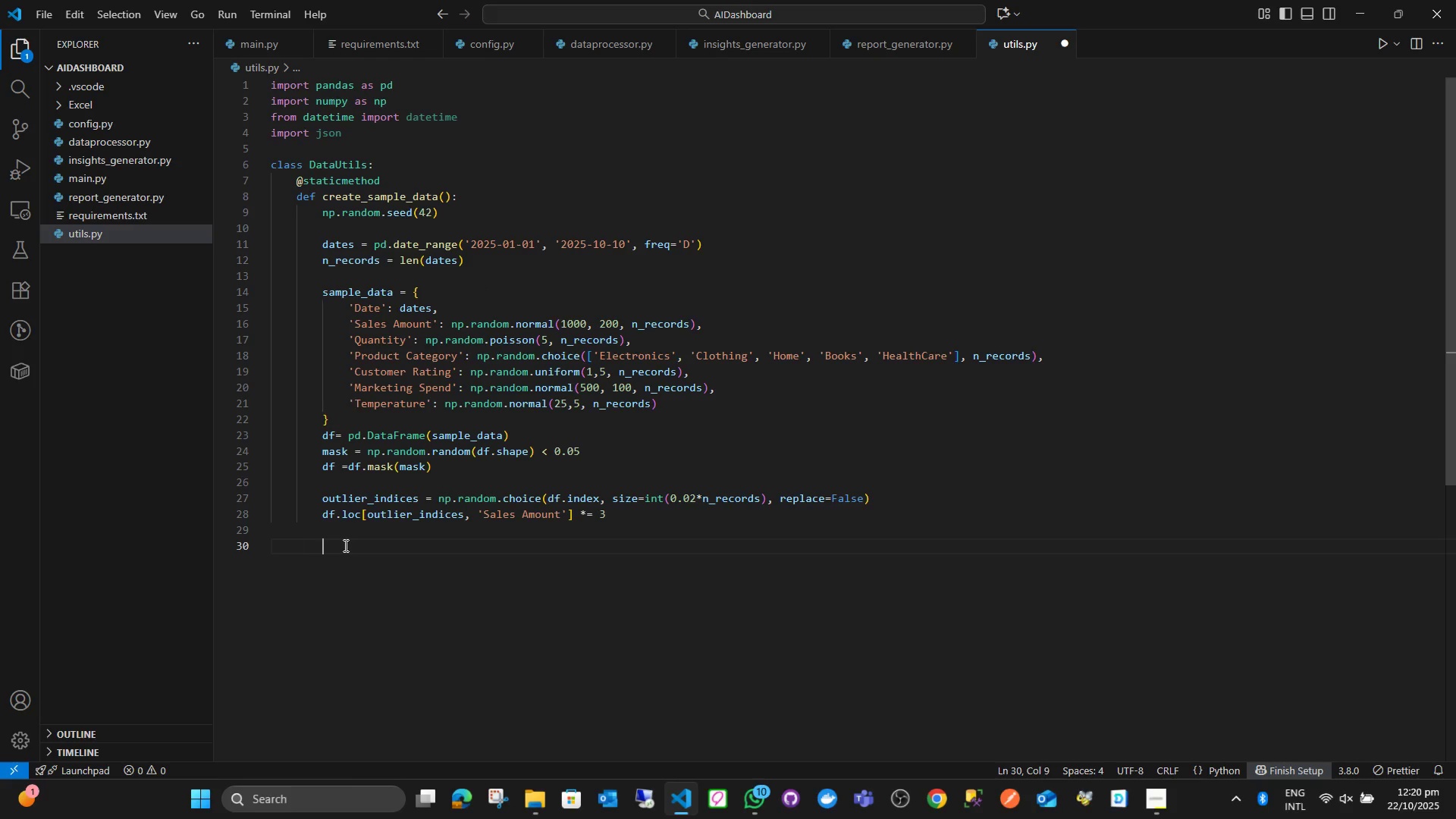 
key(Tab)
type(return df)
 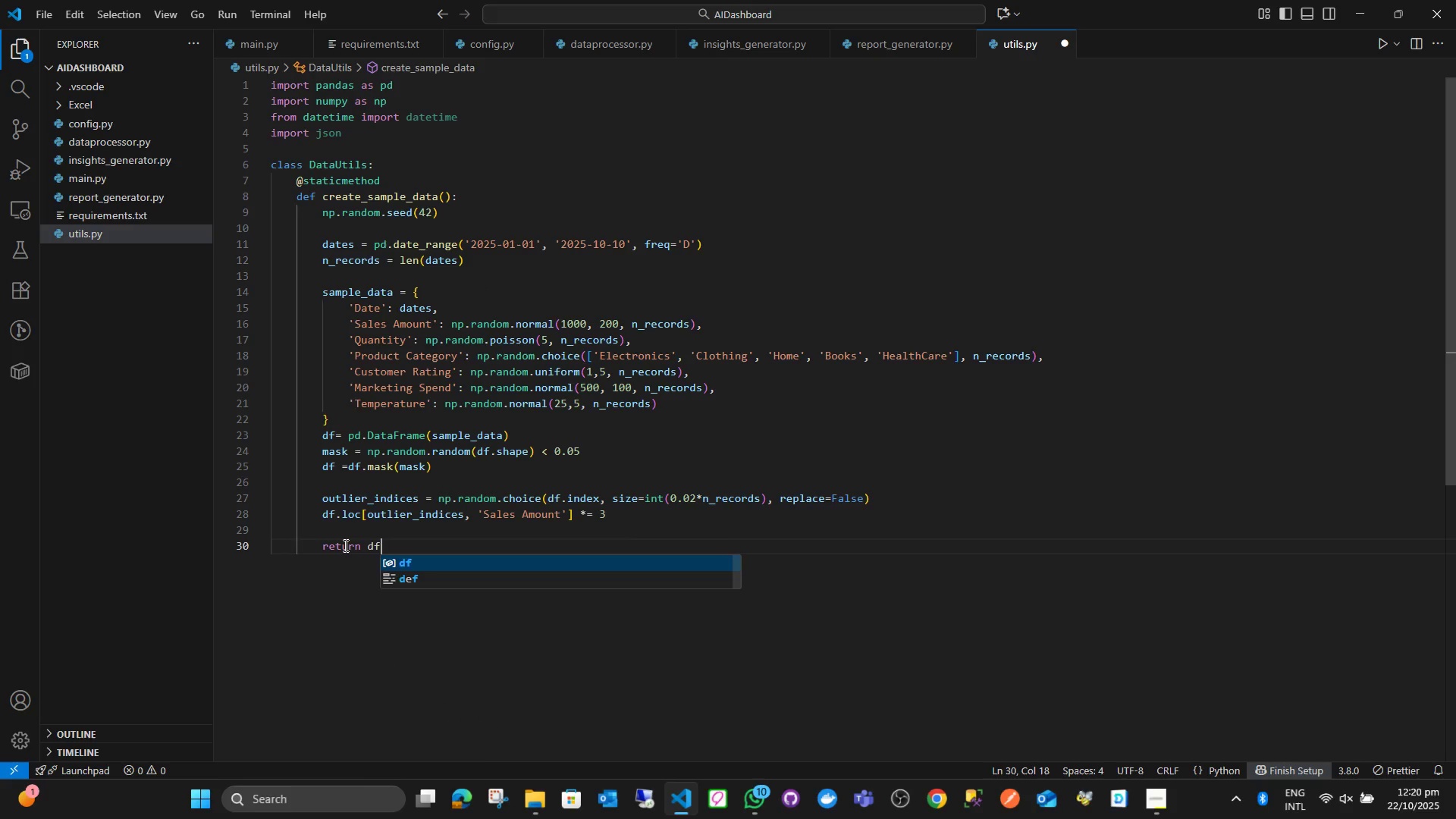 
key(Enter)
 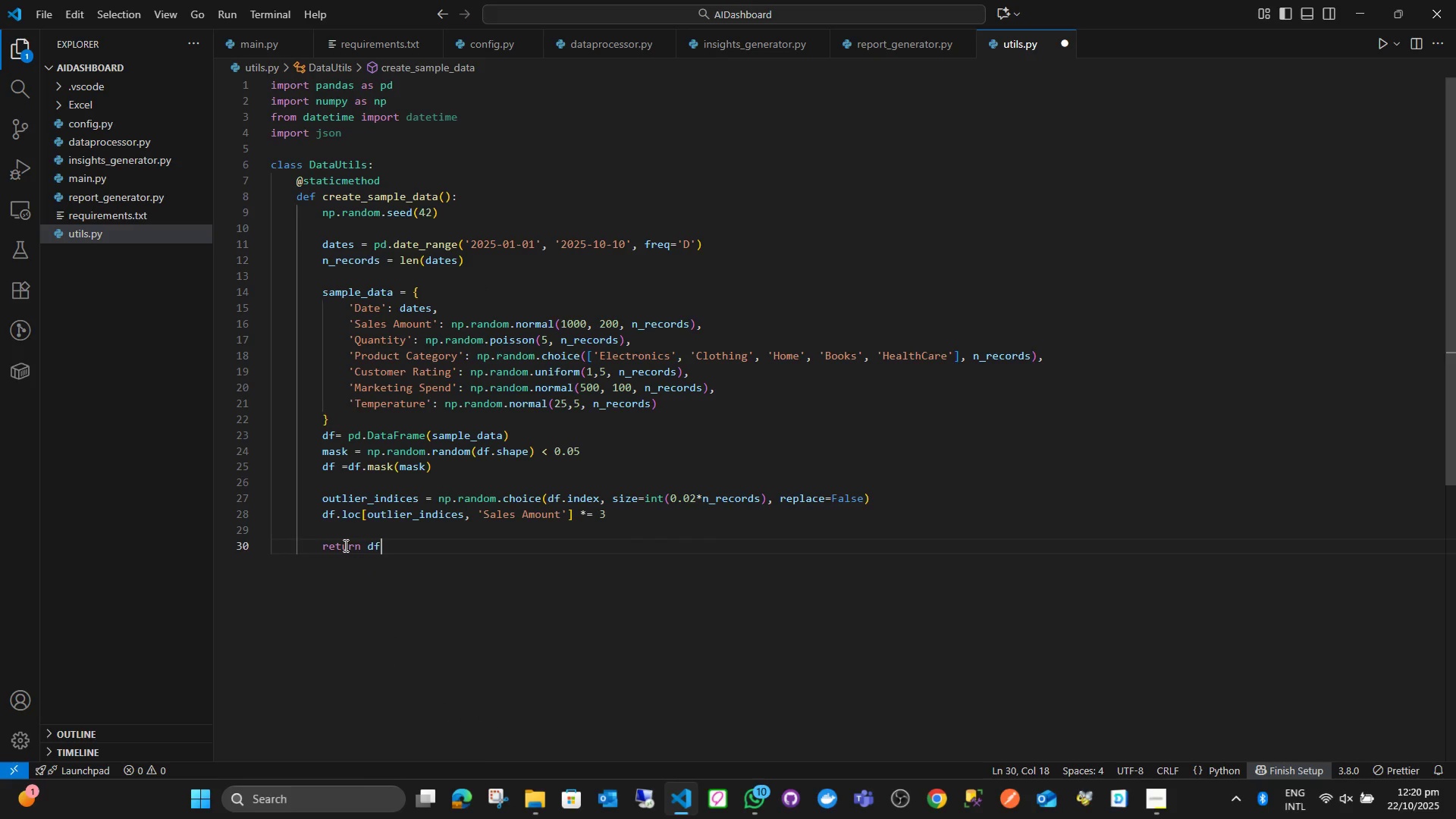 
key(Enter)
 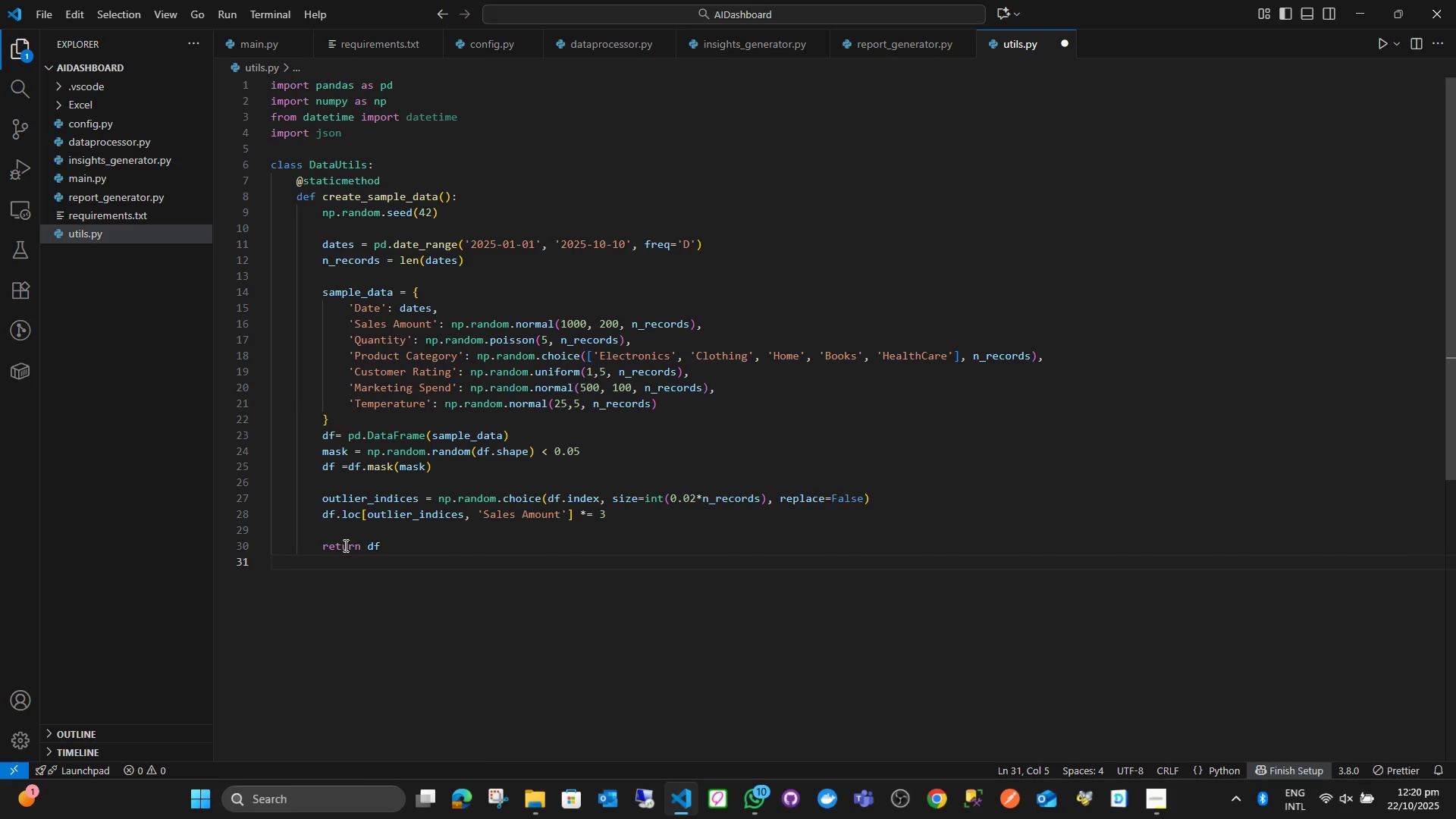 
key(Enter)
 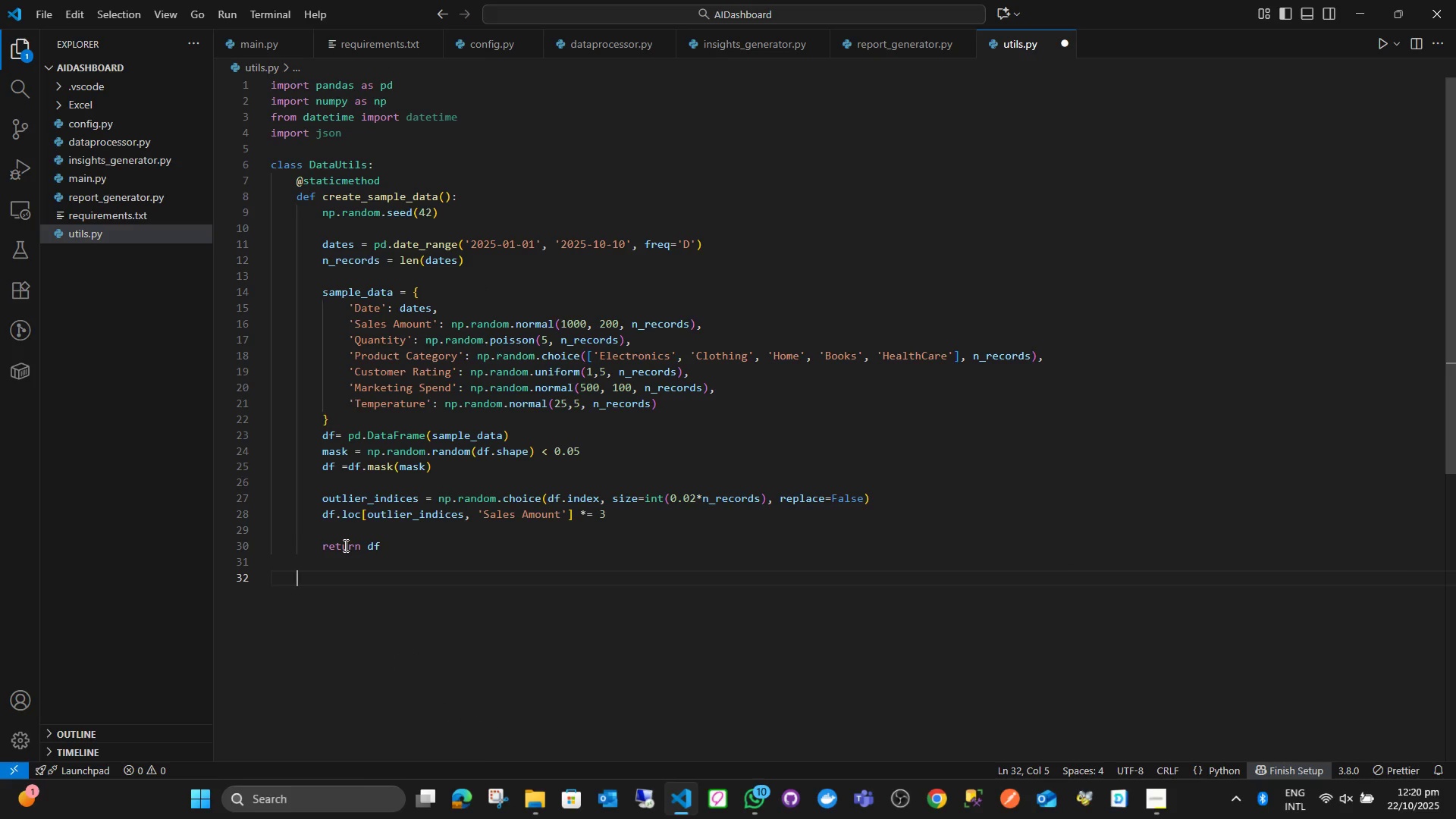 
type(@stati)
 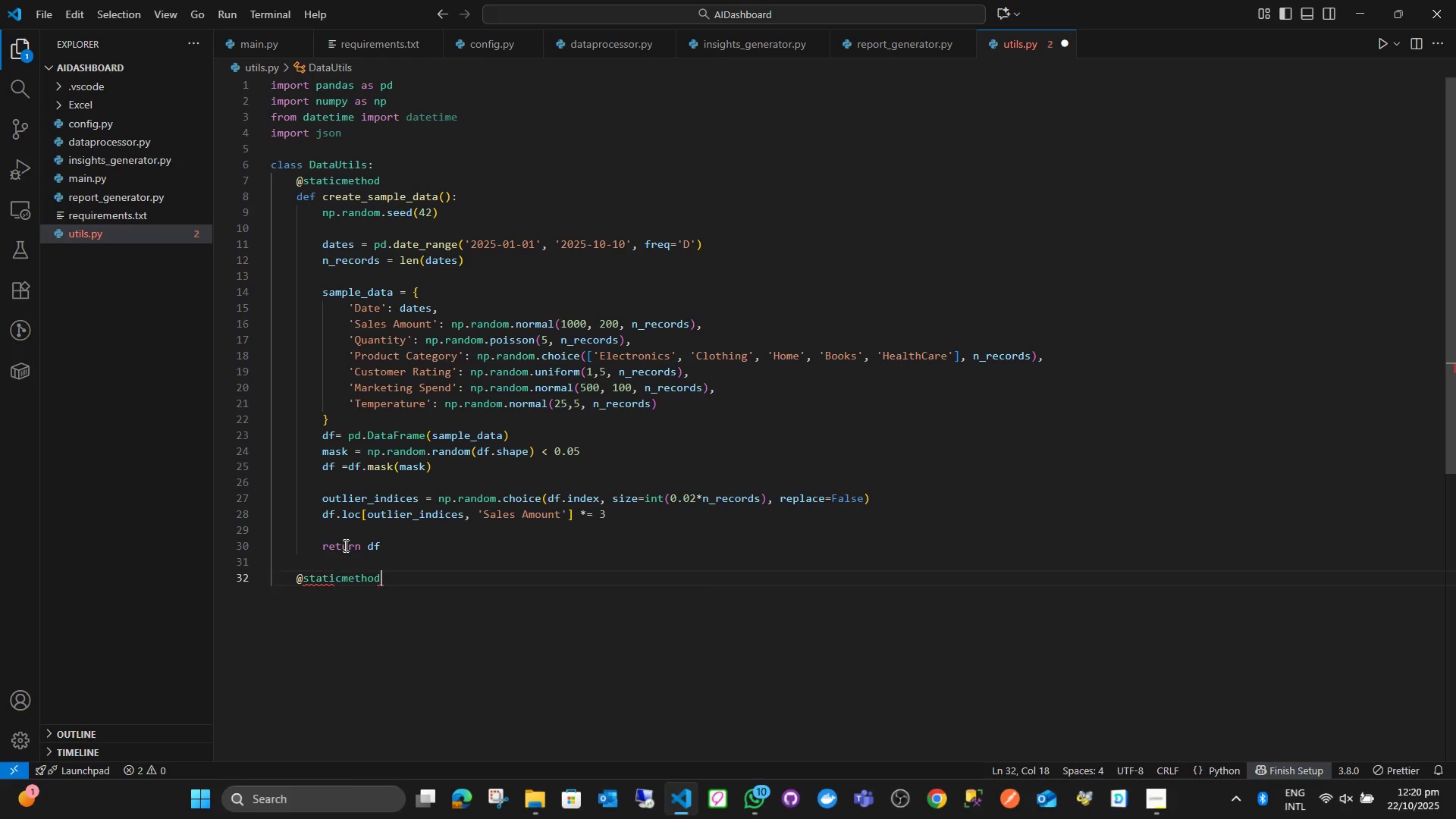 
key(Enter)
 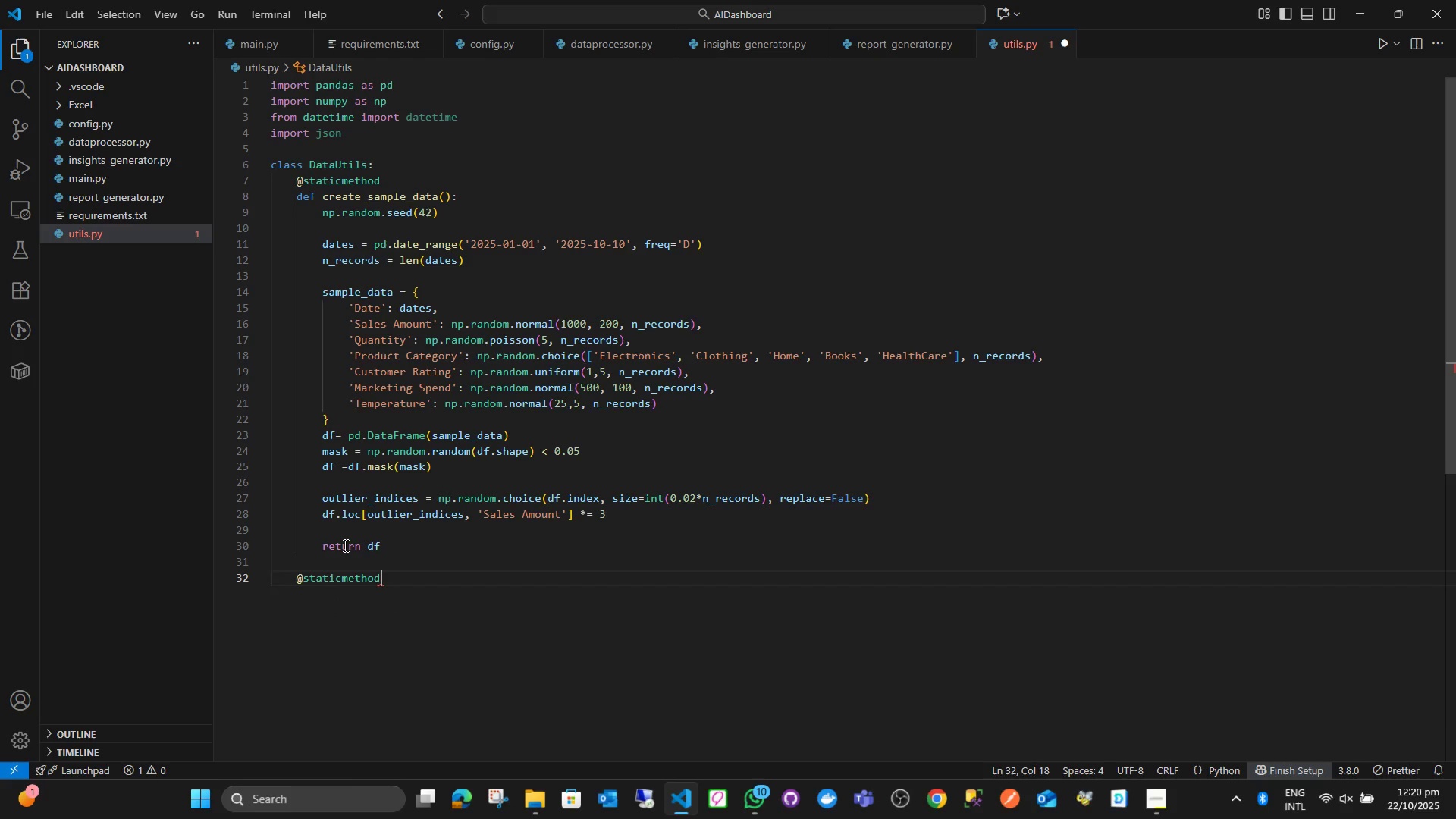 
key(Enter)
 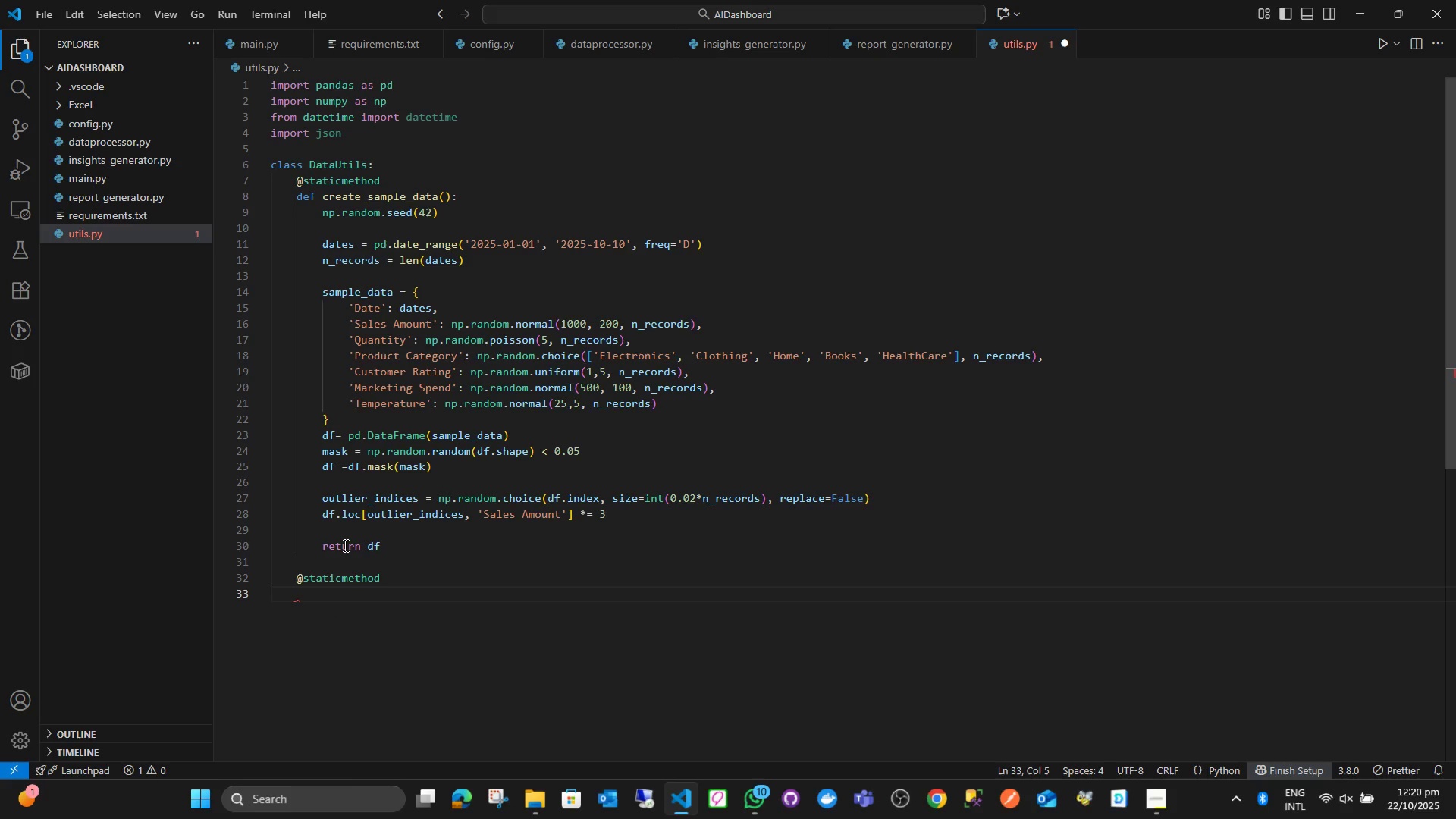 
type(def )
 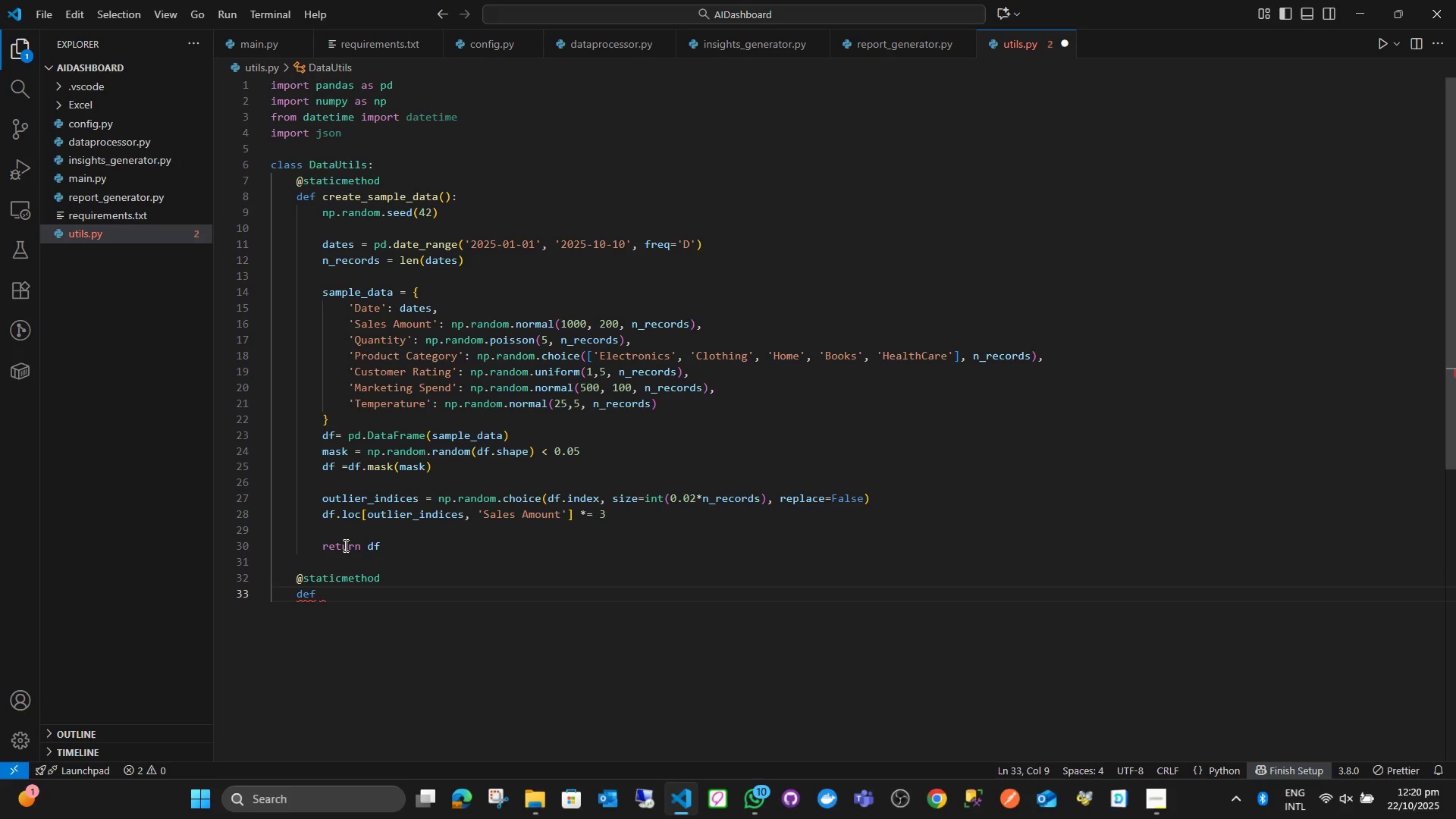 
type(save_sample_data(file_path = '')
 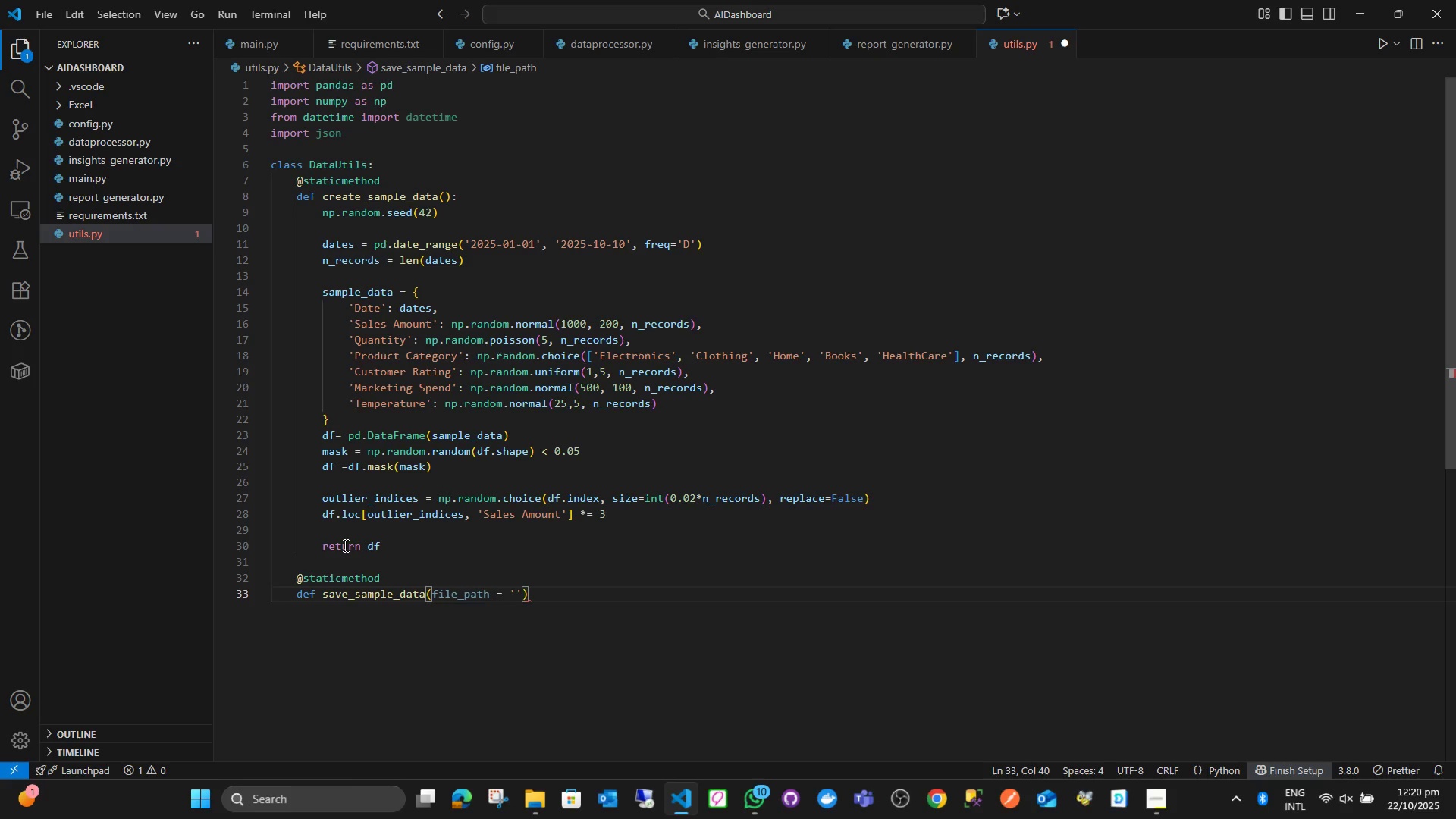 
key(ArrowLeft)
 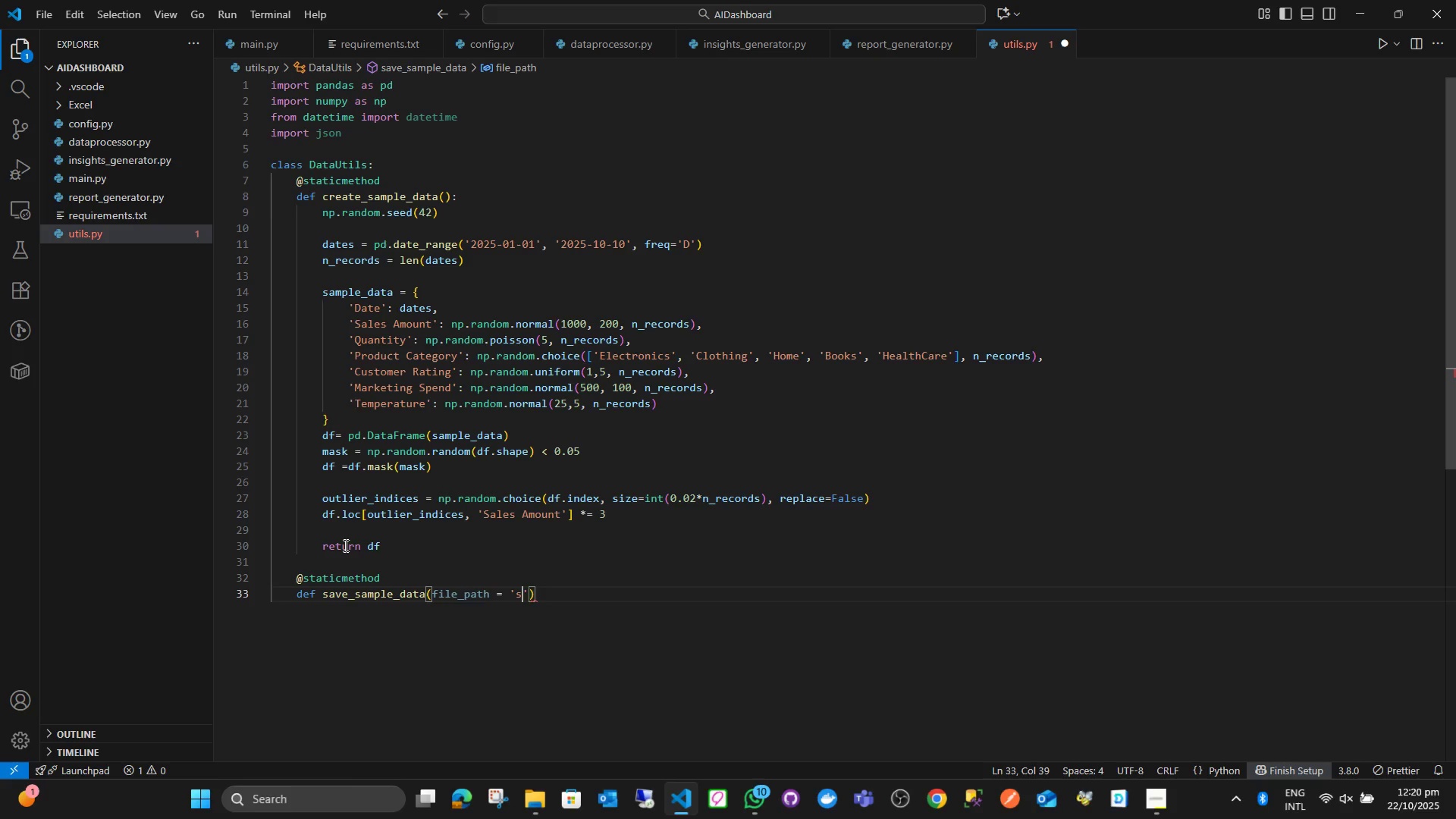 
type(sample_sales_data.xlsx)
 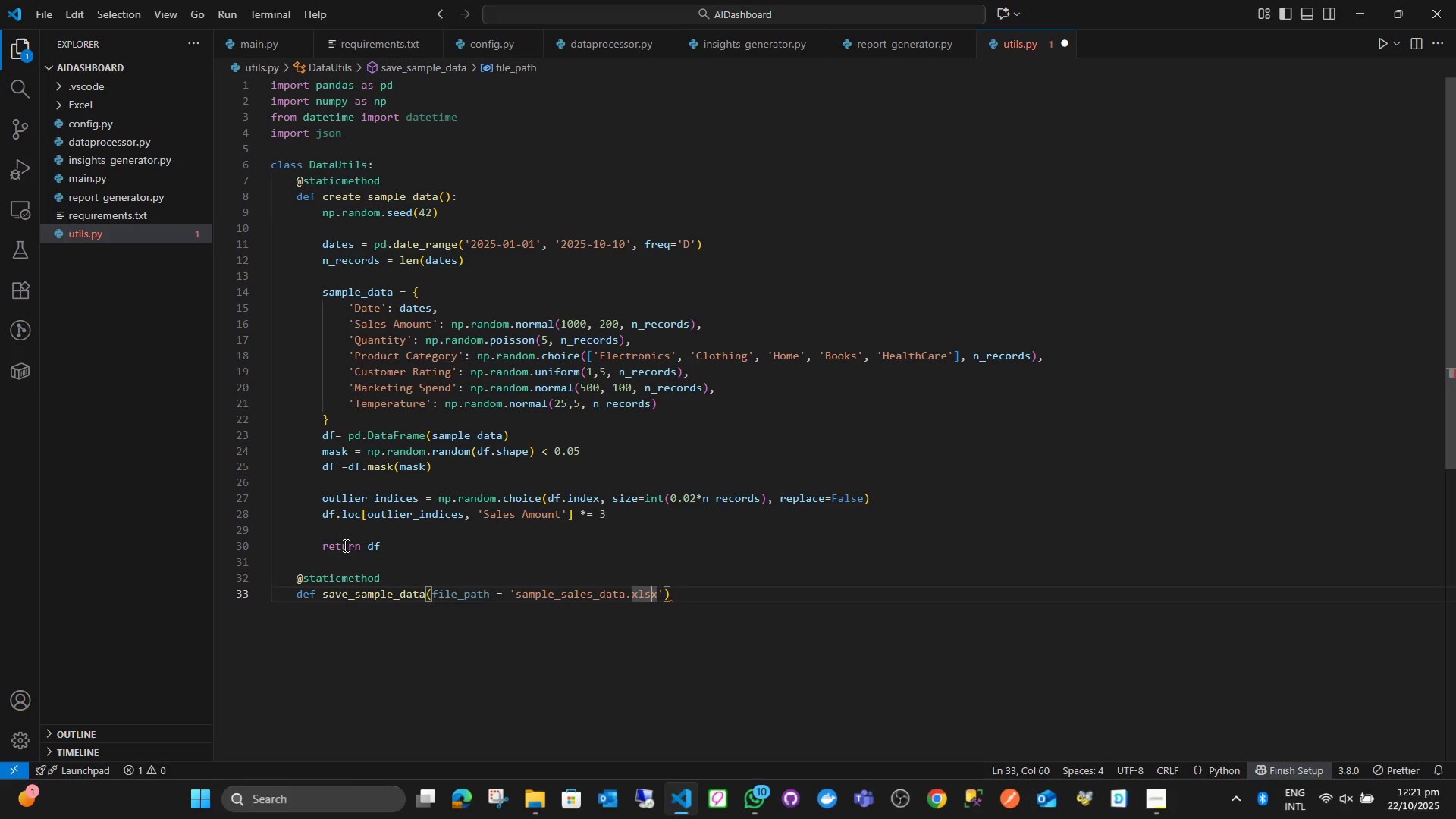 
 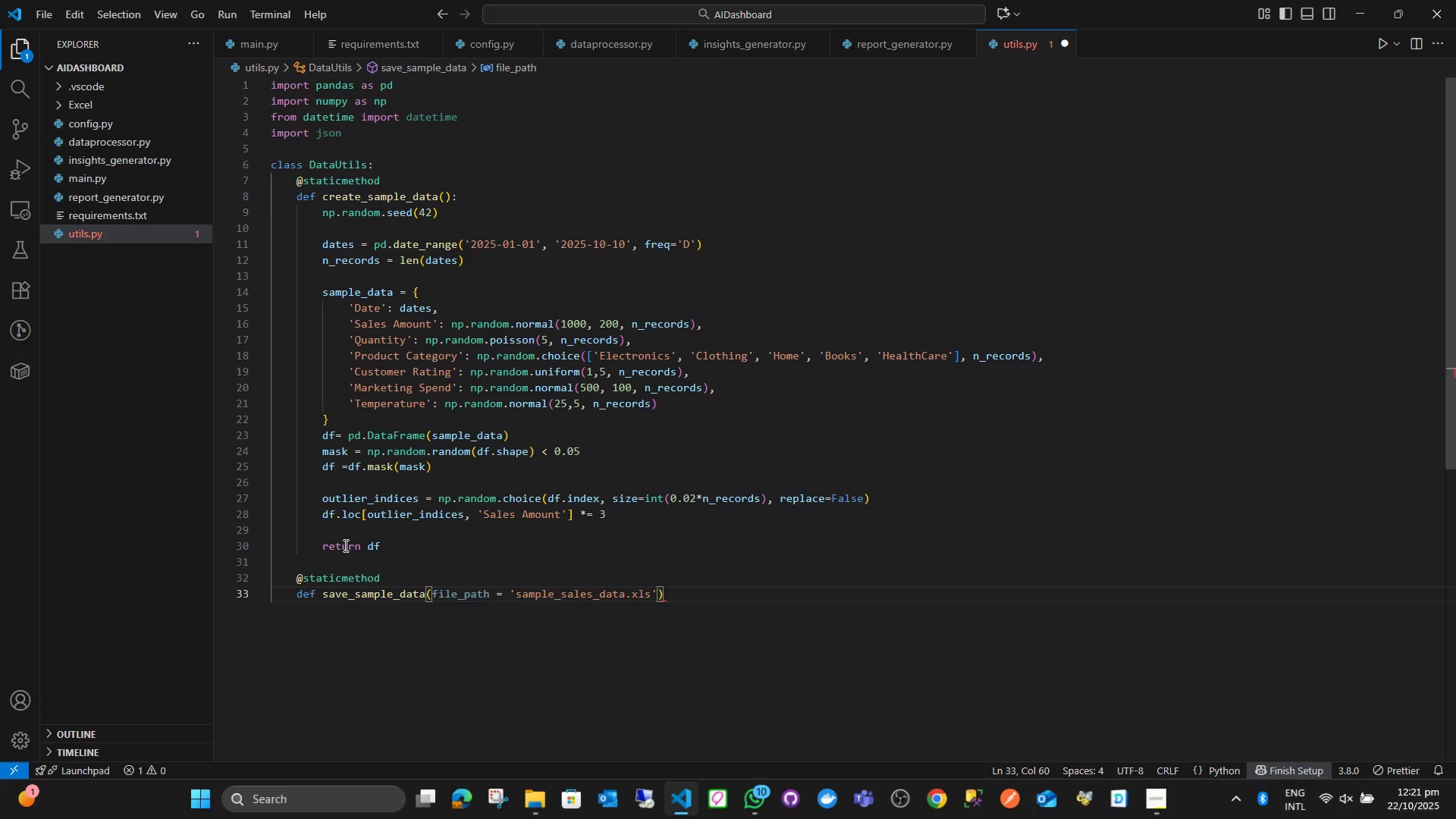 
hold_key(key=ArrowLeft, duration=0.88)
 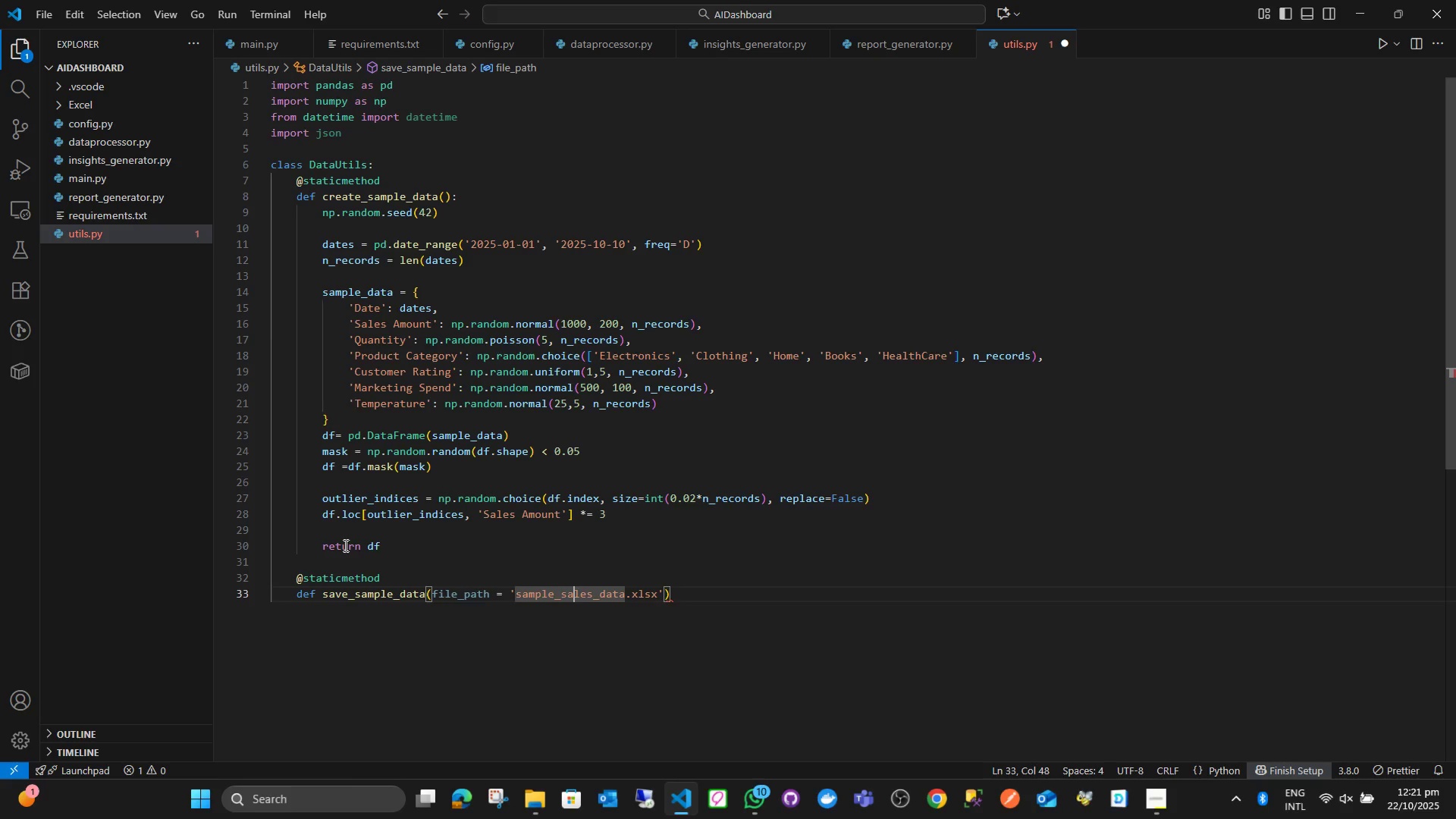 
key(ArrowLeft)
 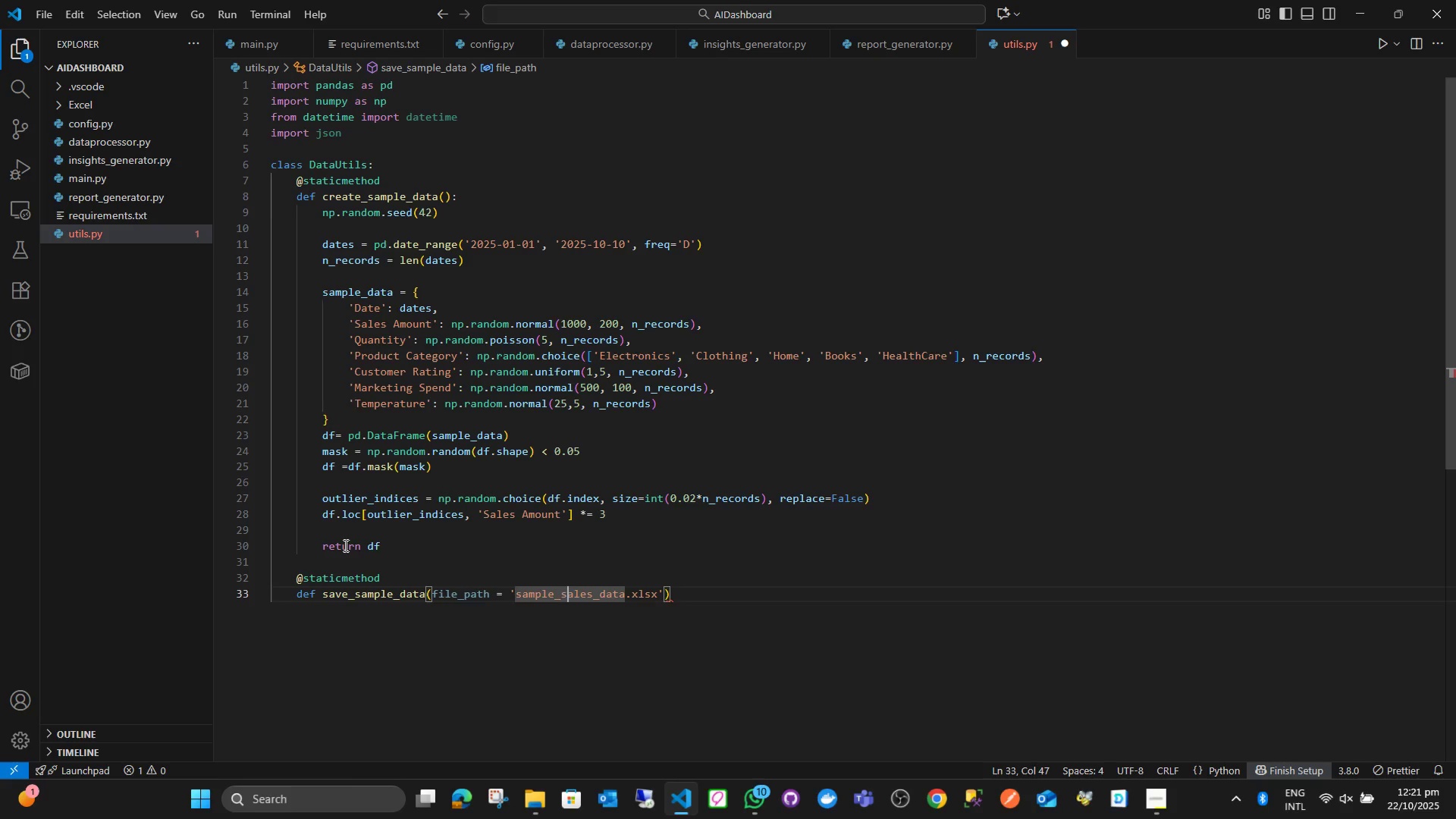 
key(ArrowLeft)
 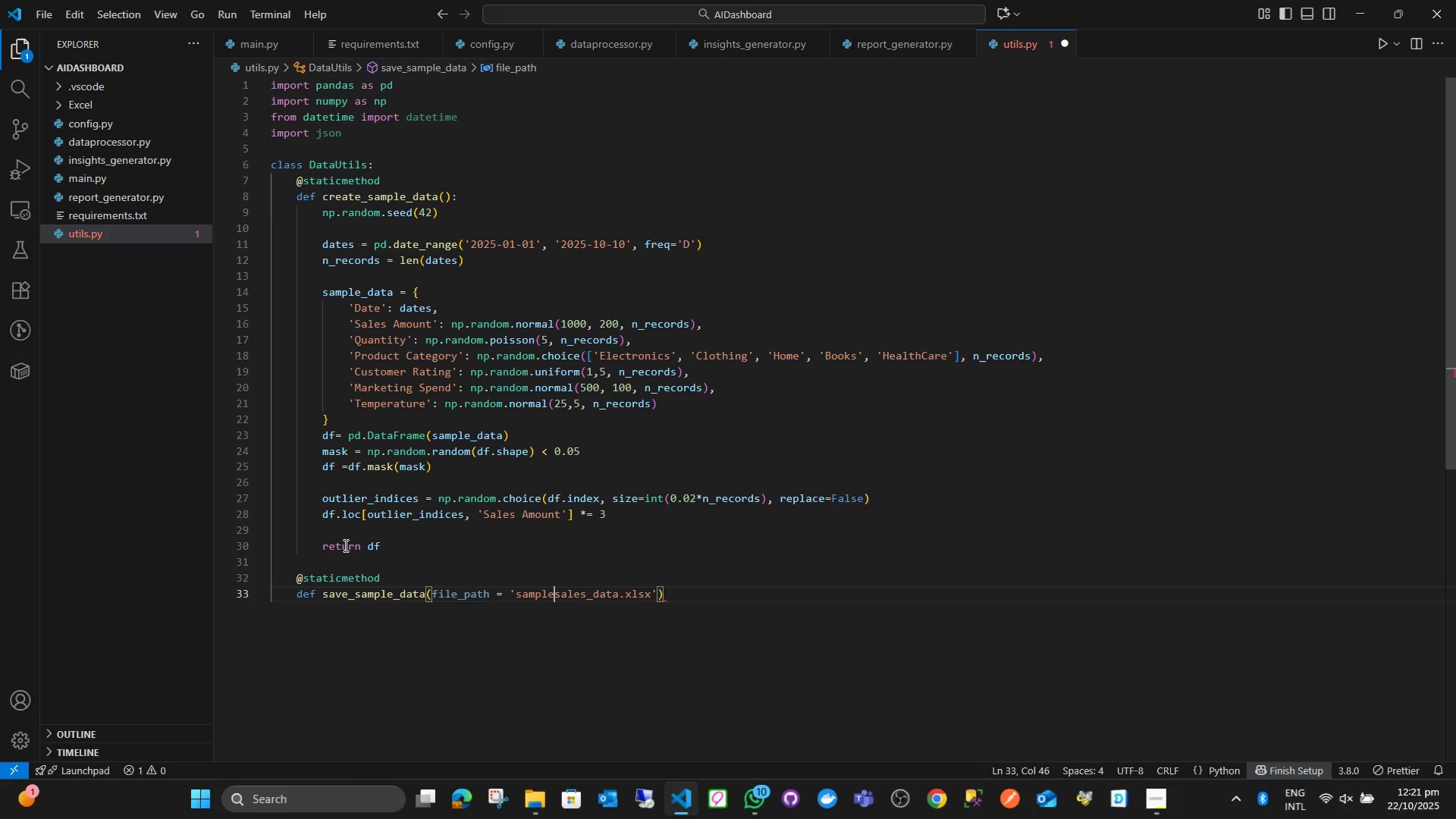 
key(Backspace)
 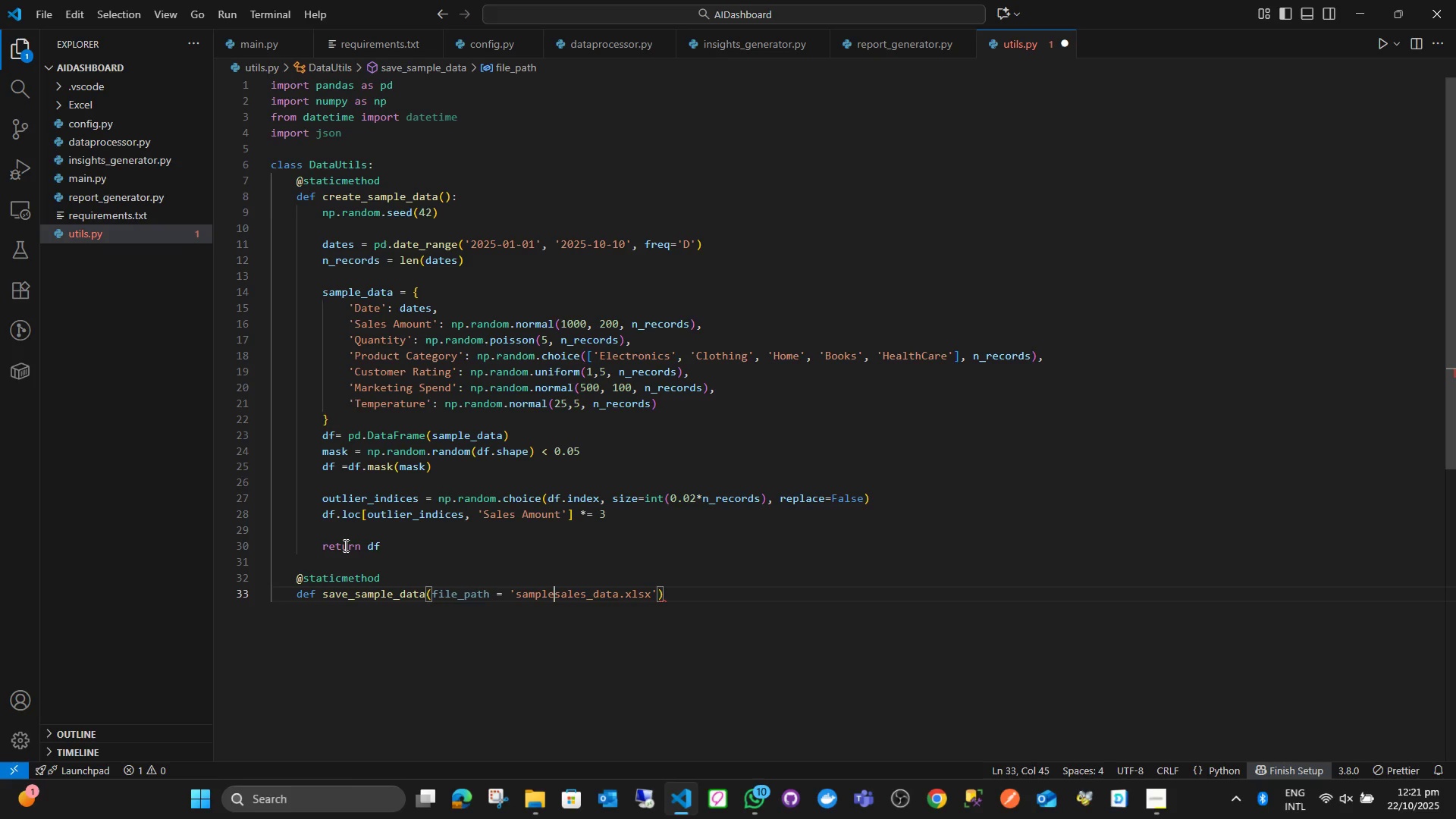 
key(Backspace)
 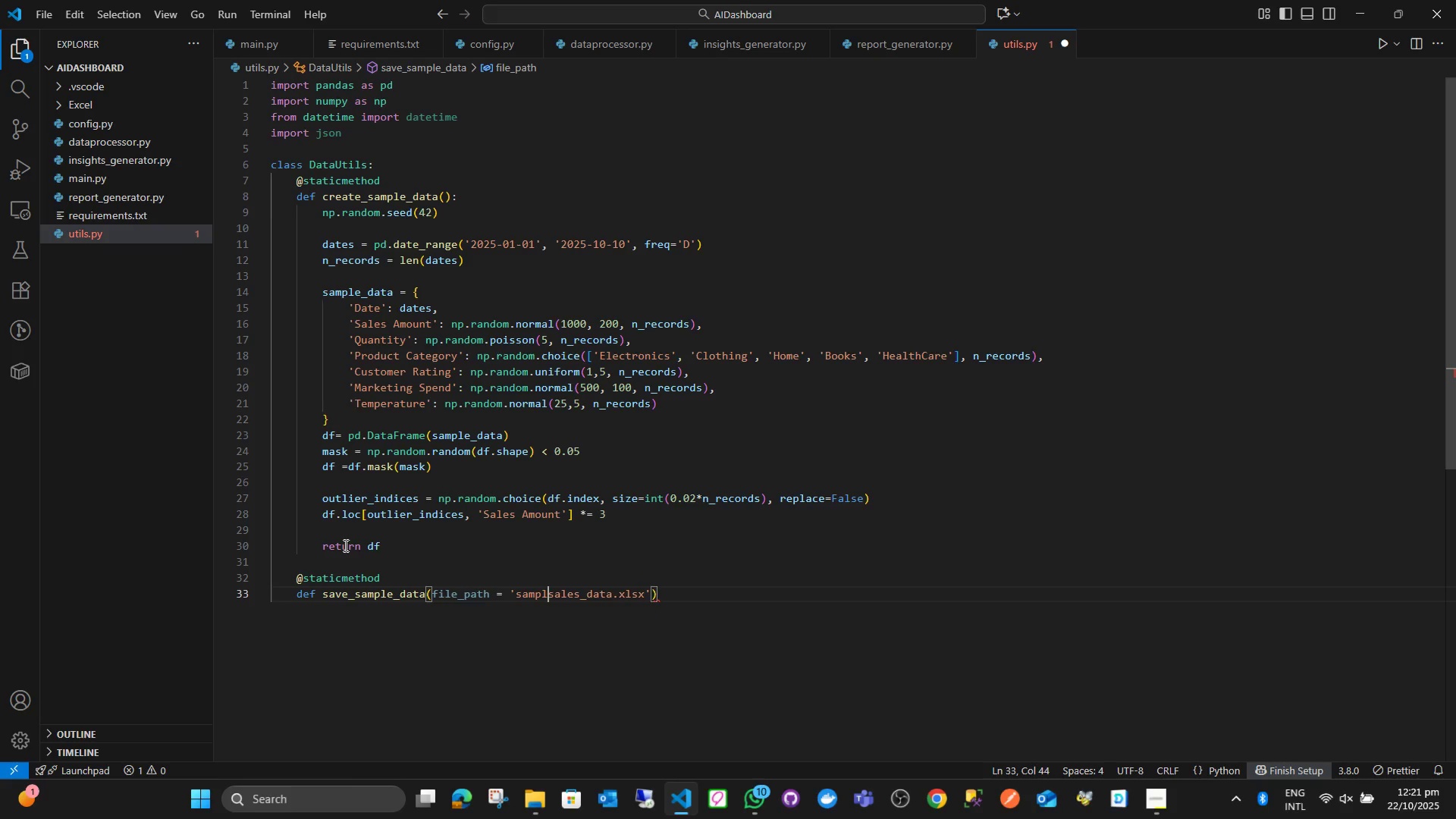 
key(Backspace)
 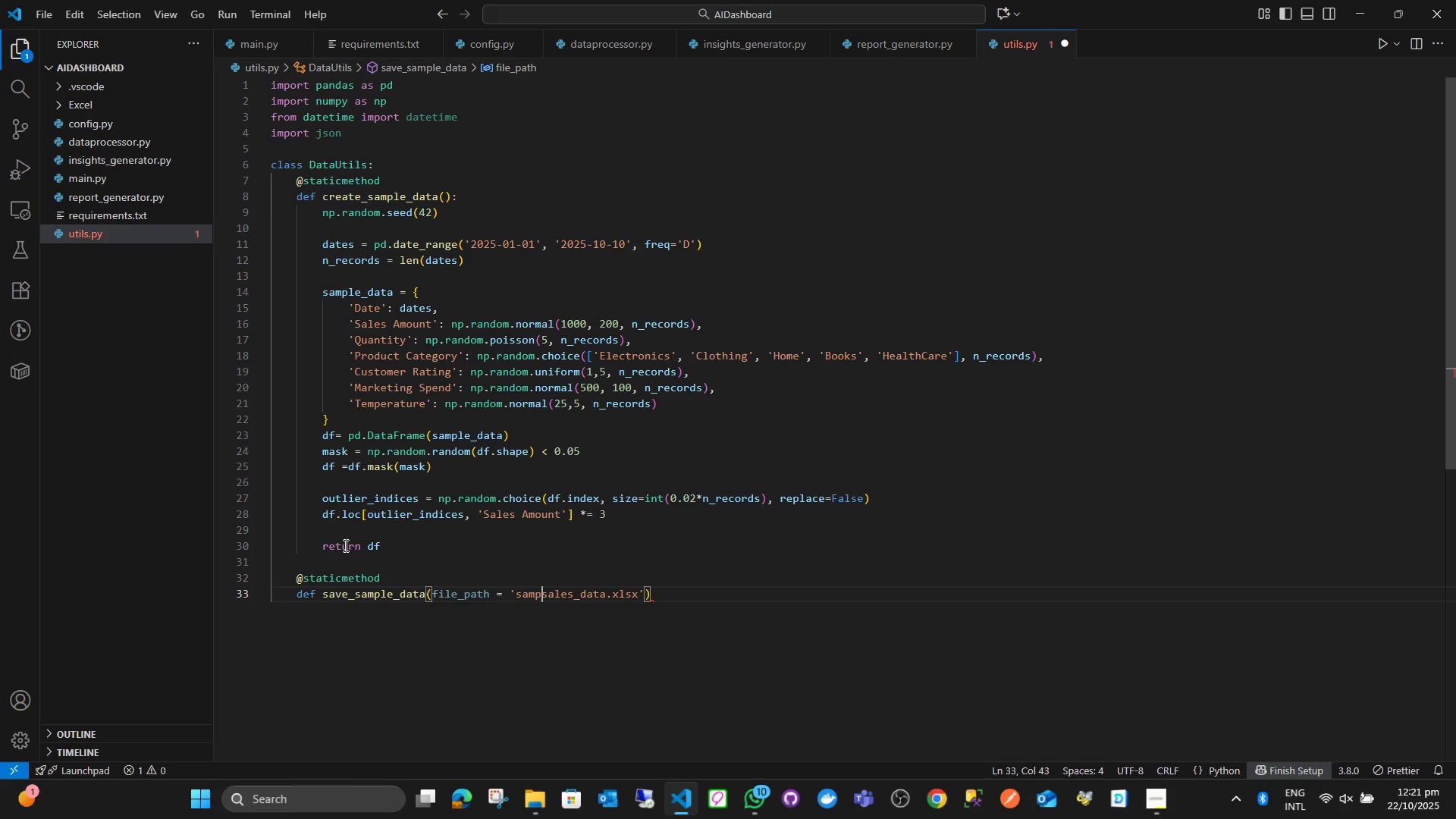 
key(Backspace)
 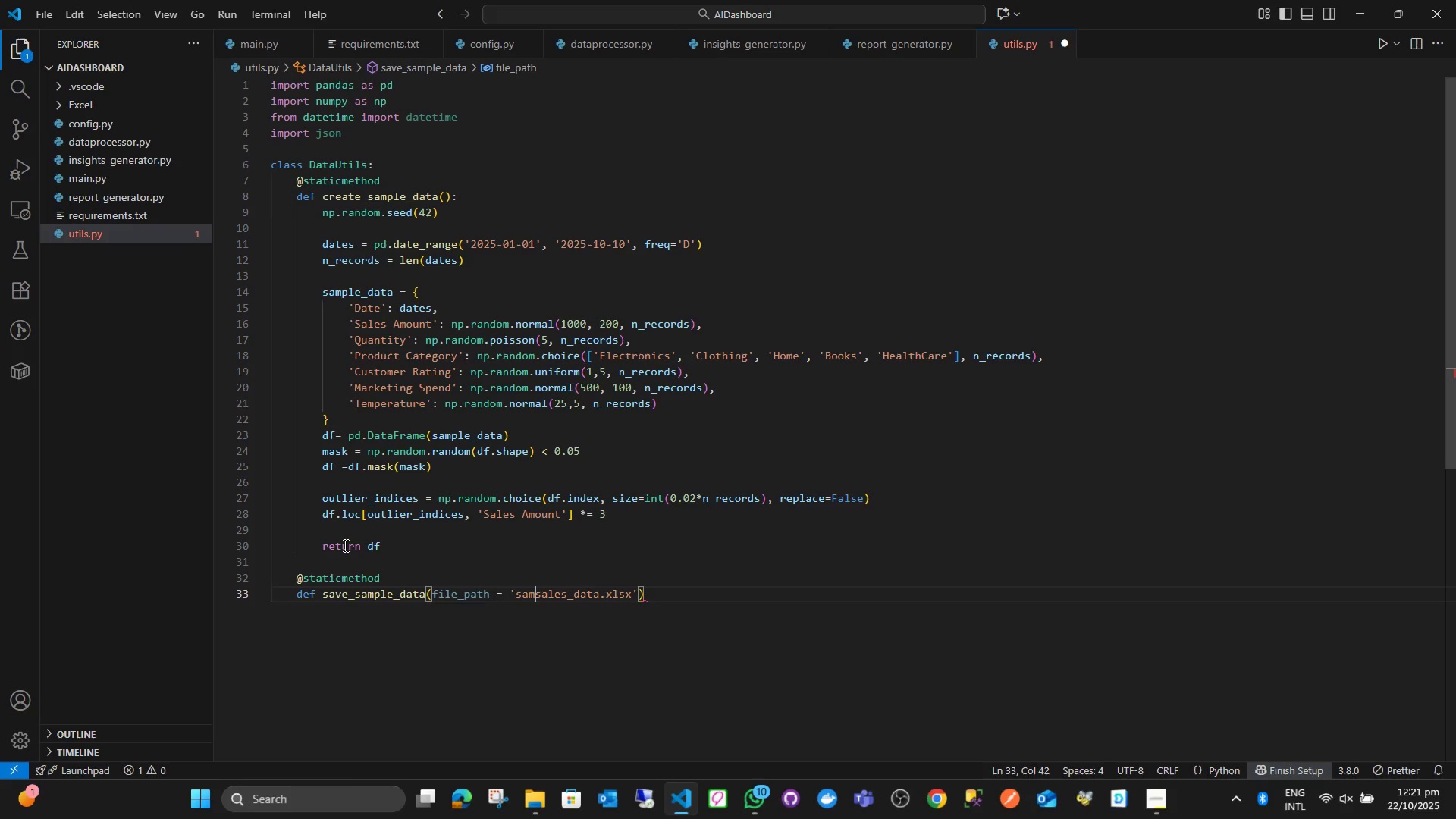 
key(Backspace)
 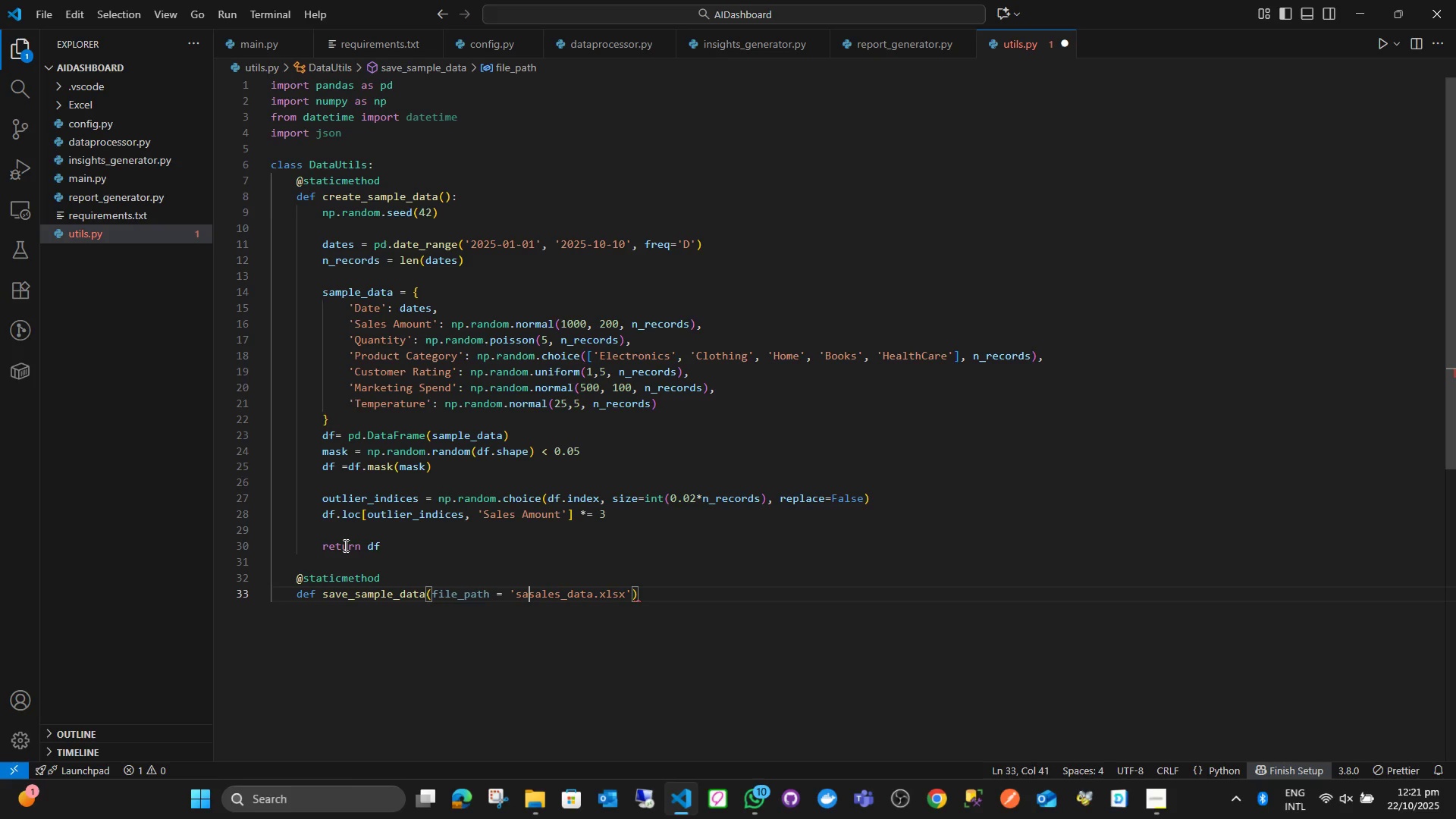 
key(Backspace)
 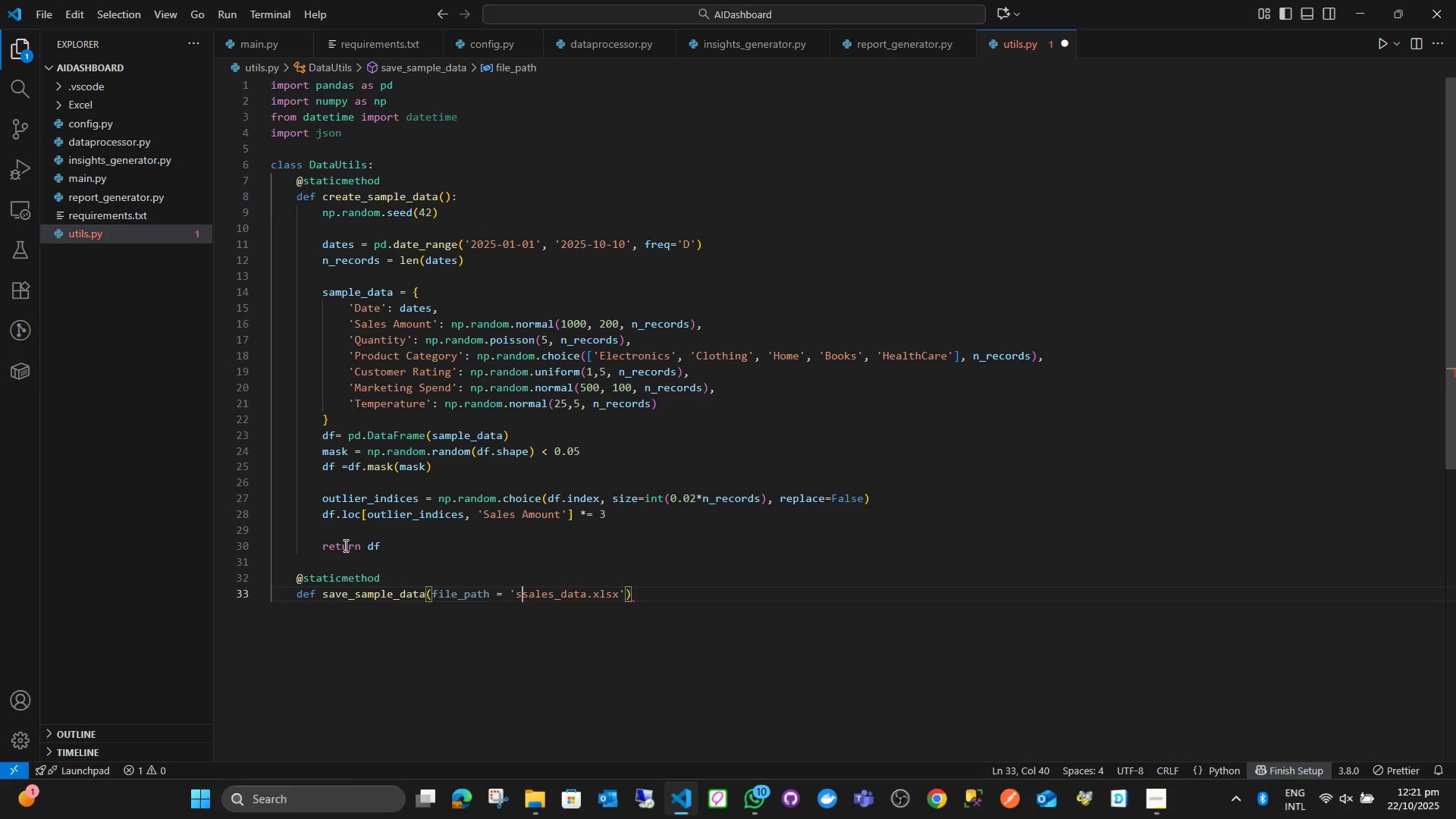 
key(Backspace)
 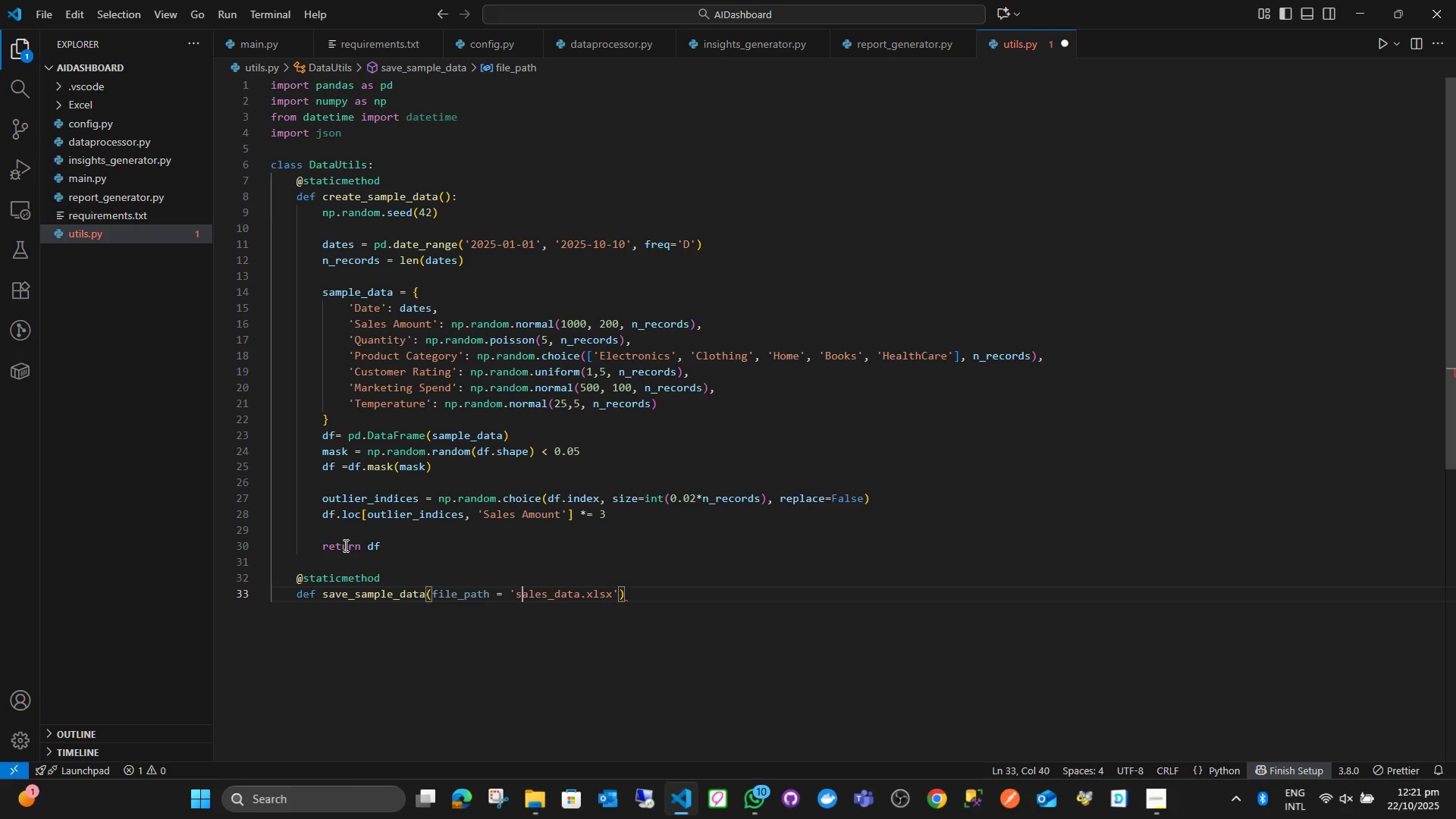 
hold_key(key=ArrowRight, duration=1.02)
 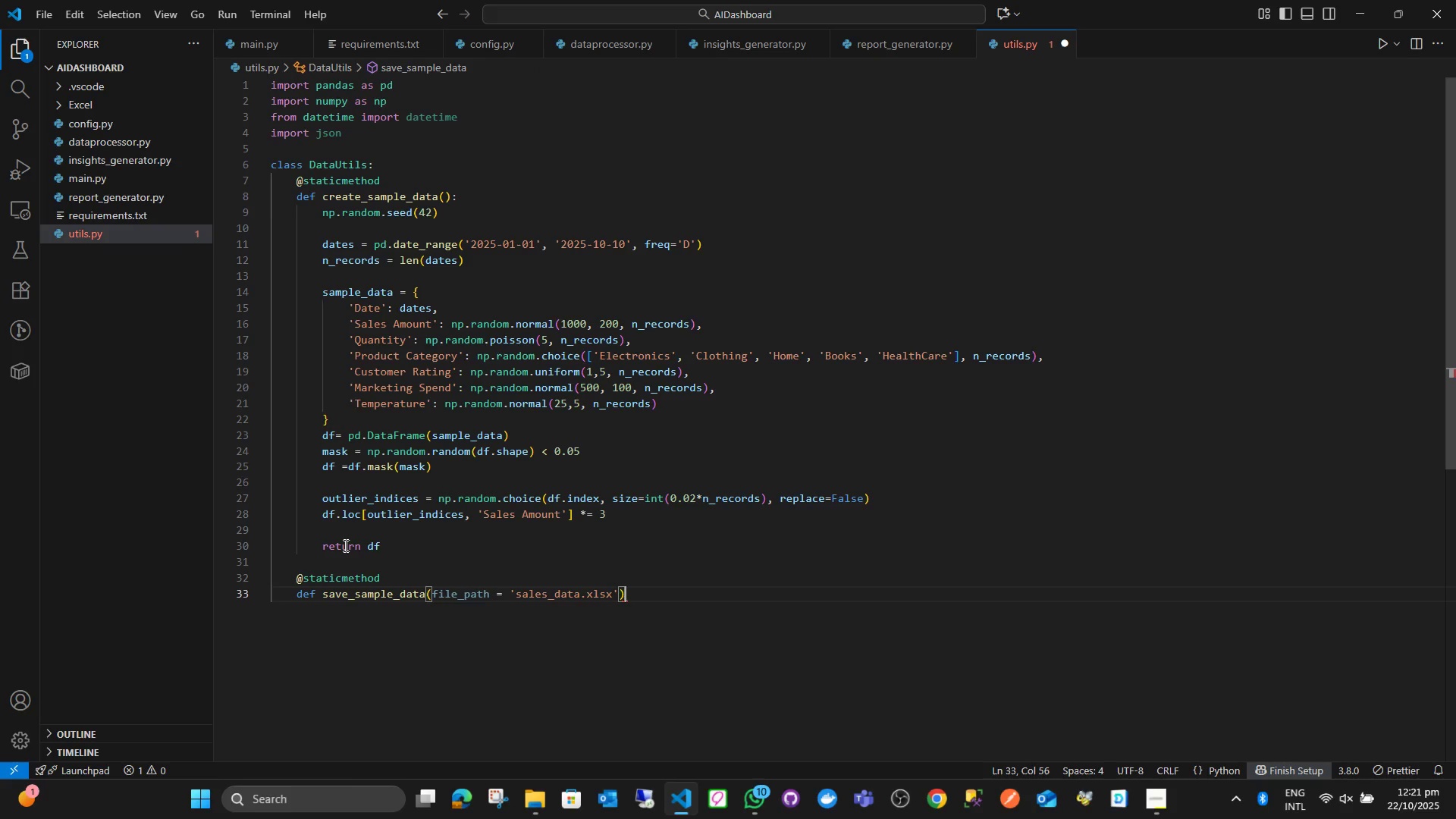 
key(ArrowLeft)
 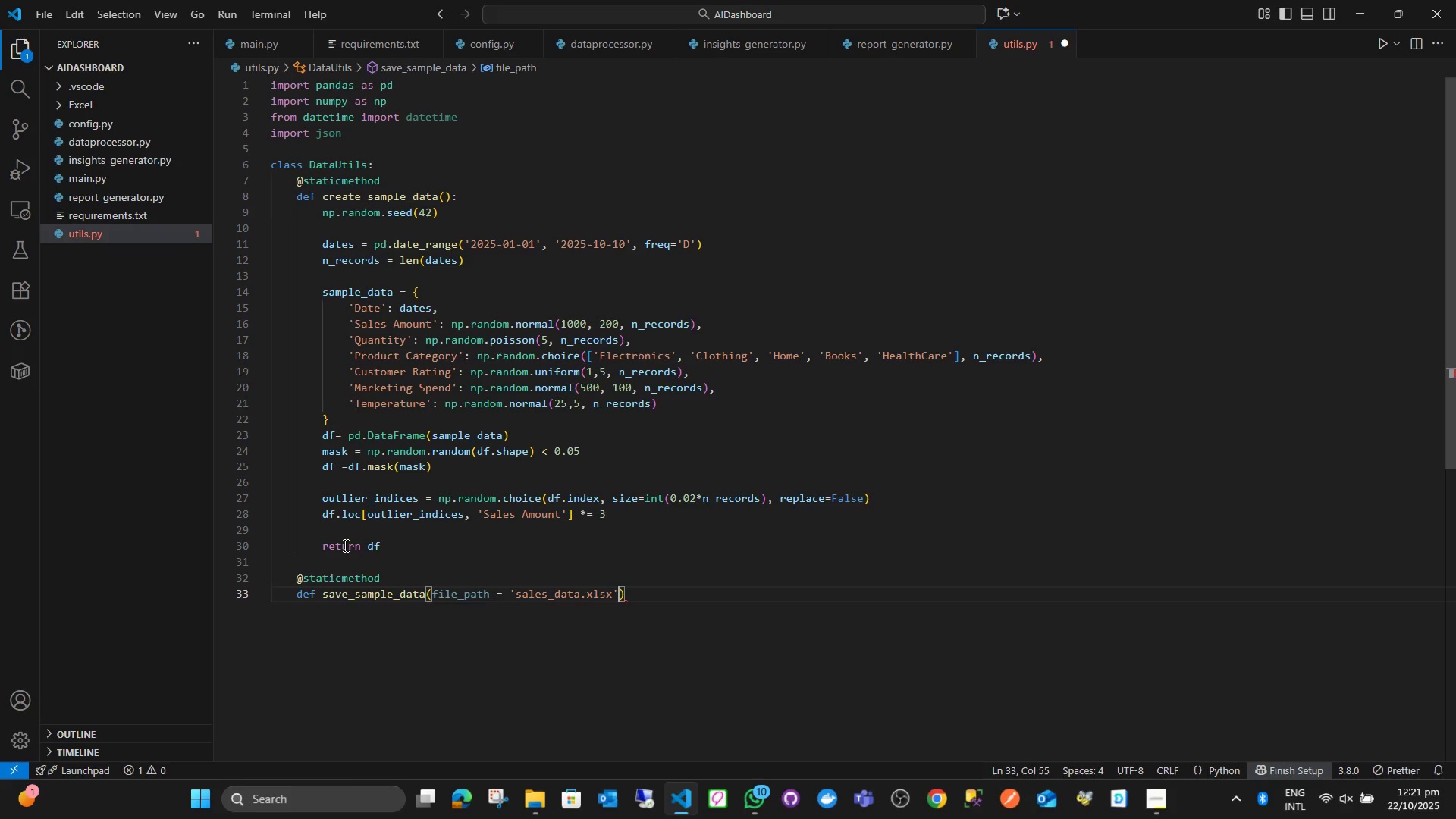 
key(ArrowRight)
 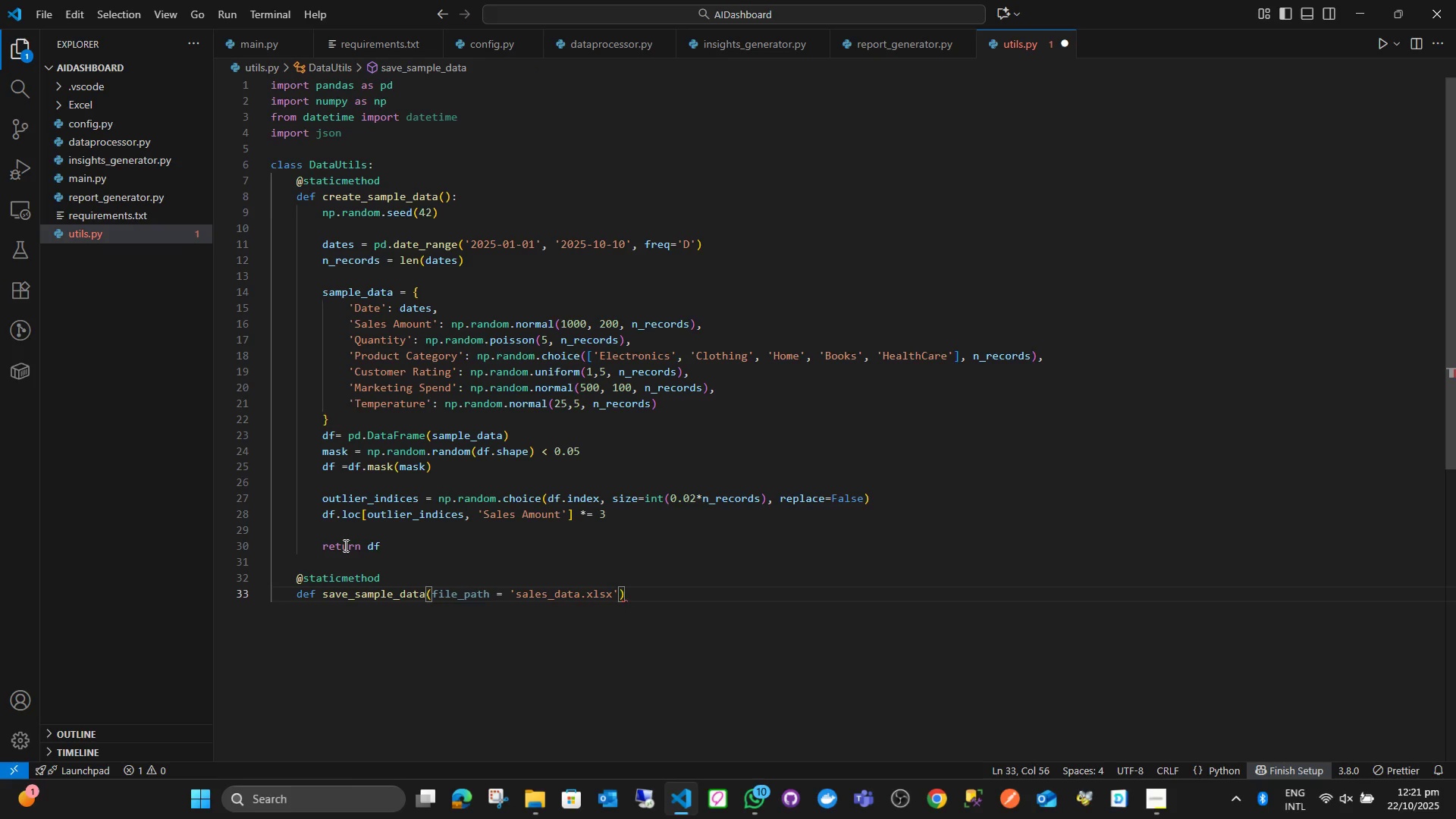 
key(Shift+Semicolon)
 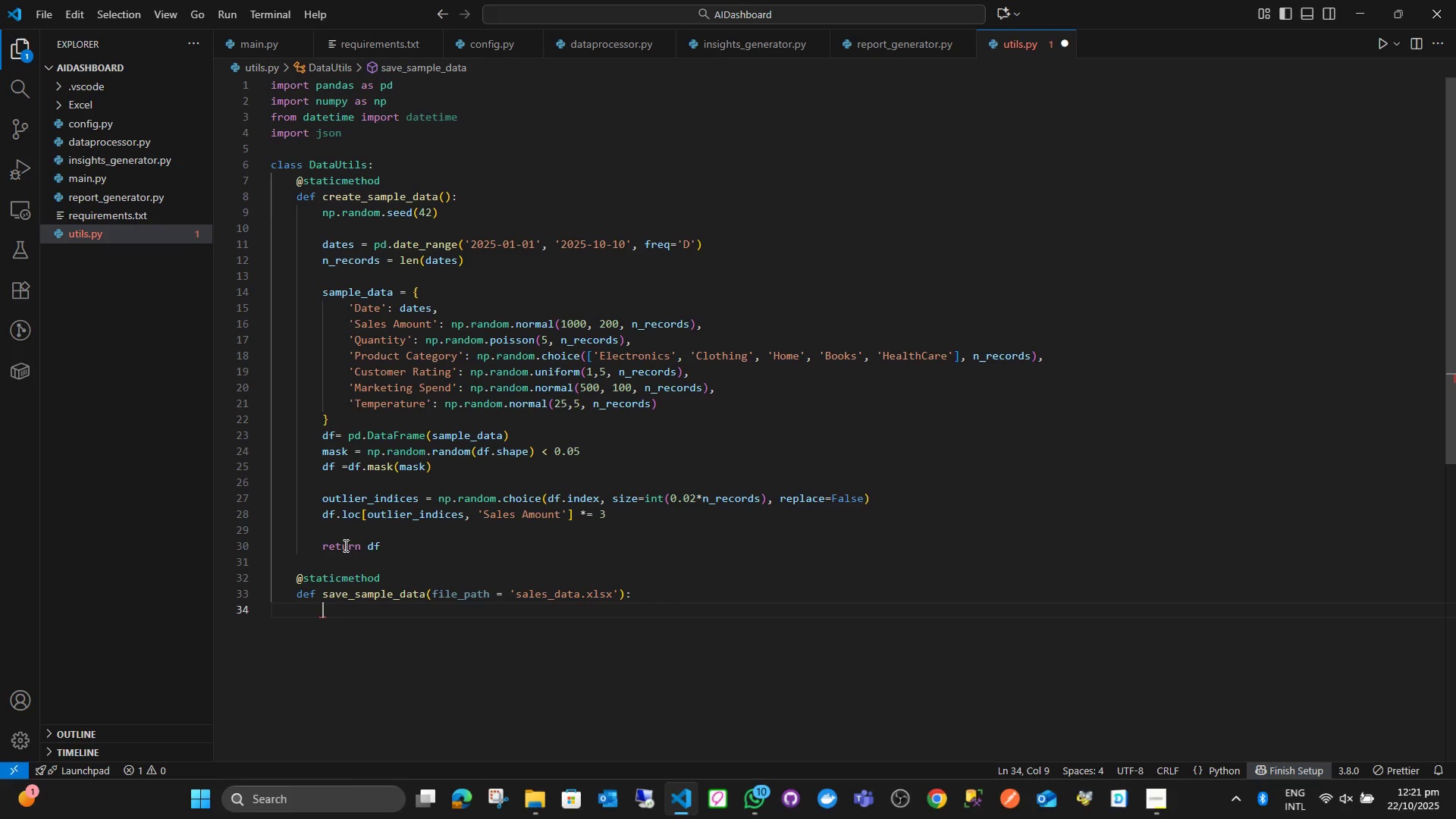 
key(Enter)
 